 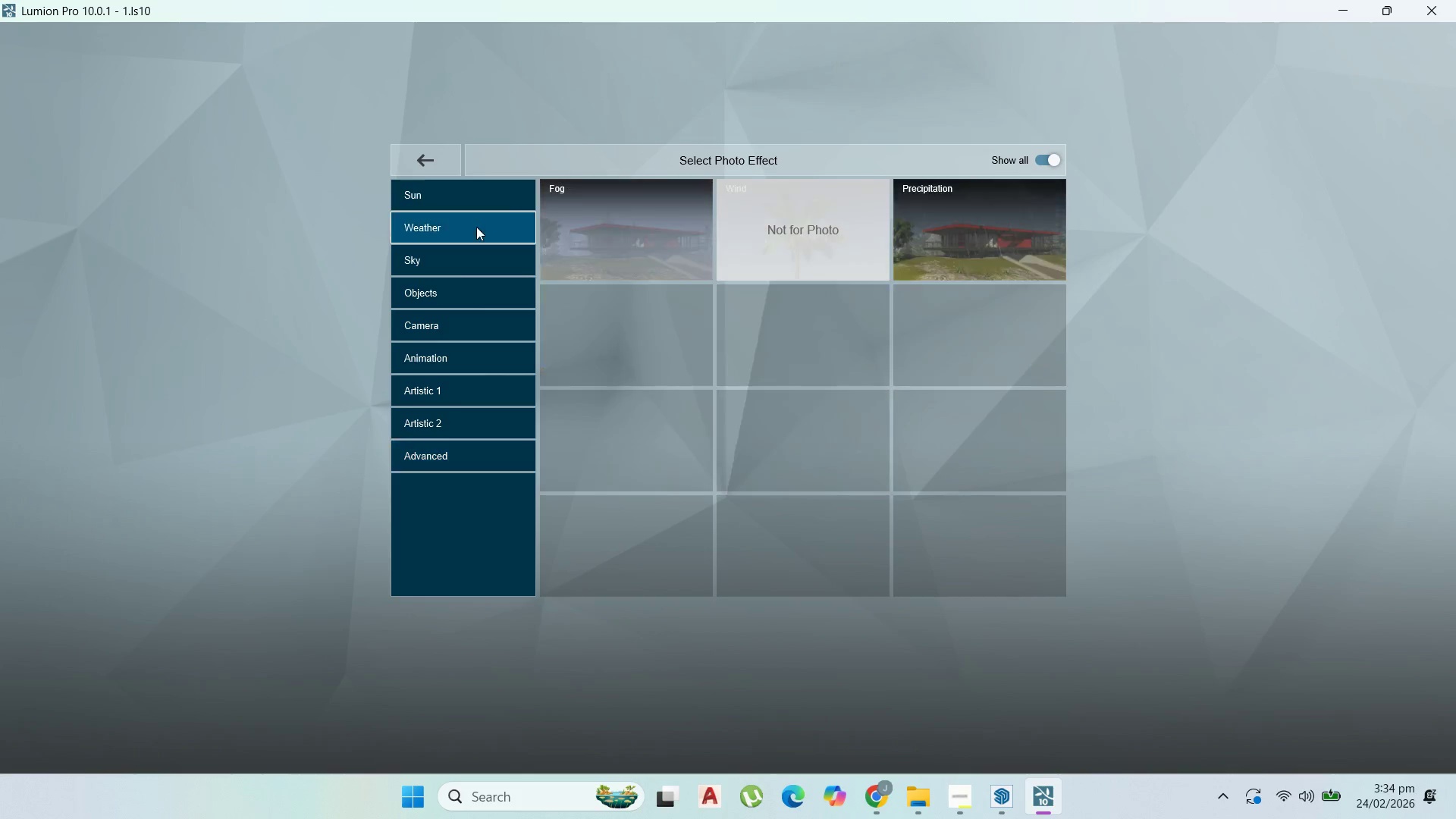 
left_click([461, 264])
 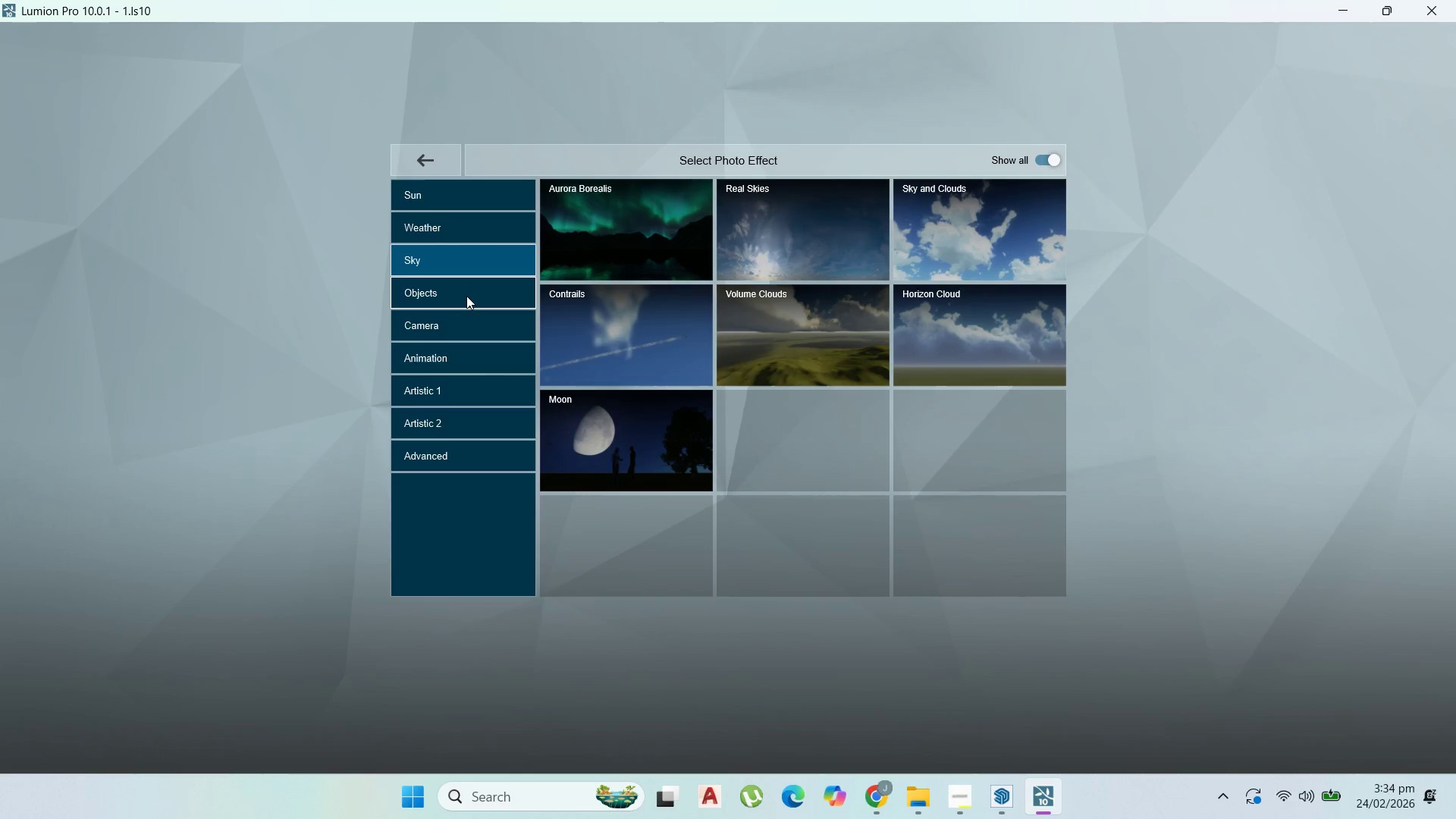 
left_click([466, 296])
 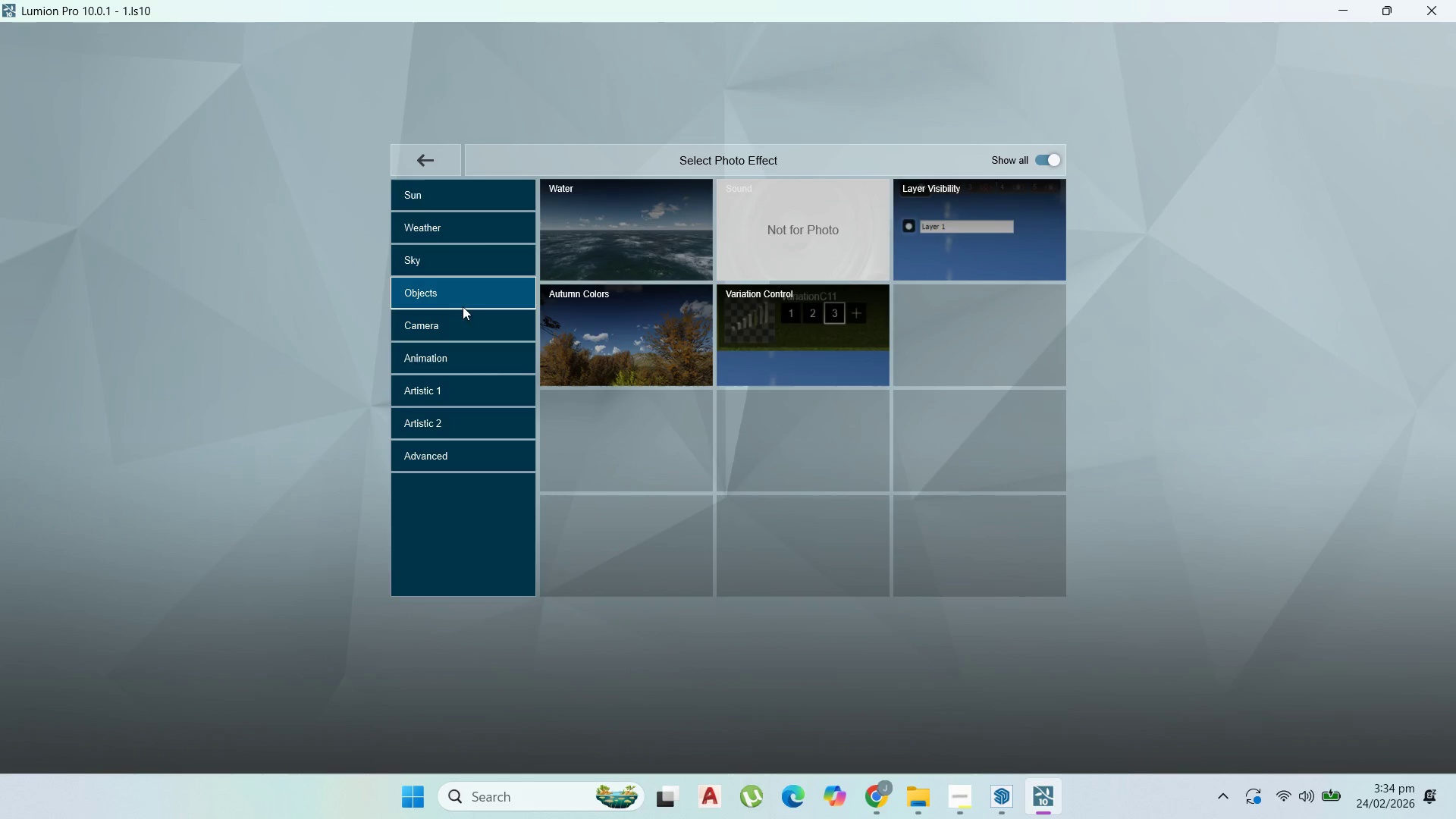 
left_click([456, 328])
 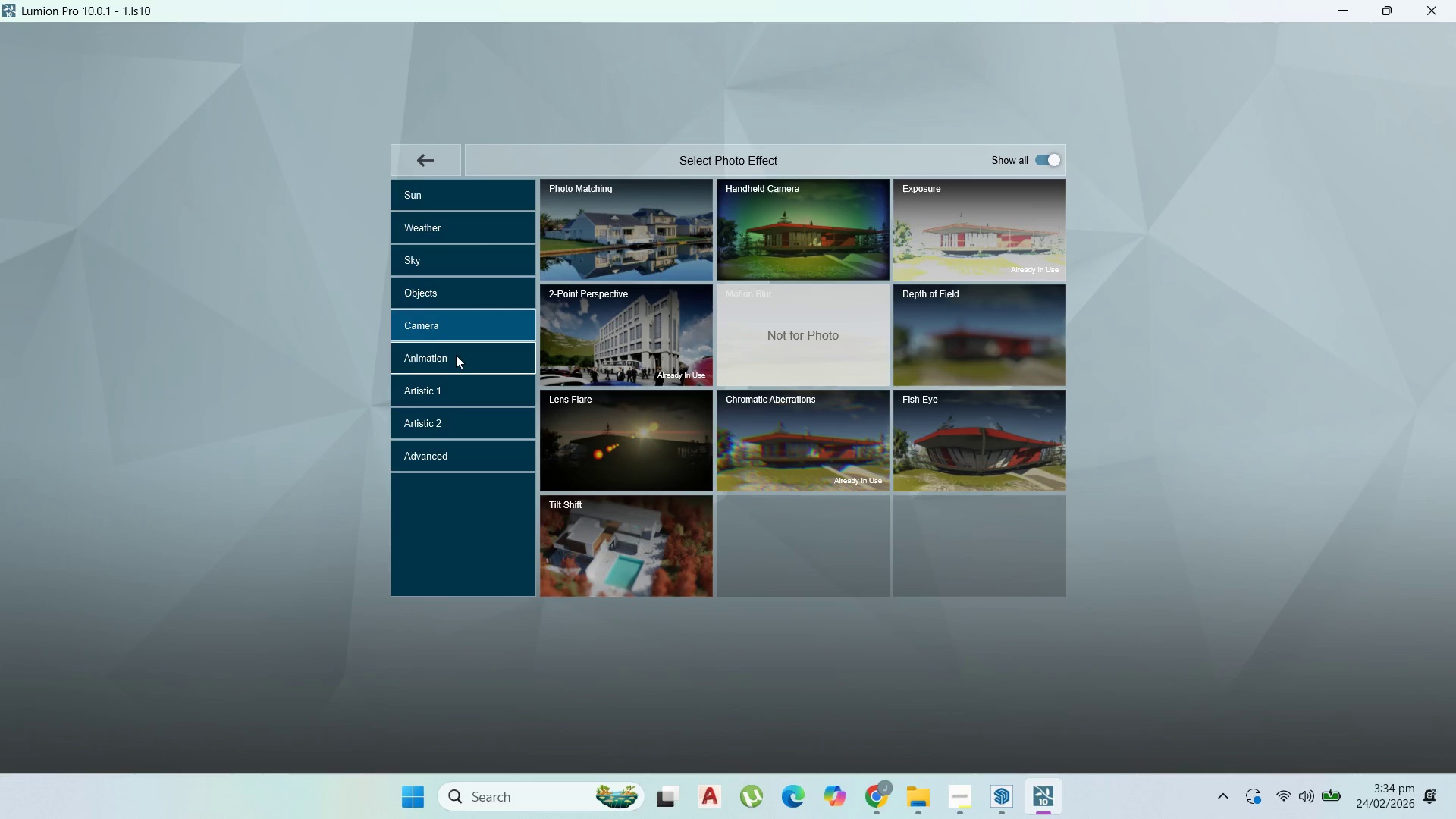 
left_click([452, 357])
 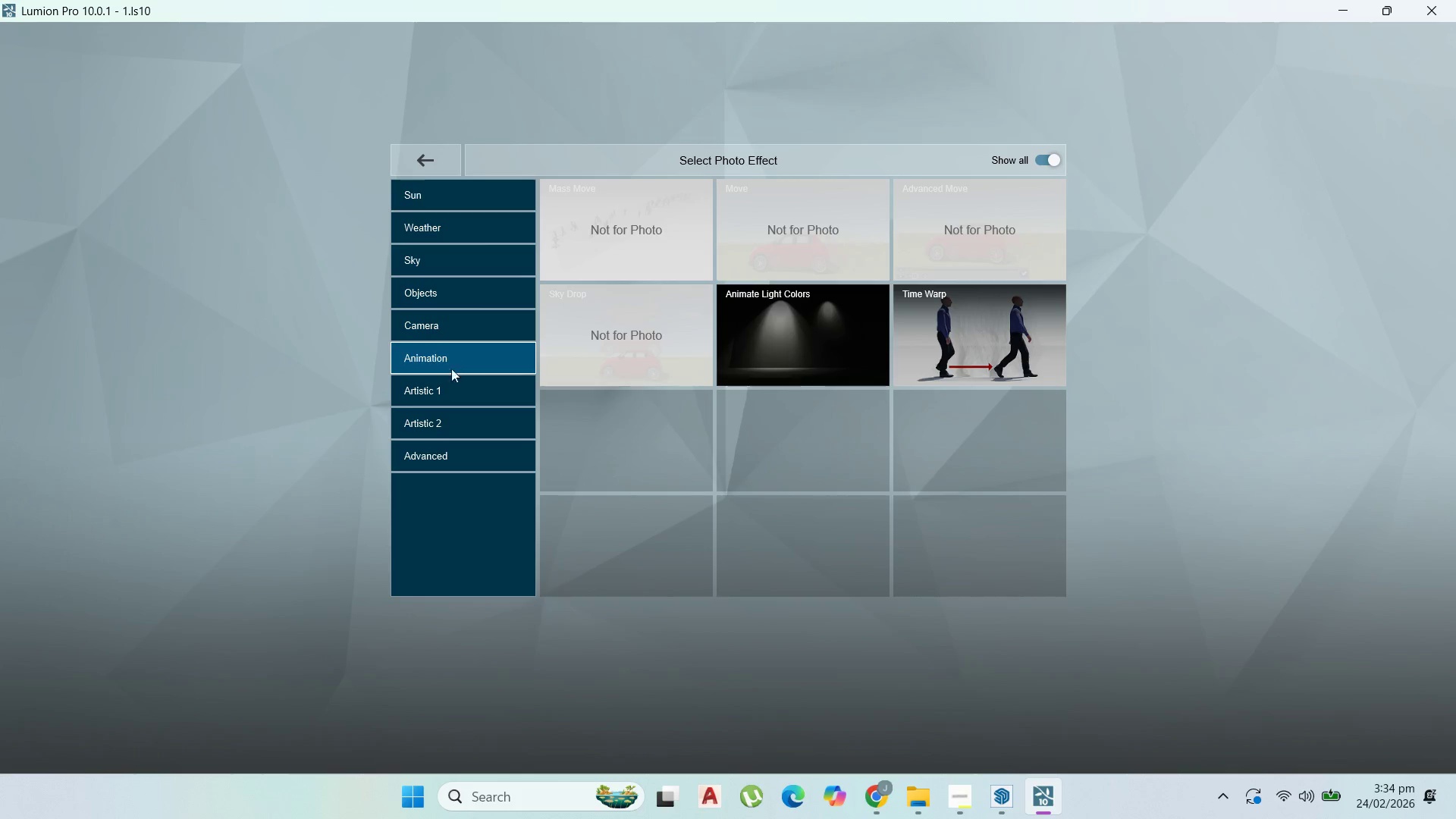 
left_click([451, 384])
 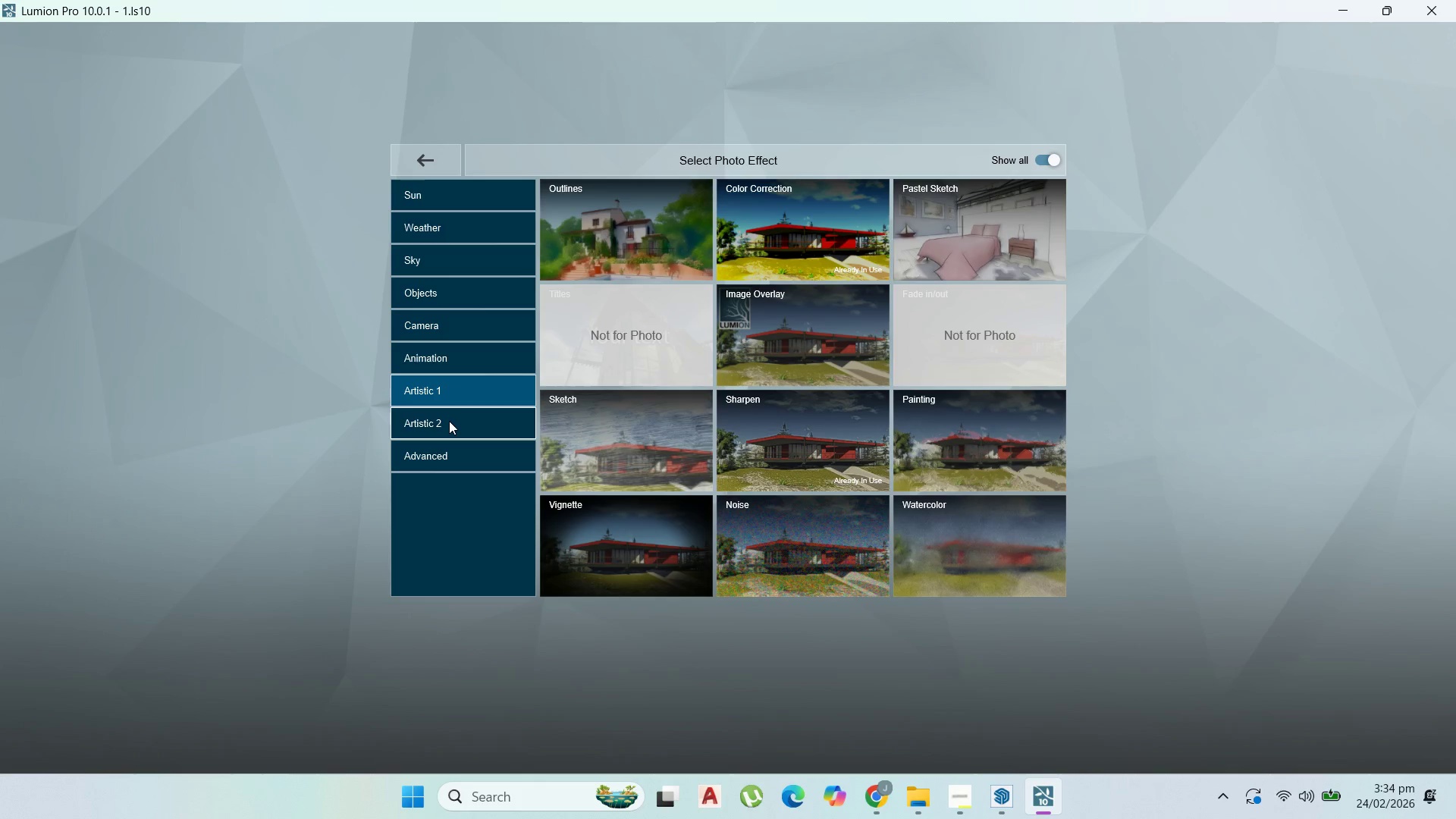 
left_click([447, 421])
 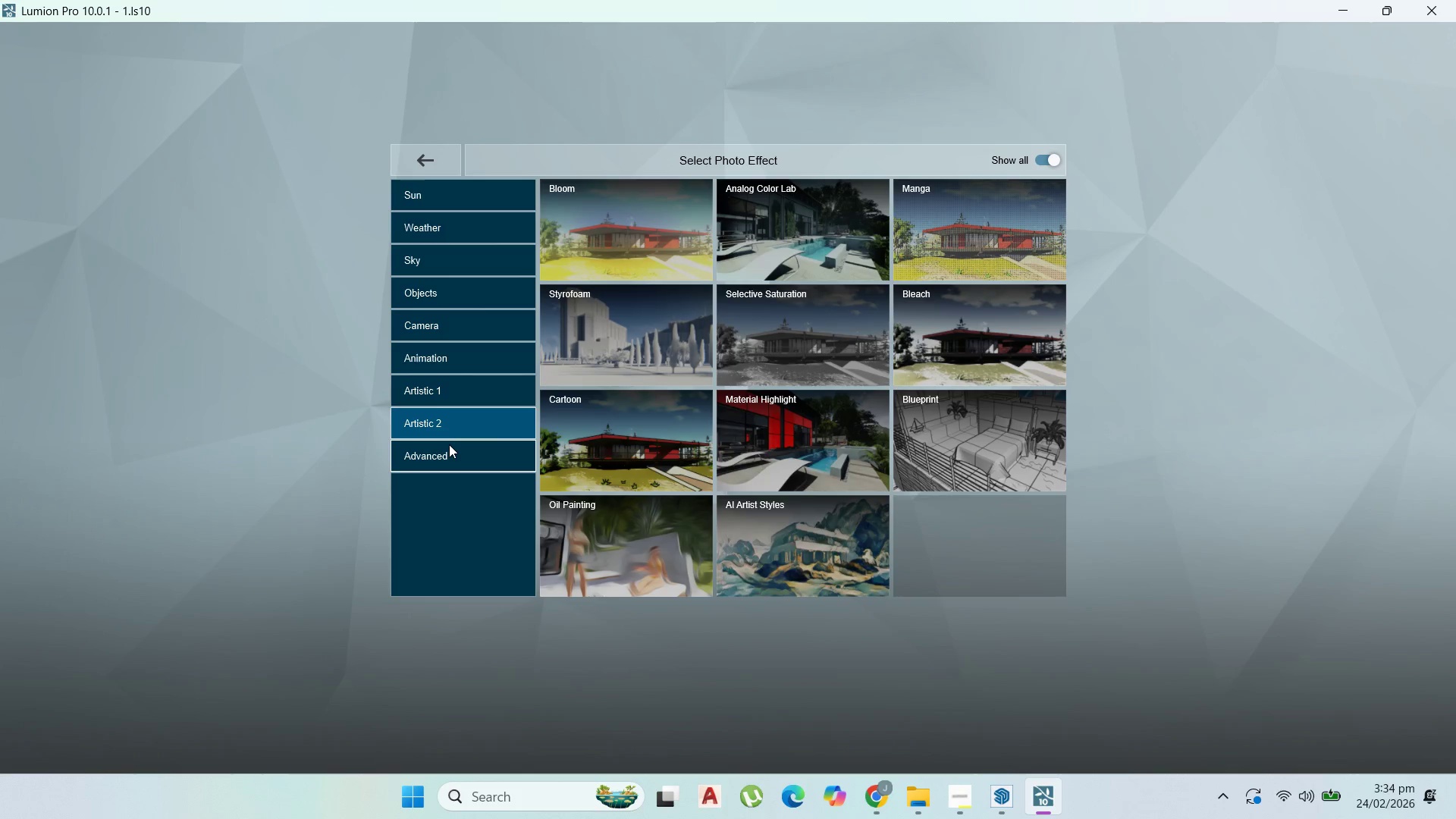 
left_click([449, 444])
 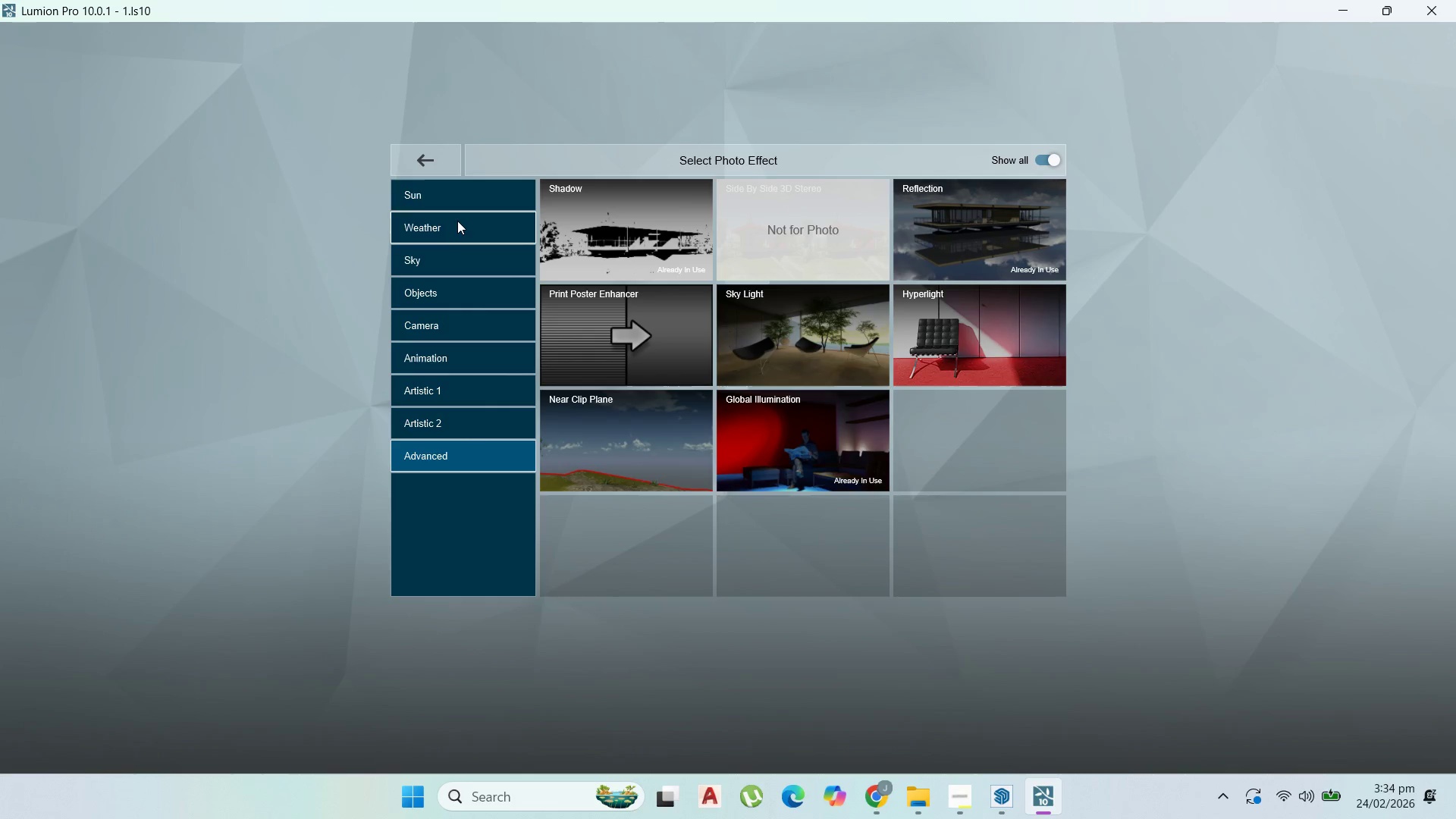 
left_click([460, 215])
 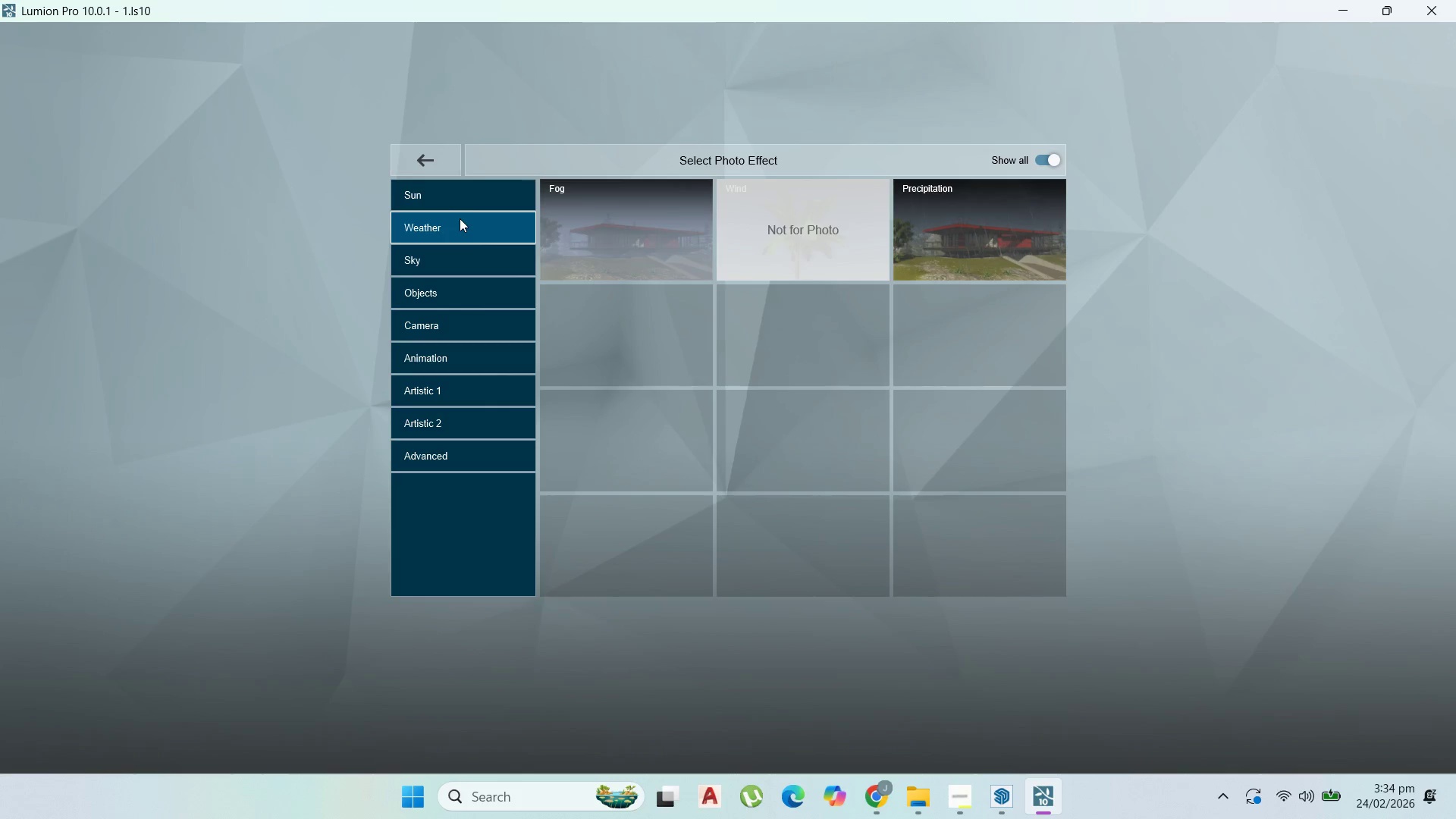 
left_click([467, 194])
 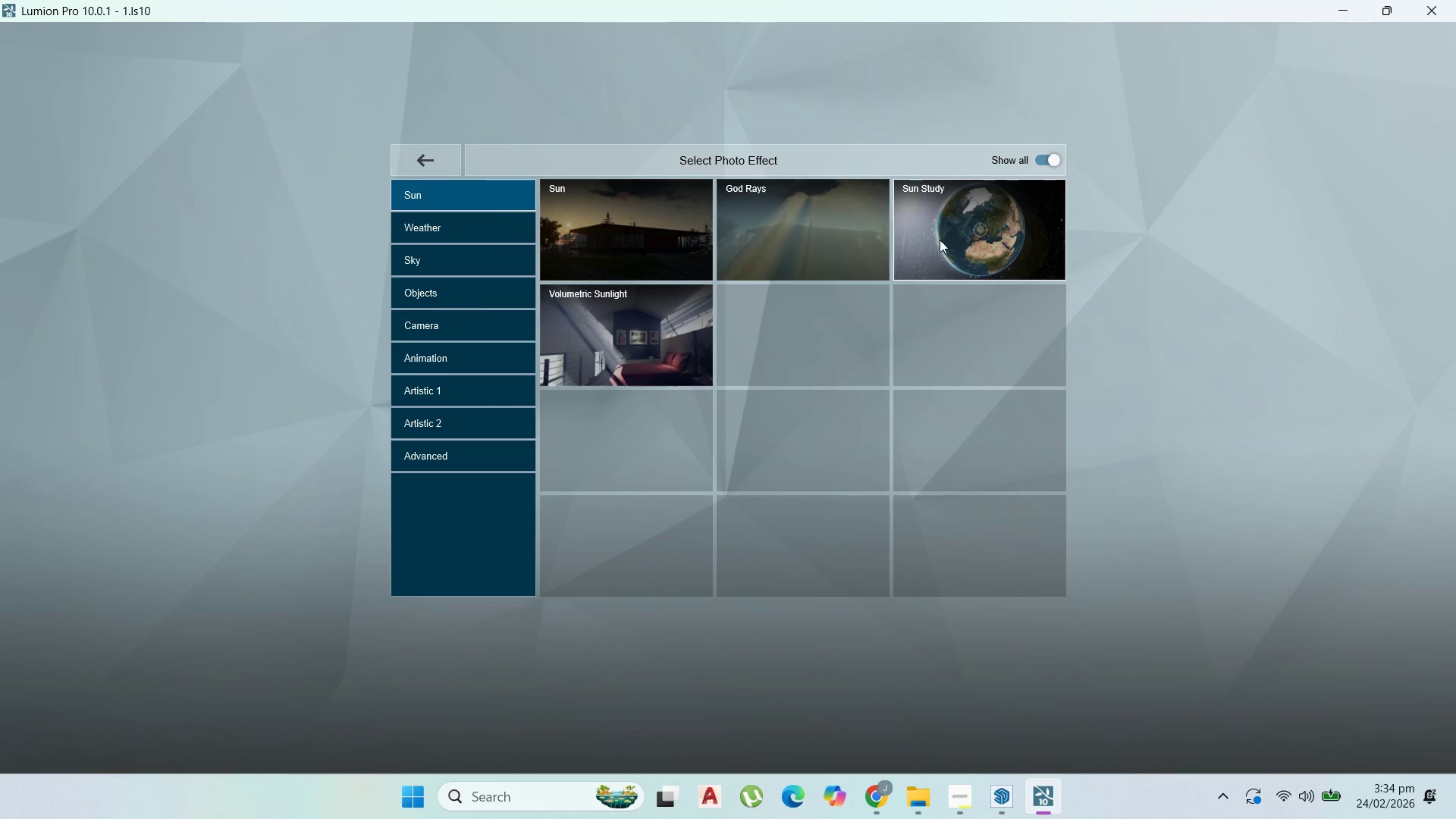 
left_click([637, 240])
 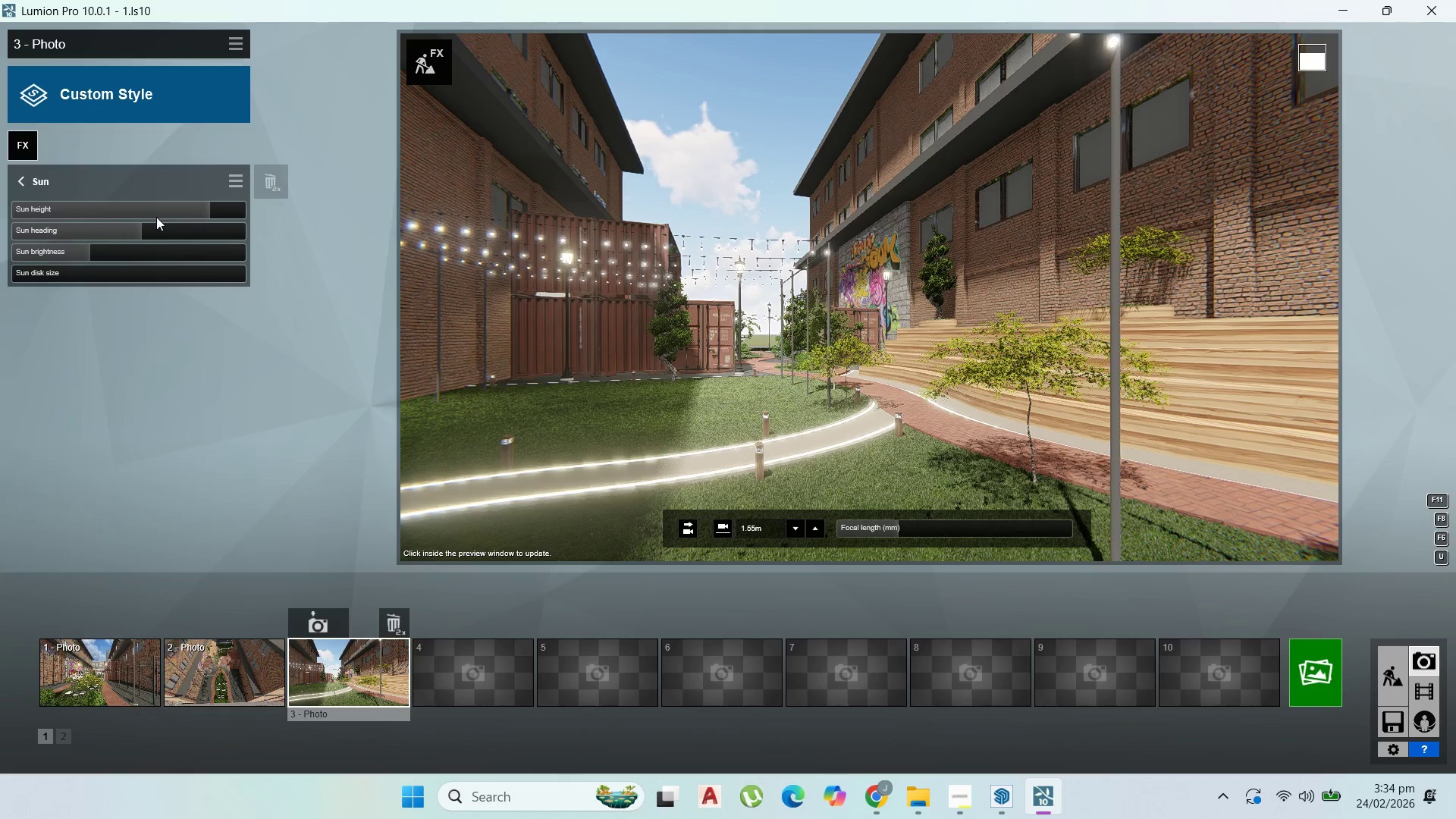 
left_click_drag(start_coordinate=[154, 206], to_coordinate=[34, 206])
 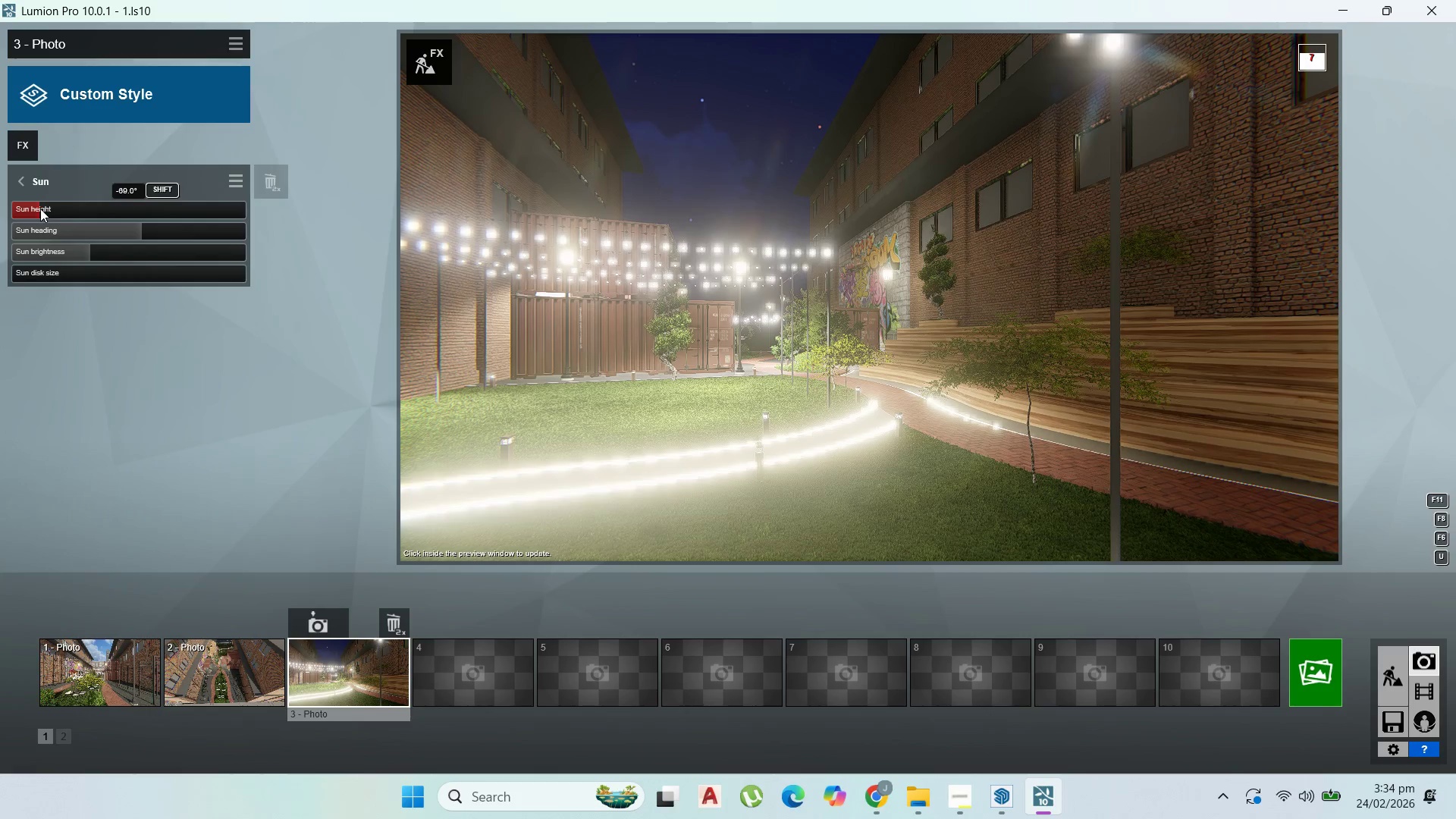 
wait(6.73)
 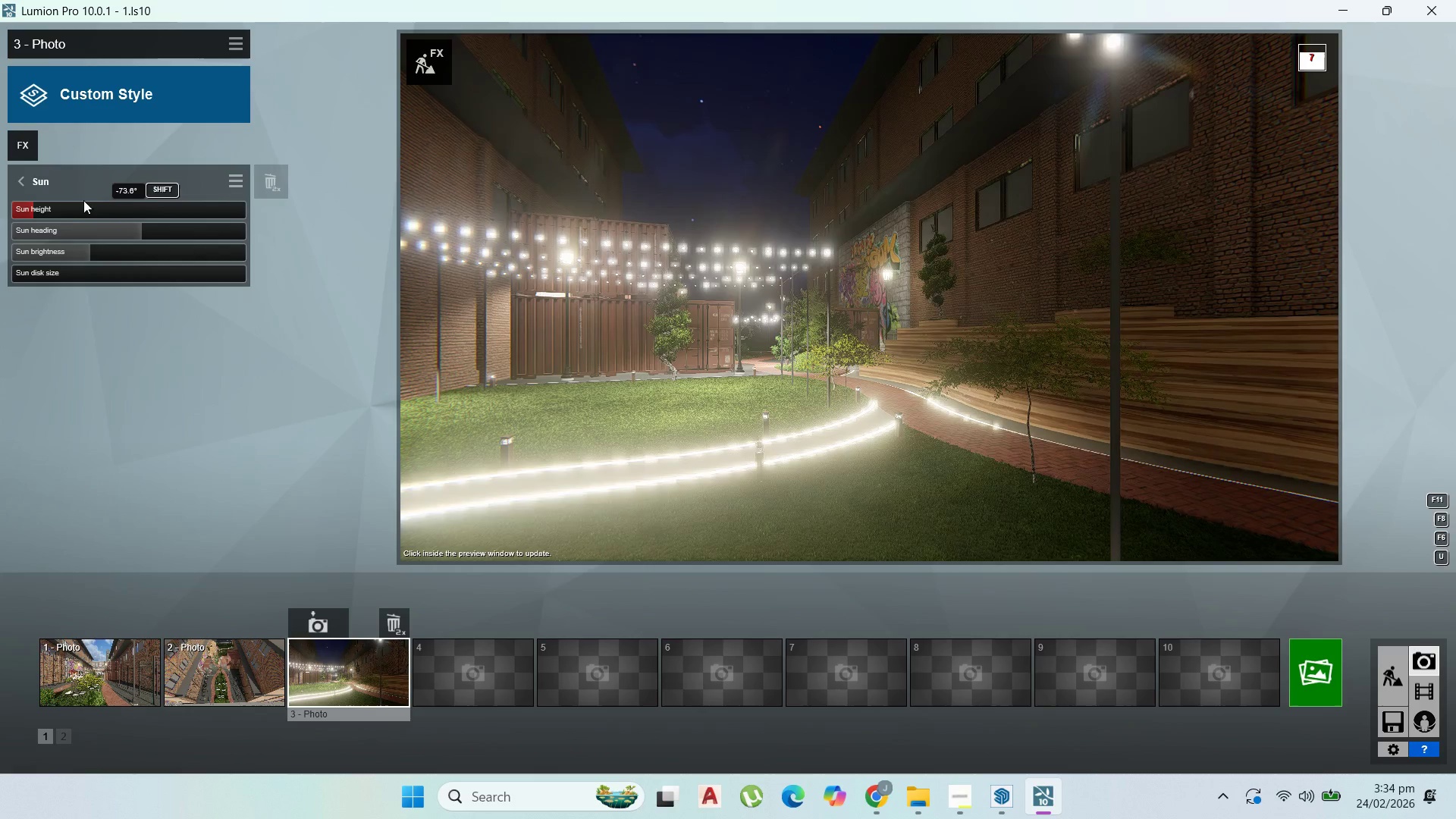 
left_click_drag(start_coordinate=[127, 239], to_coordinate=[106, 231])
 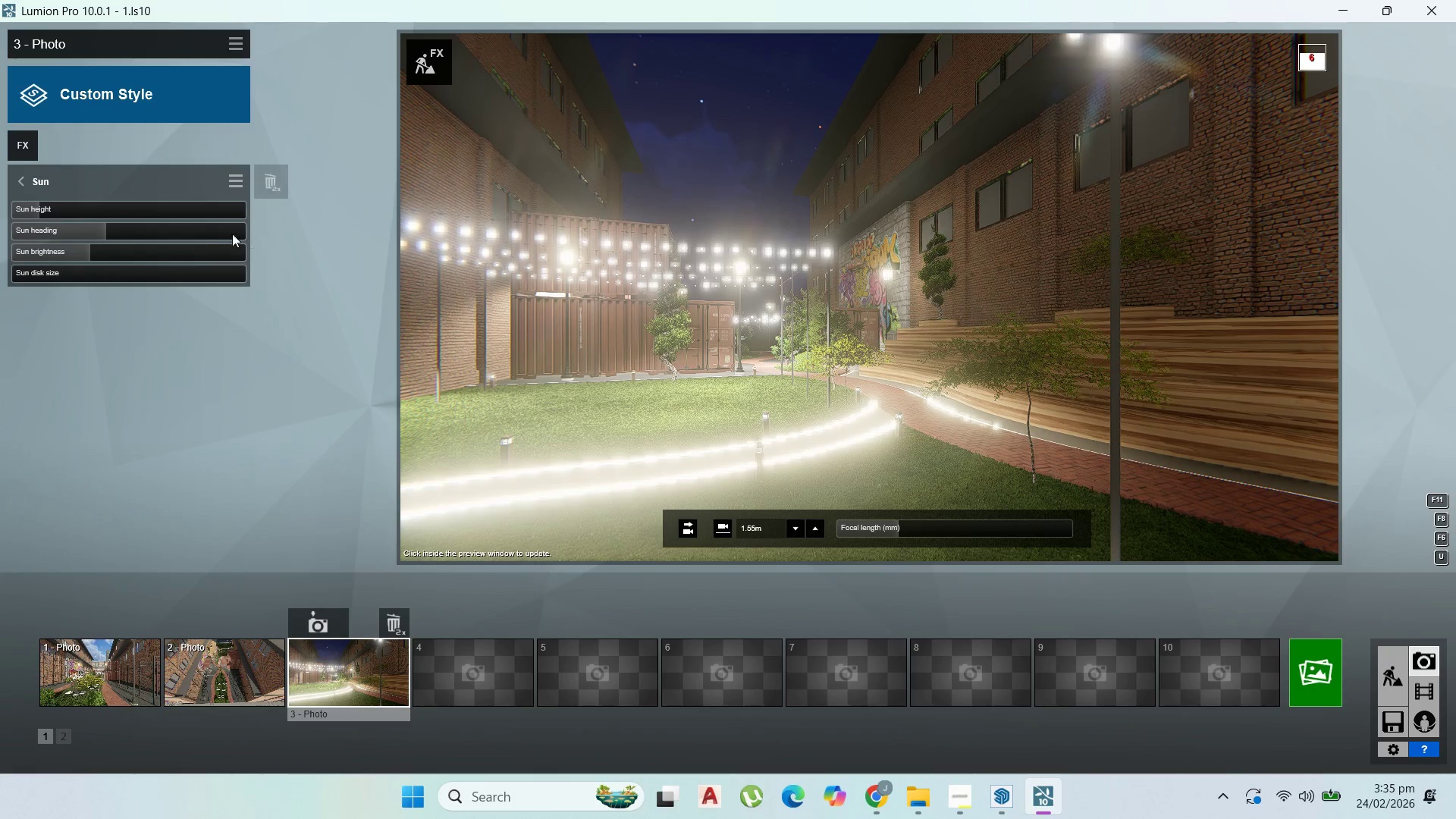 
wait(5.1)
 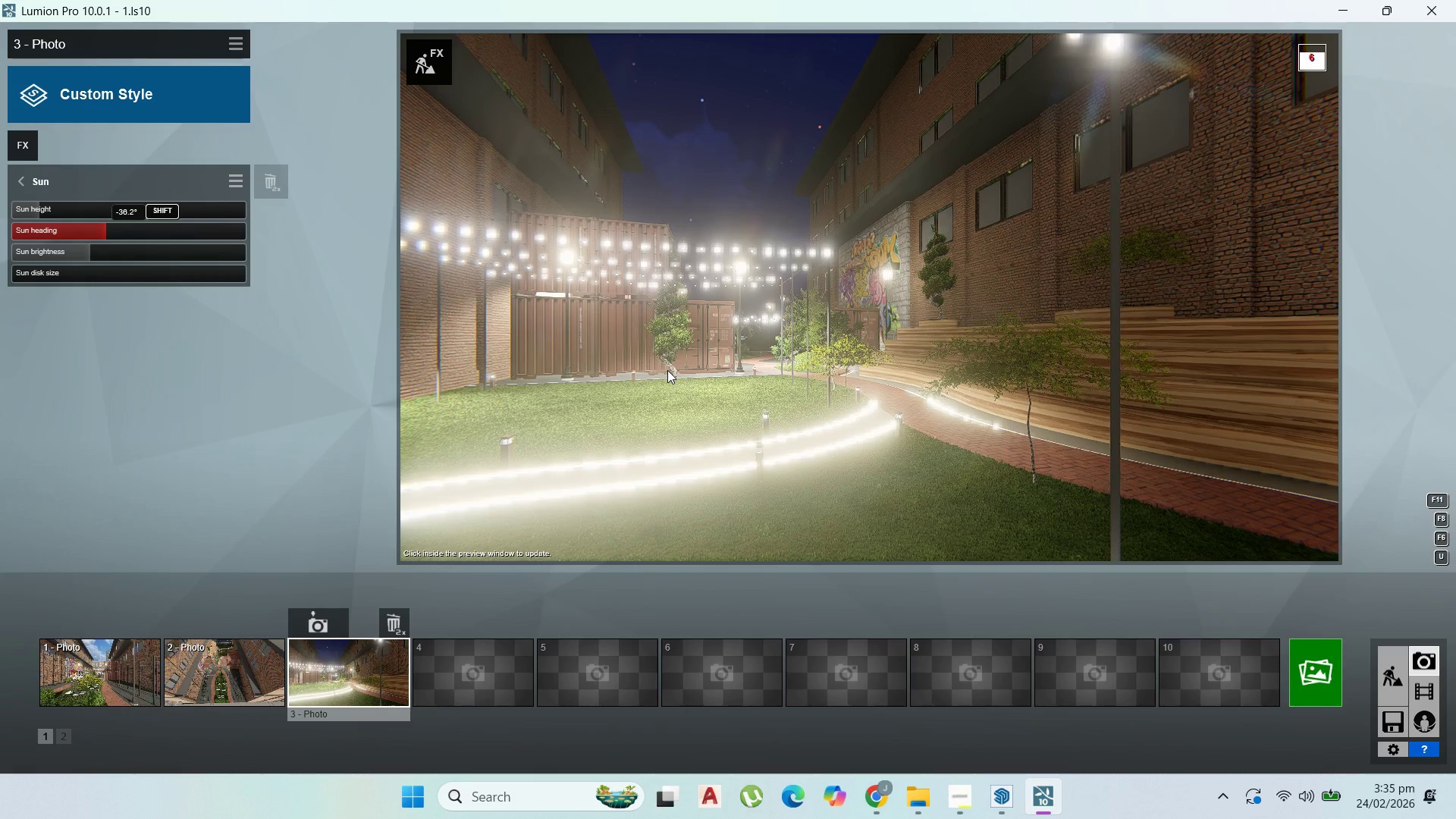 
mouse_move([46, 155])
 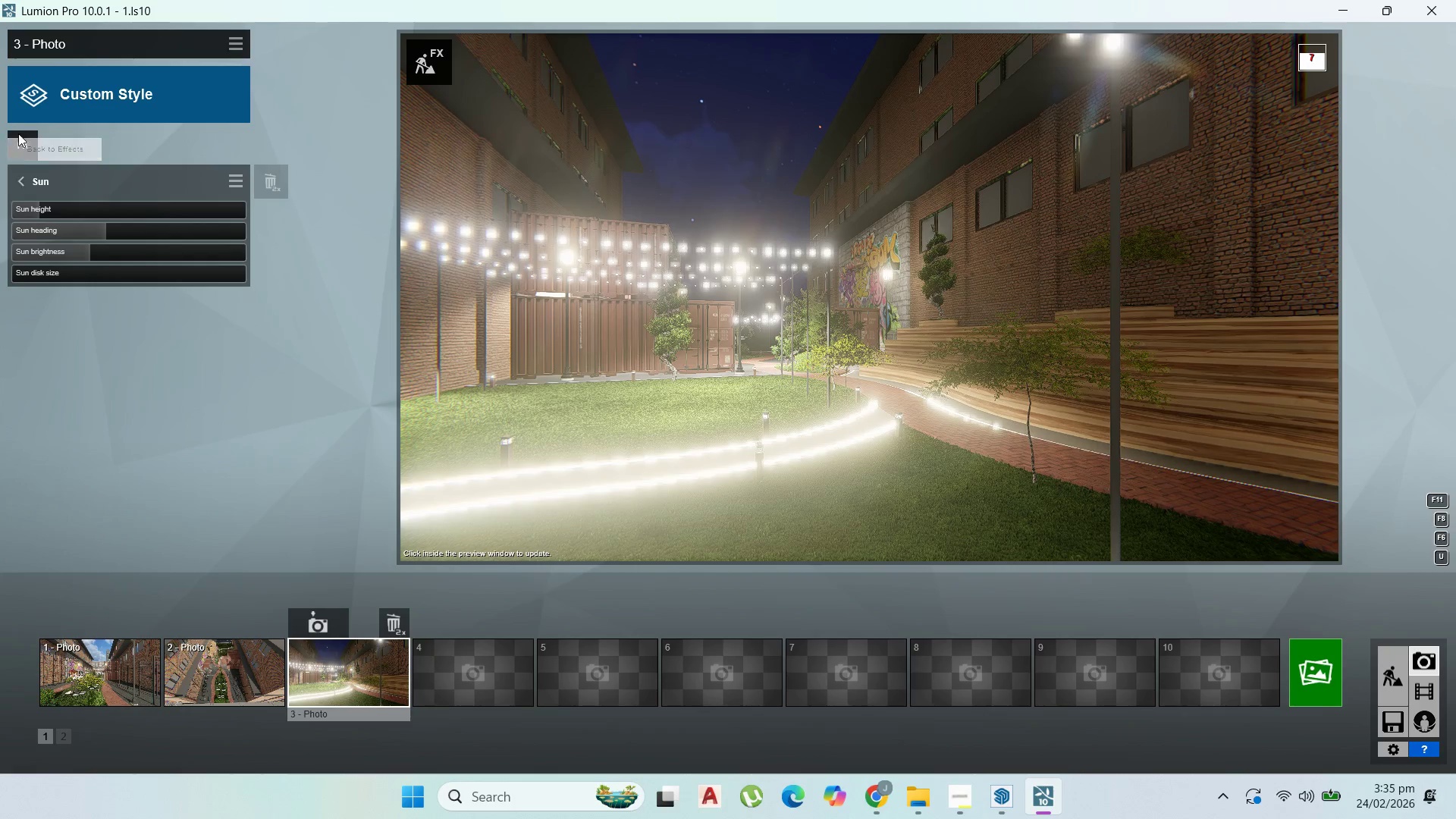 
left_click([18, 134])
 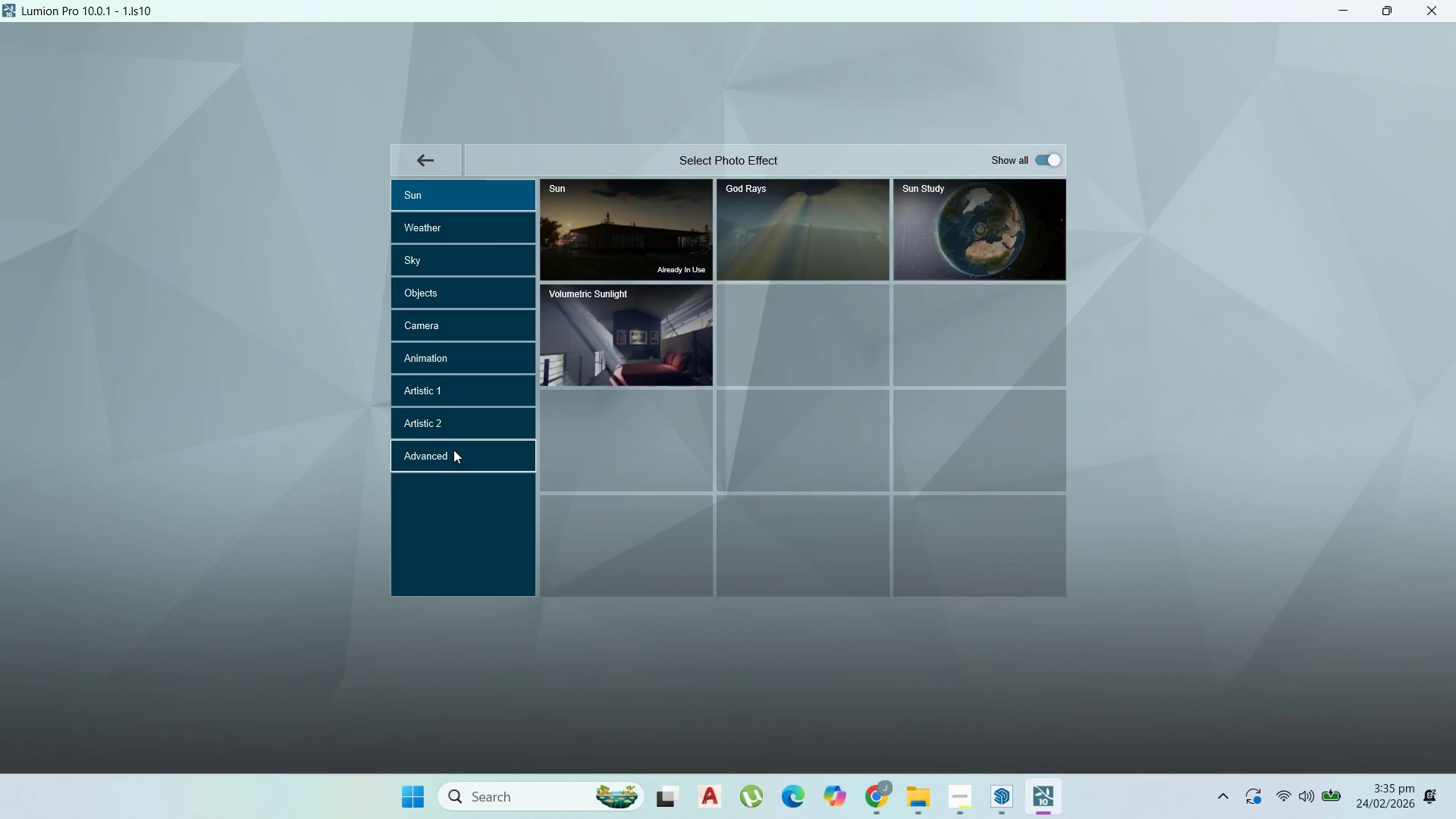 
left_click([455, 228])
 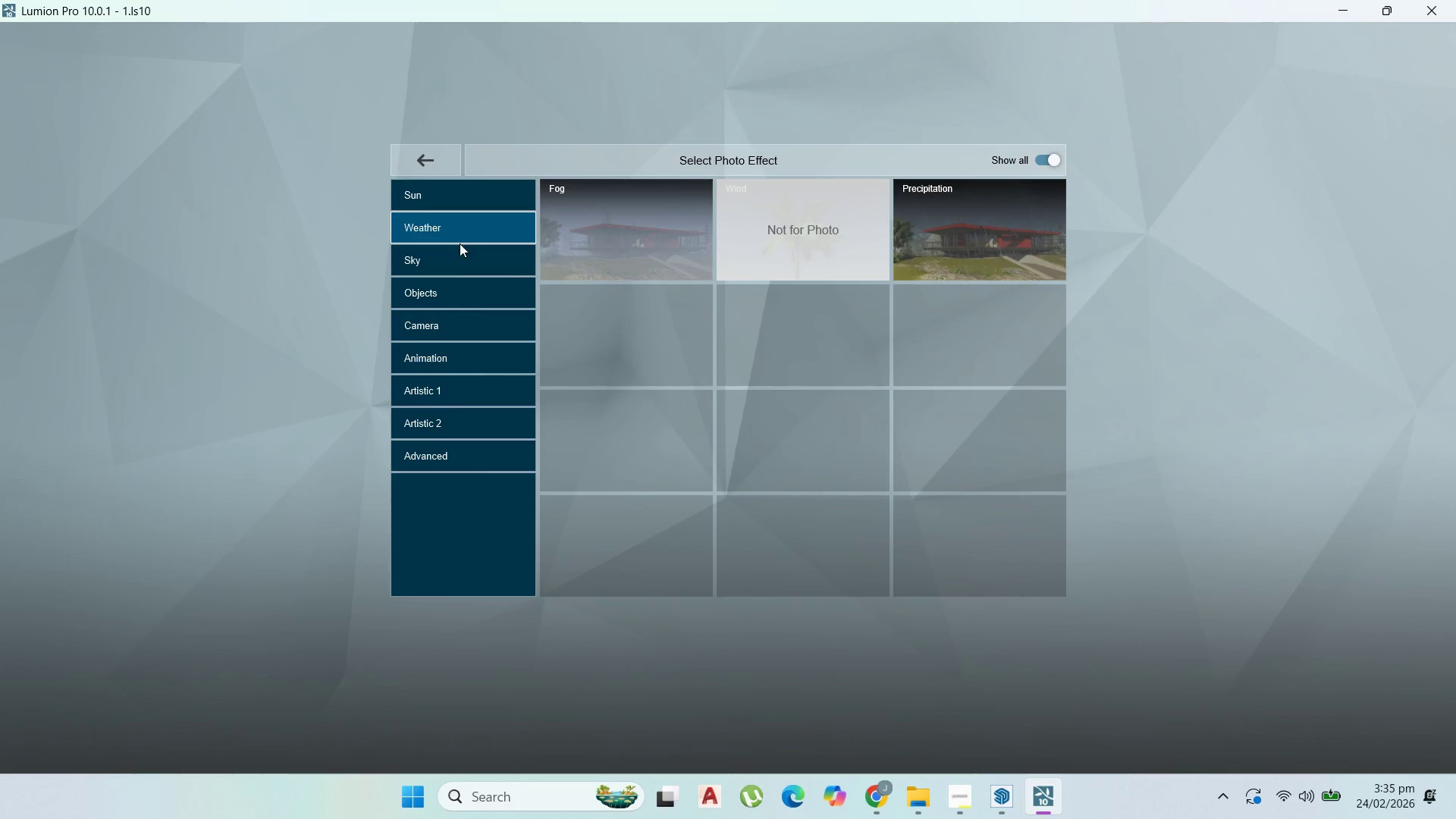 
left_click([461, 257])
 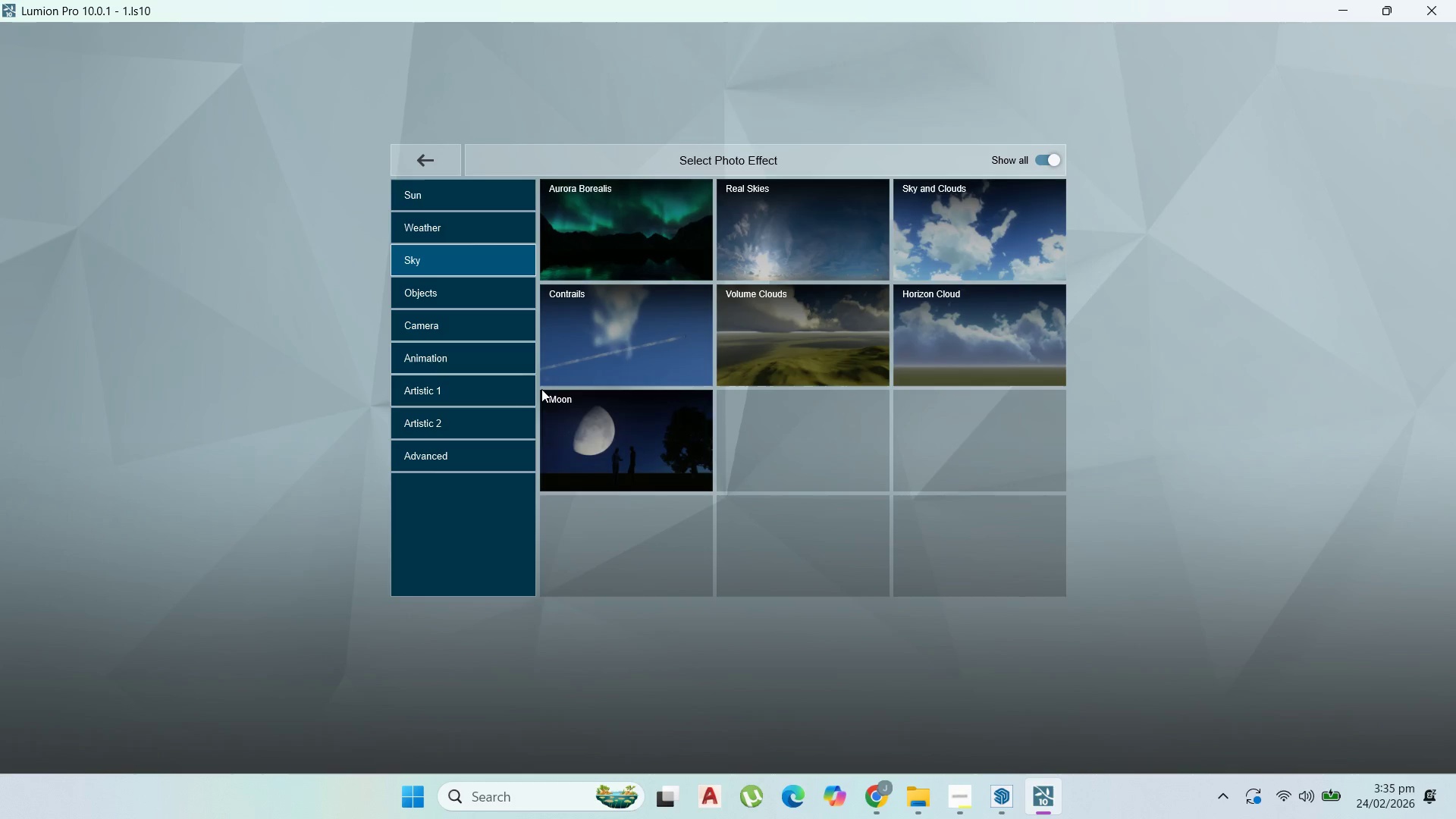 
left_click([568, 430])
 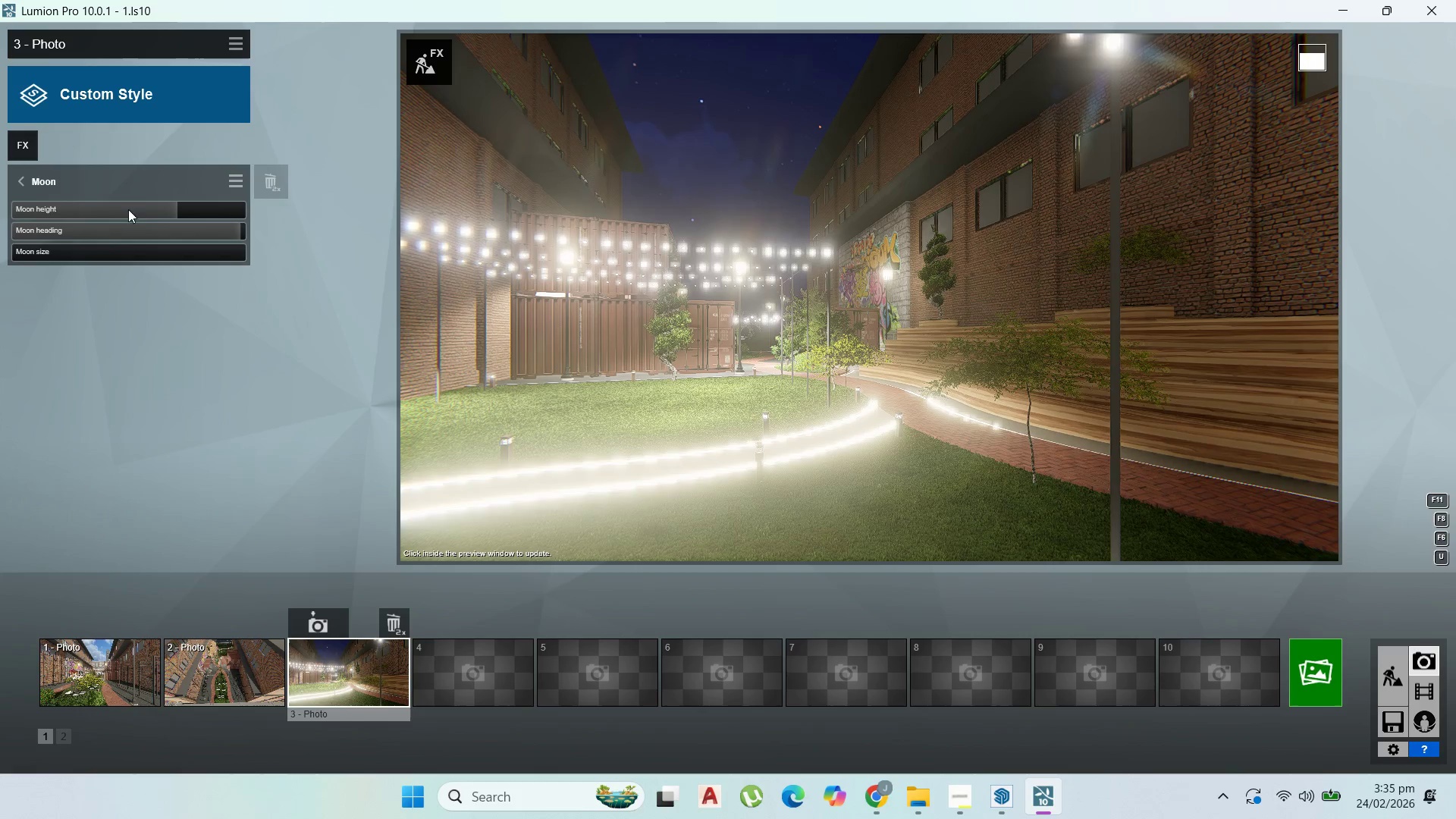 
left_click_drag(start_coordinate=[190, 229], to_coordinate=[195, 234])
 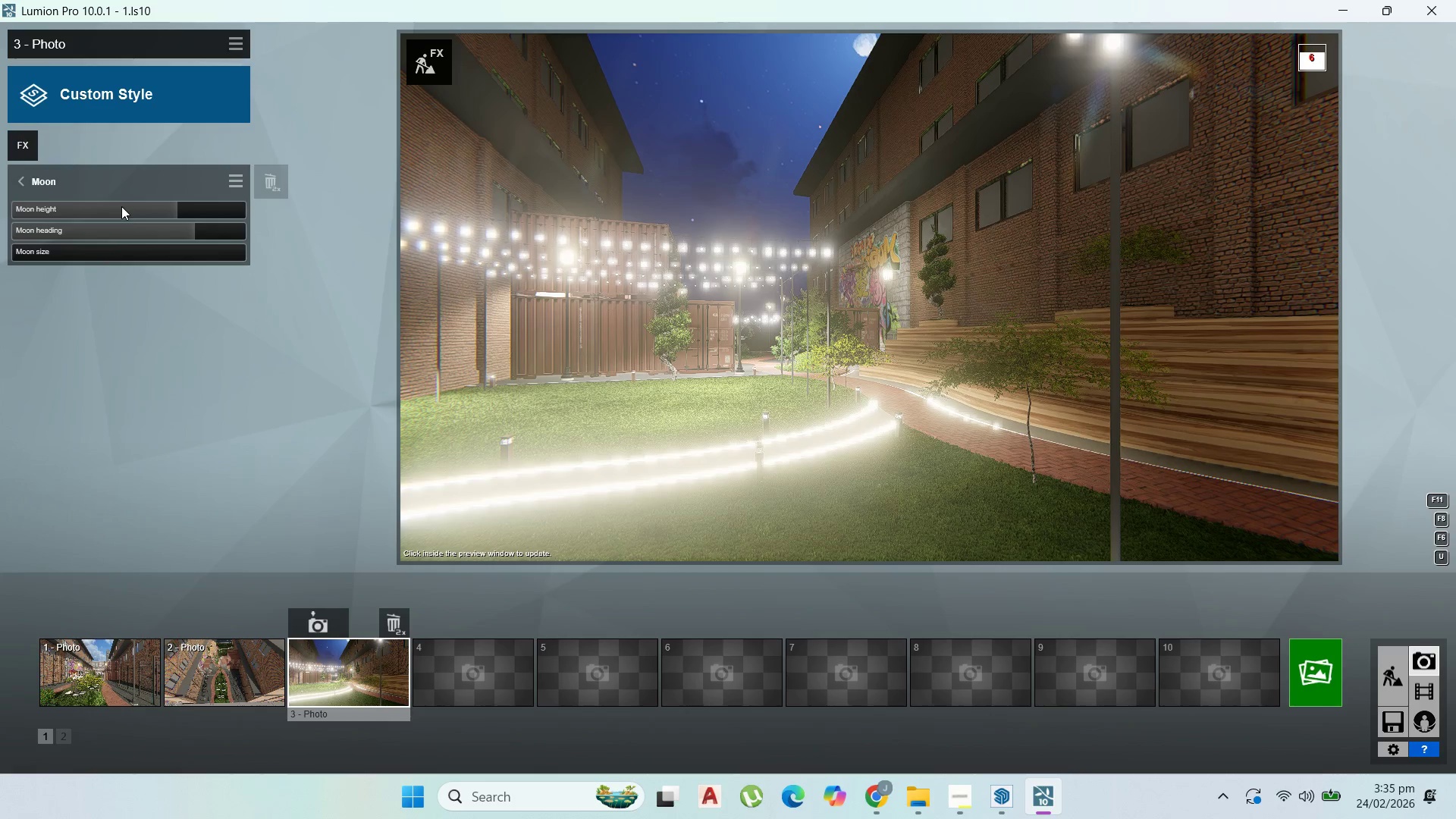 
left_click_drag(start_coordinate=[170, 215], to_coordinate=[176, 212])
 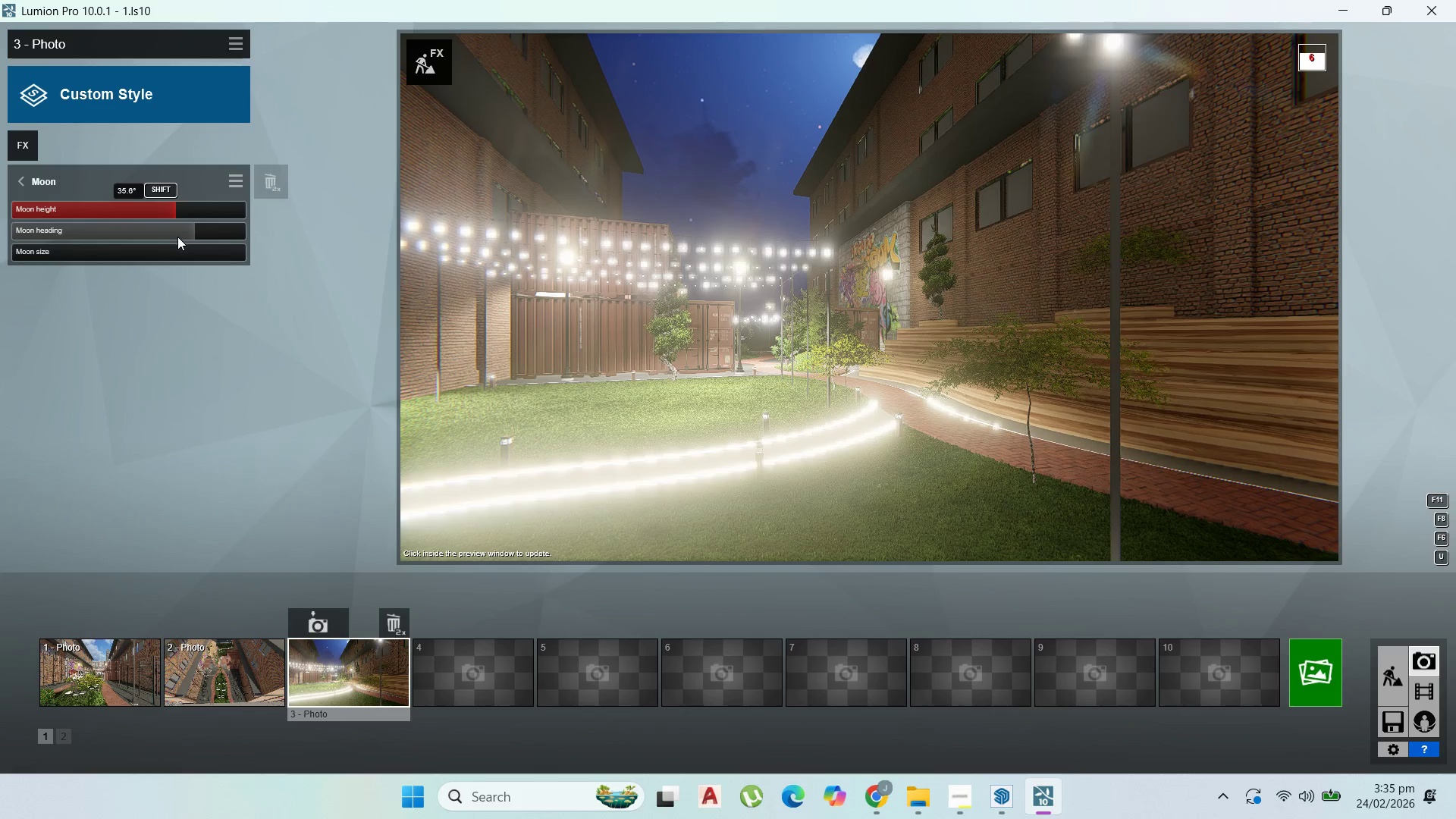 
left_click_drag(start_coordinate=[185, 229], to_coordinate=[193, 228])
 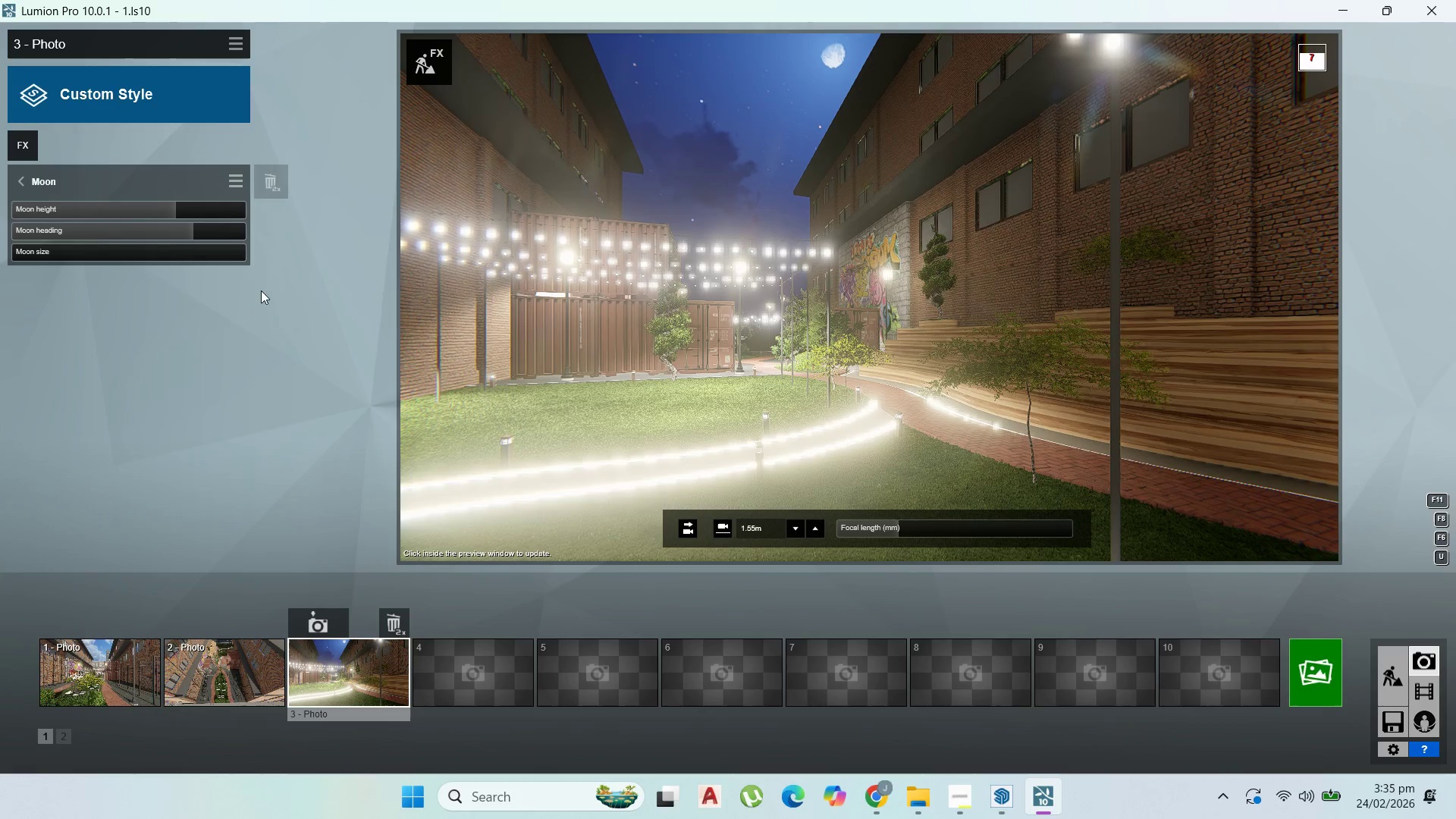 
wait(7.62)
 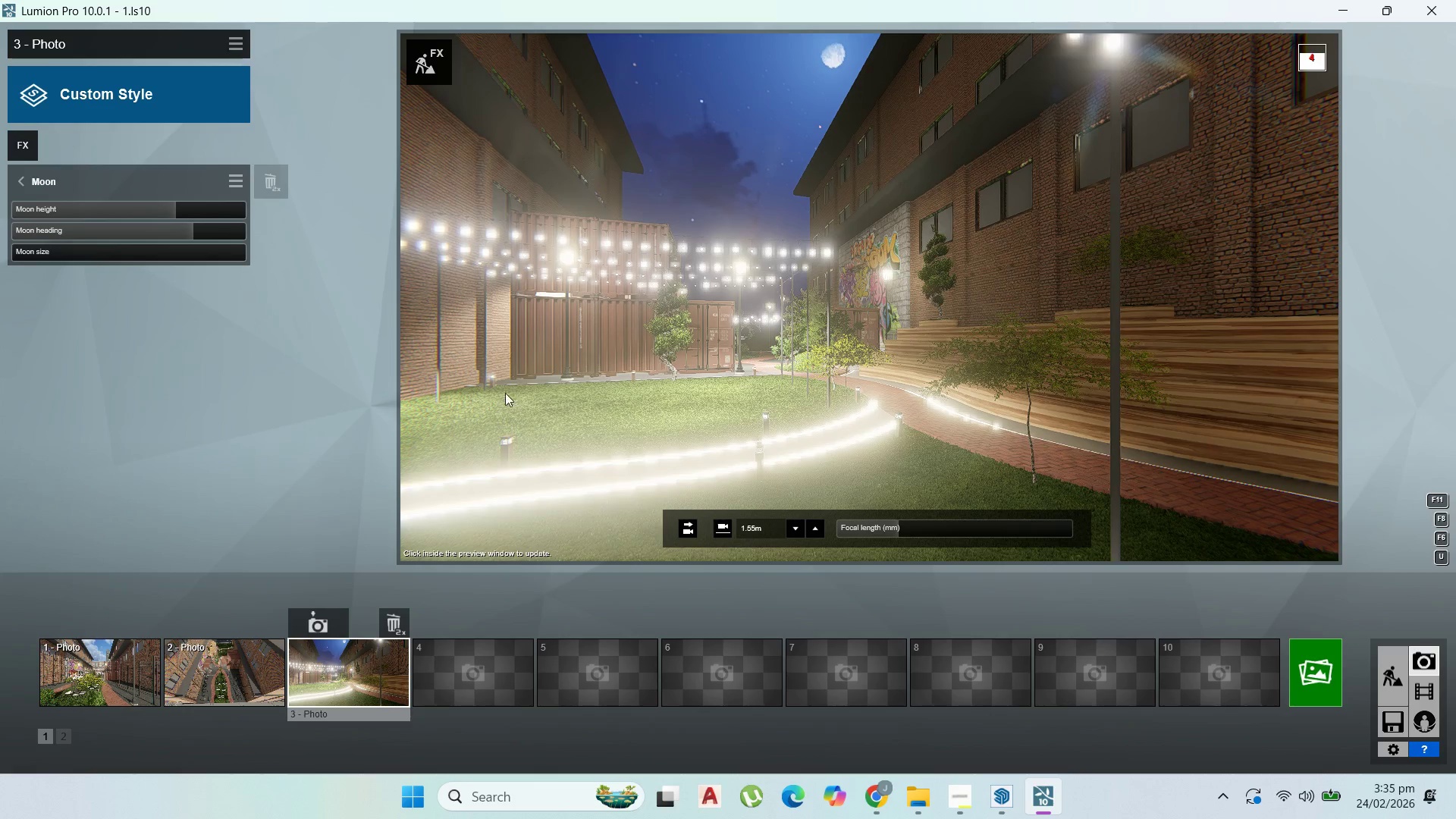 
left_click([24, 180])
 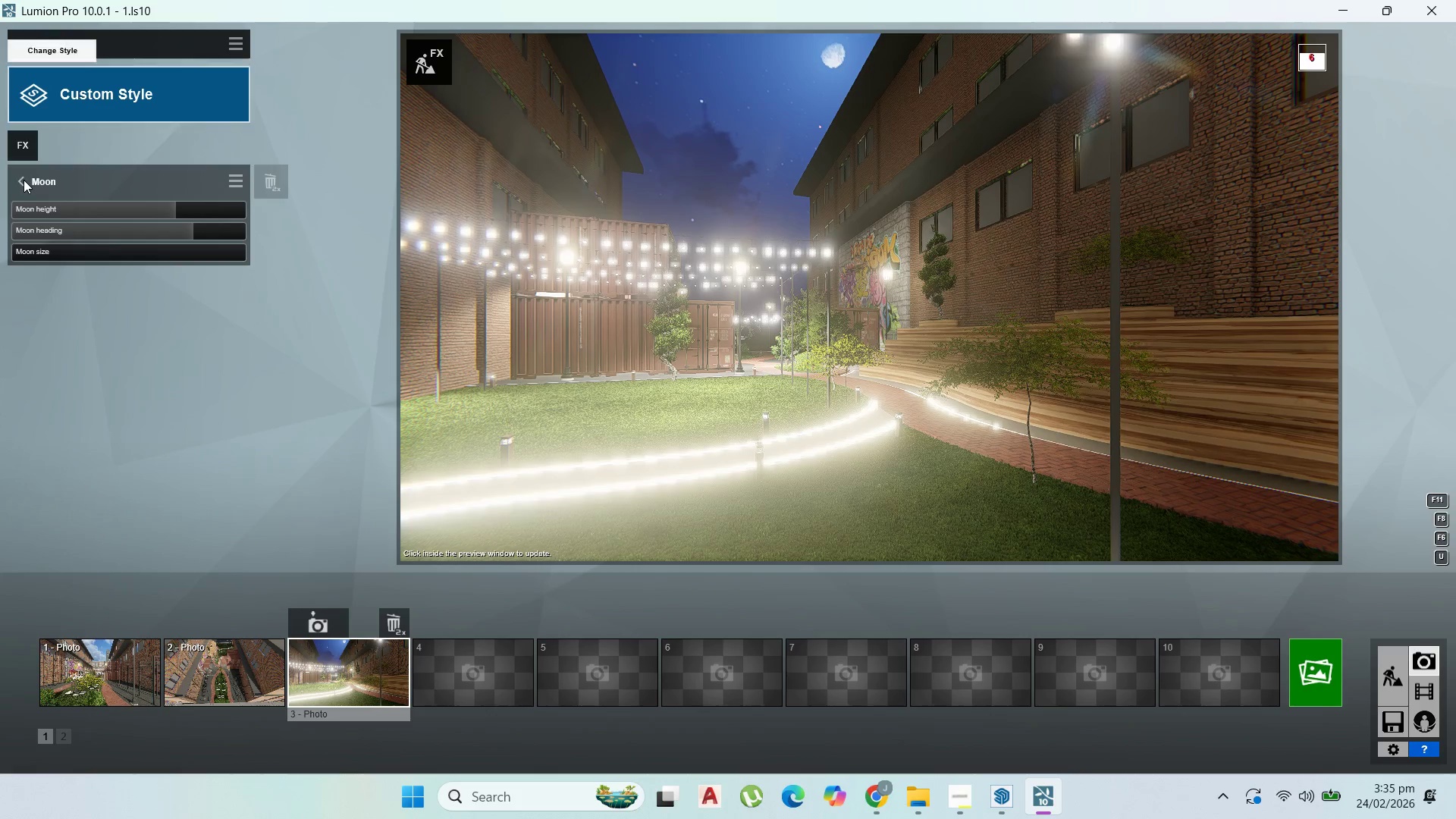 
mouse_move([36, 166])
 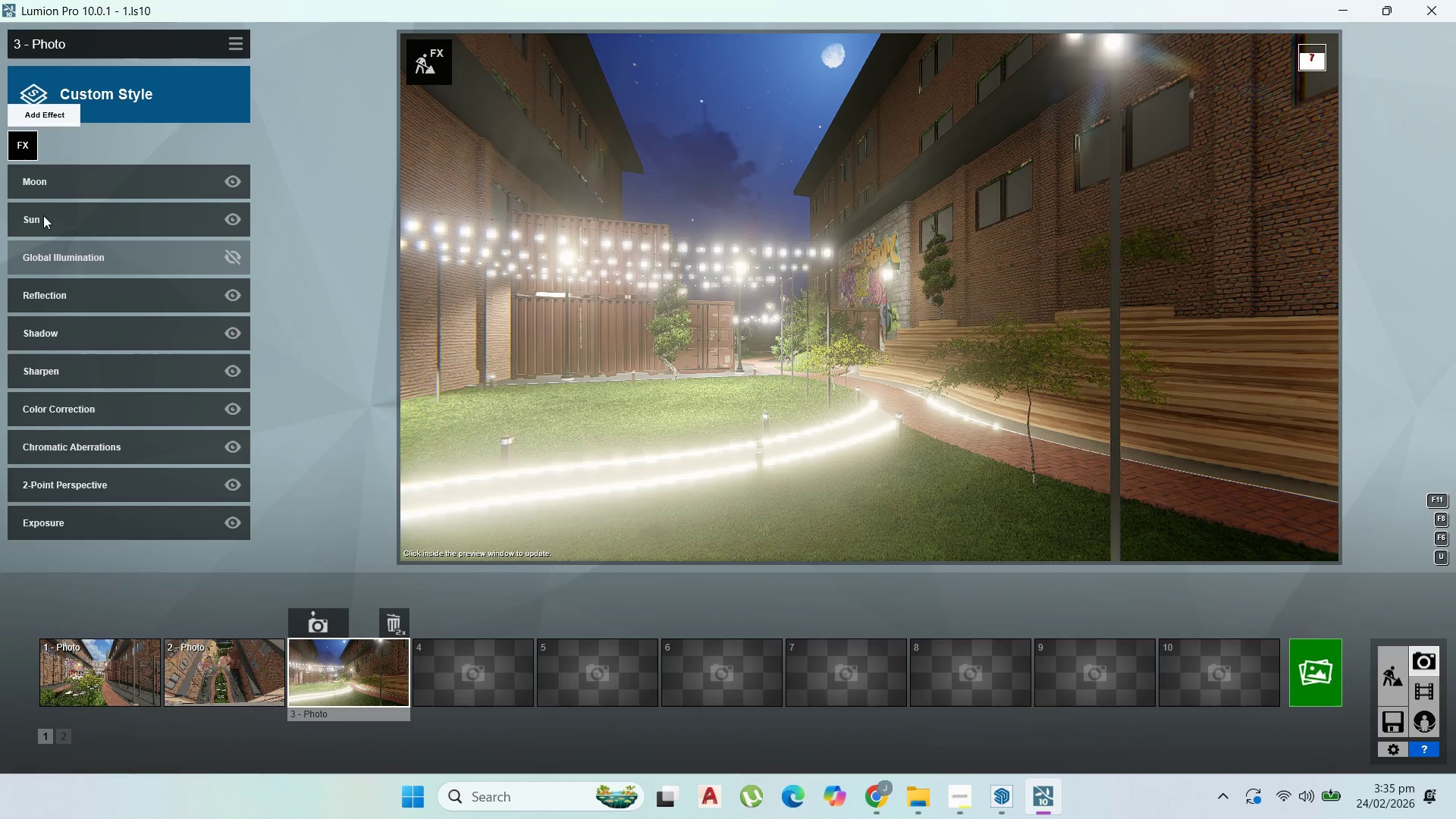 
mouse_move([62, 218])
 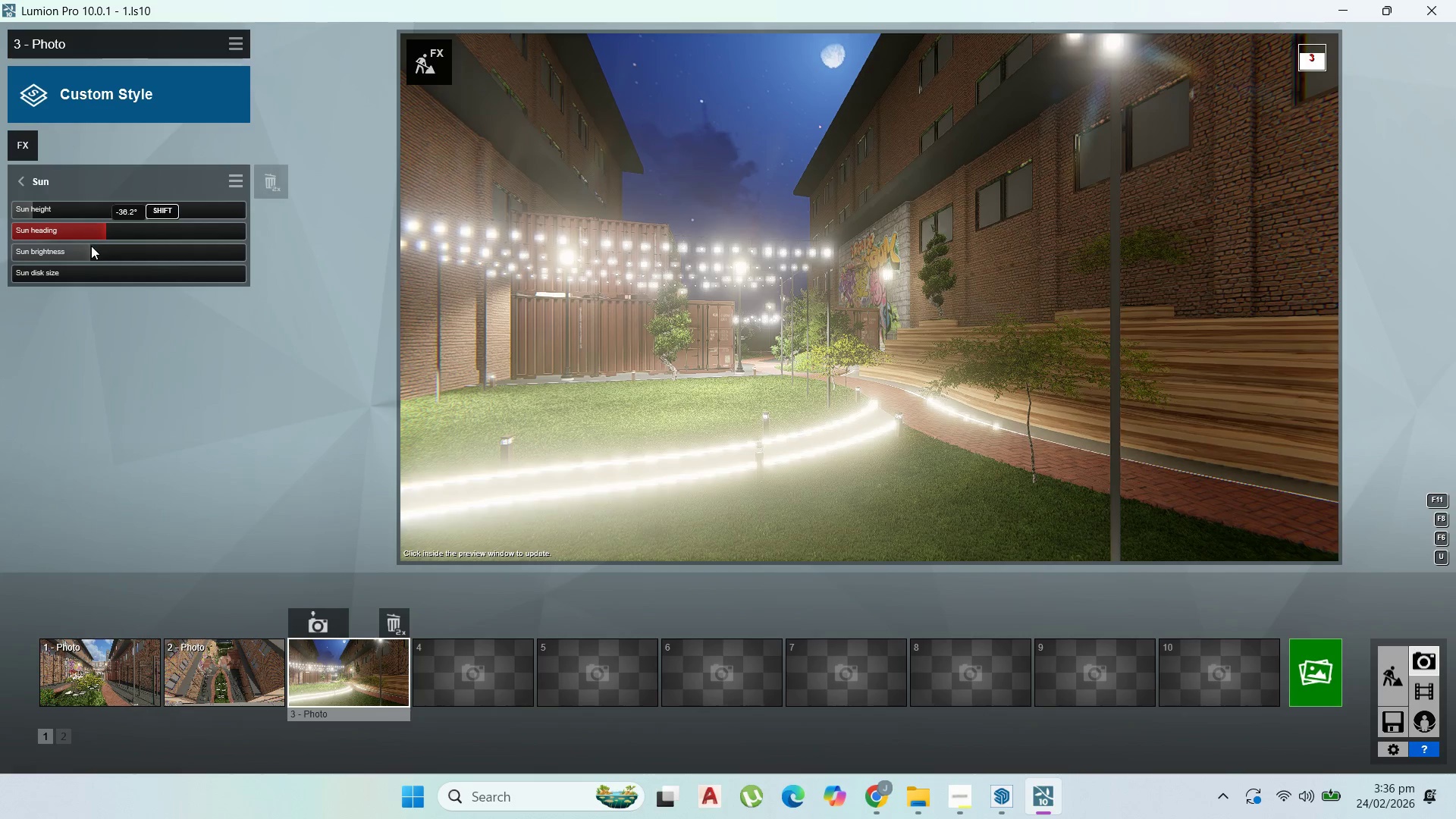 
left_click_drag(start_coordinate=[86, 254], to_coordinate=[79, 253])
 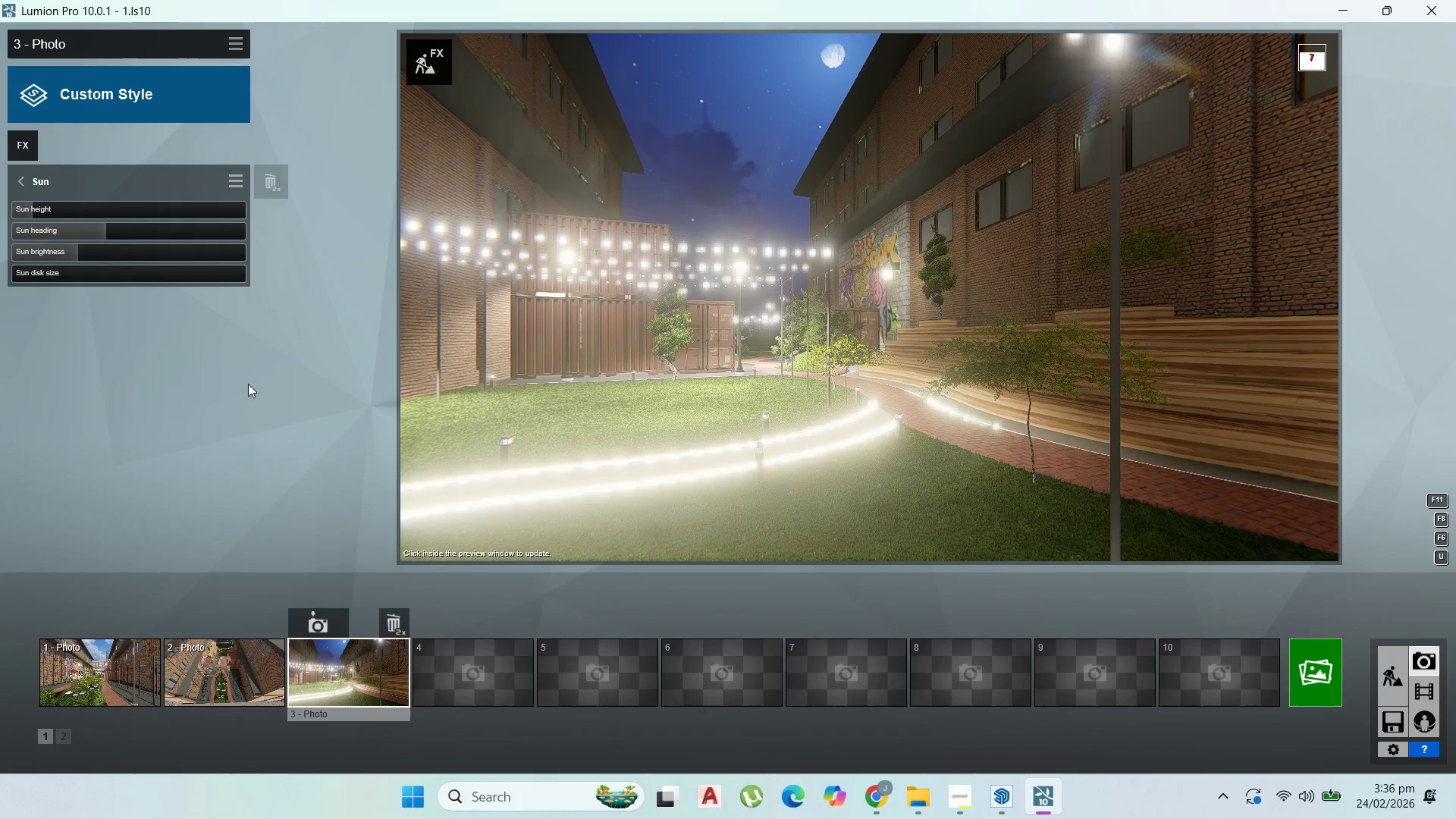 
left_click([19, 183])
 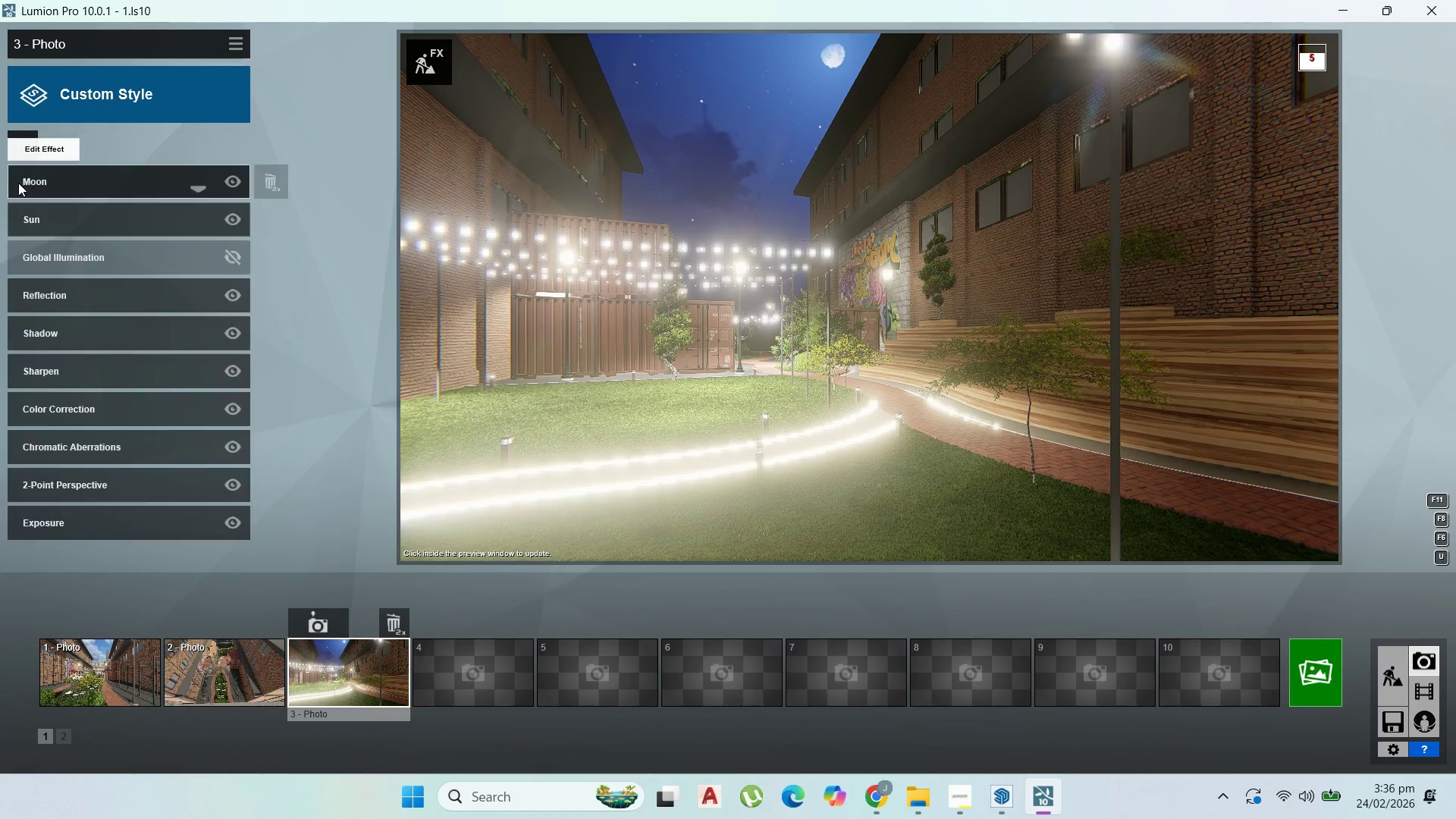 
left_click([39, 184])
 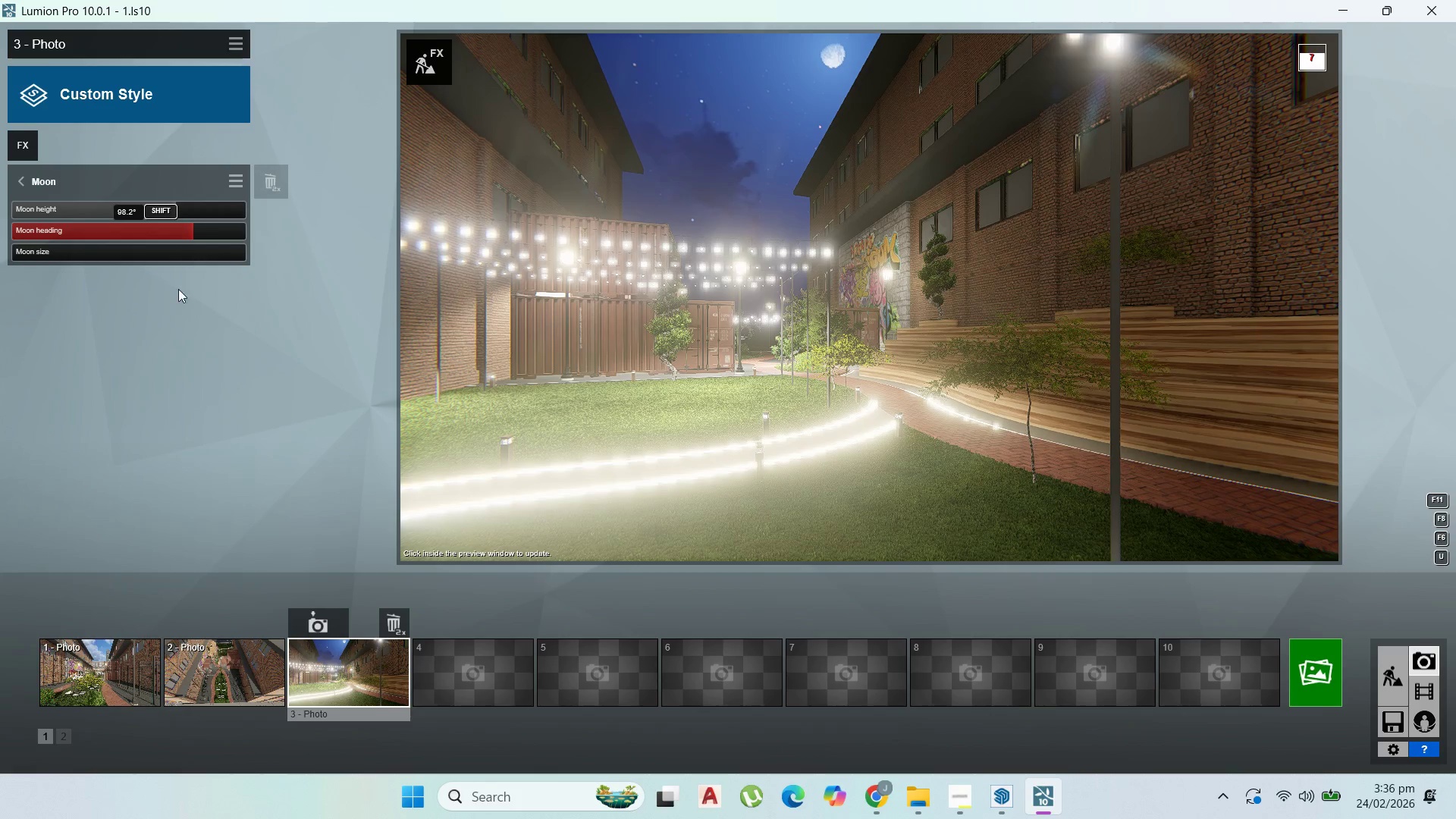 
wait(6.46)
 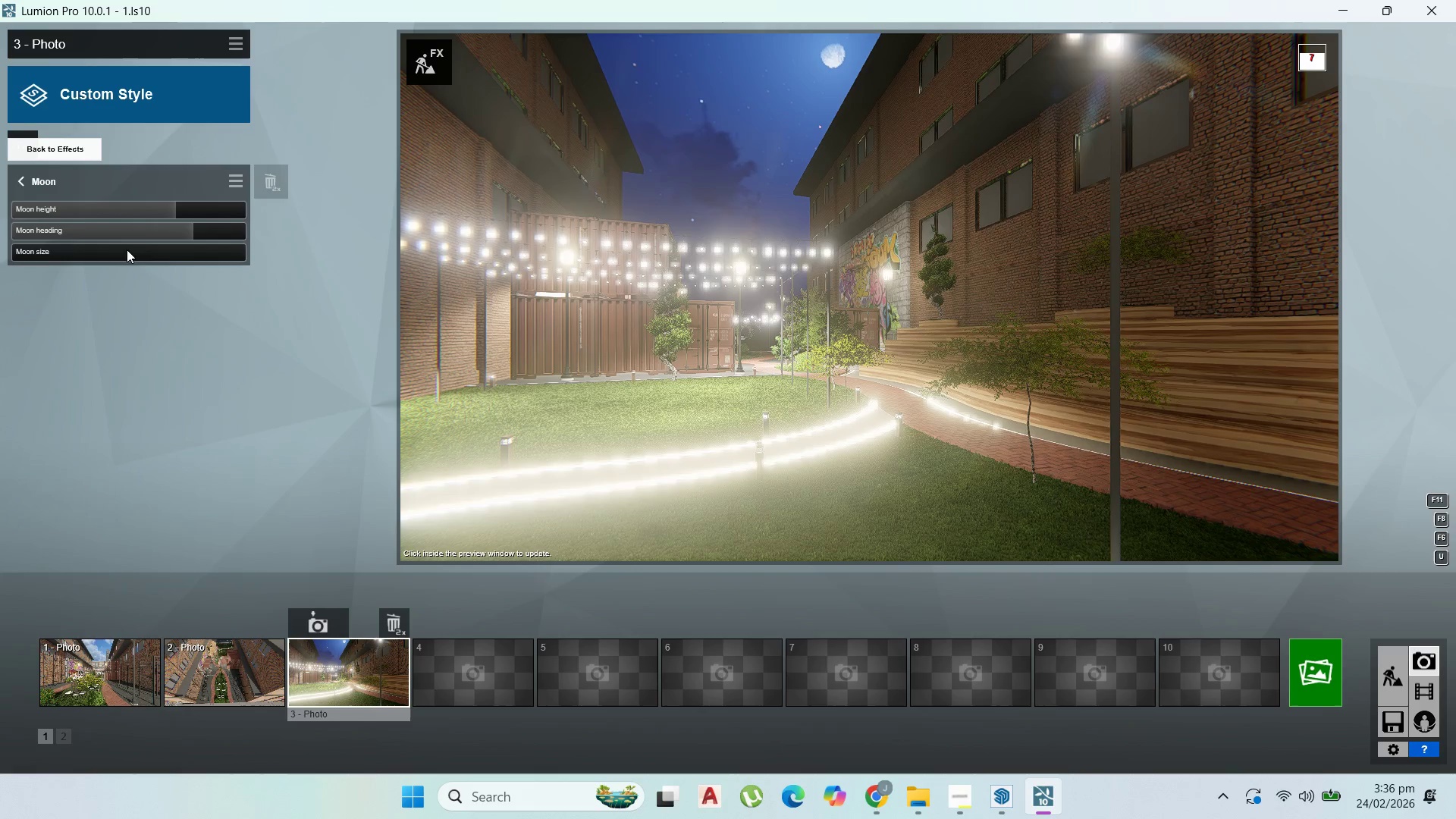 
mouse_move([55, 259])
 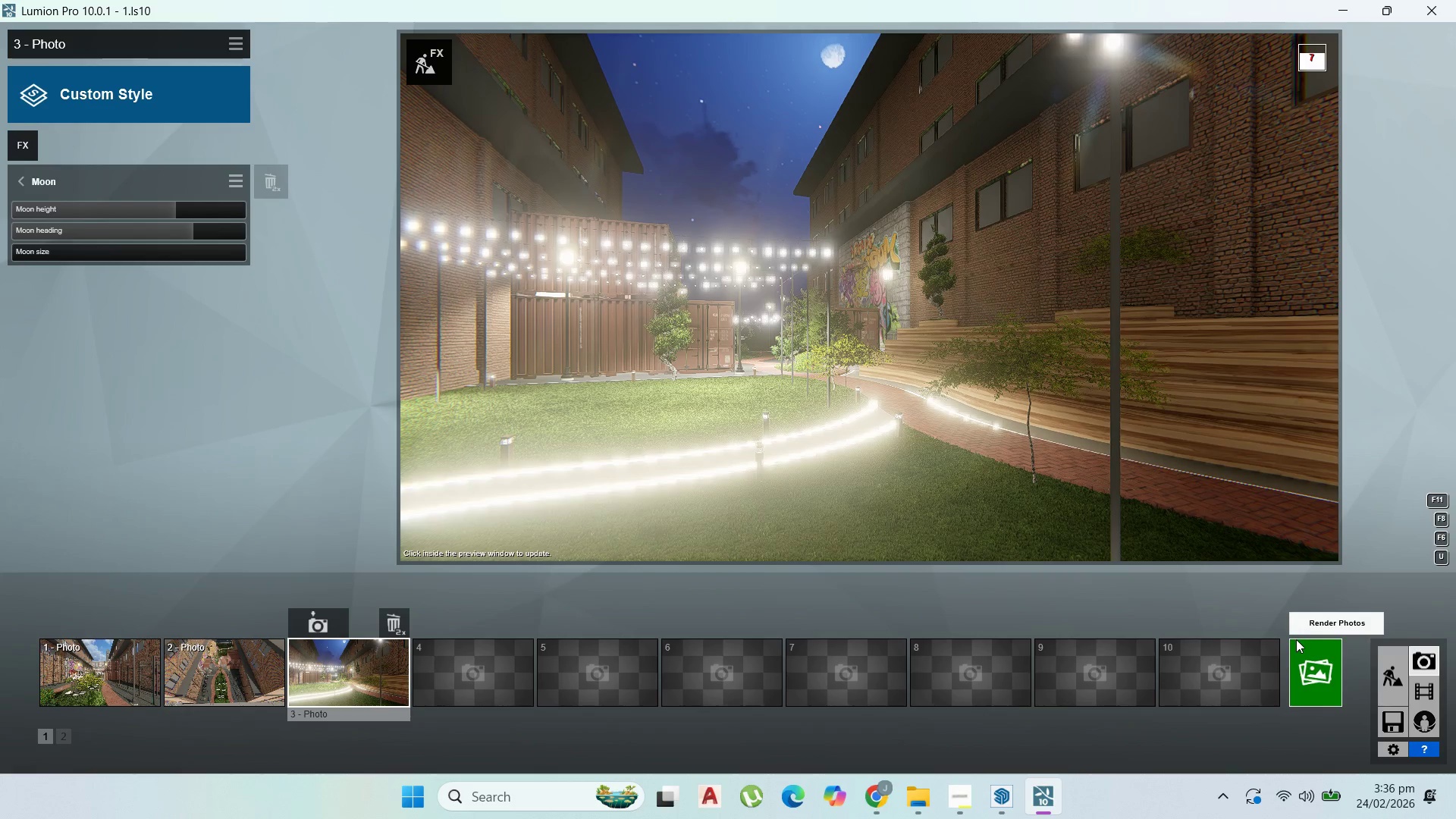 
double_click([1381, 674])
 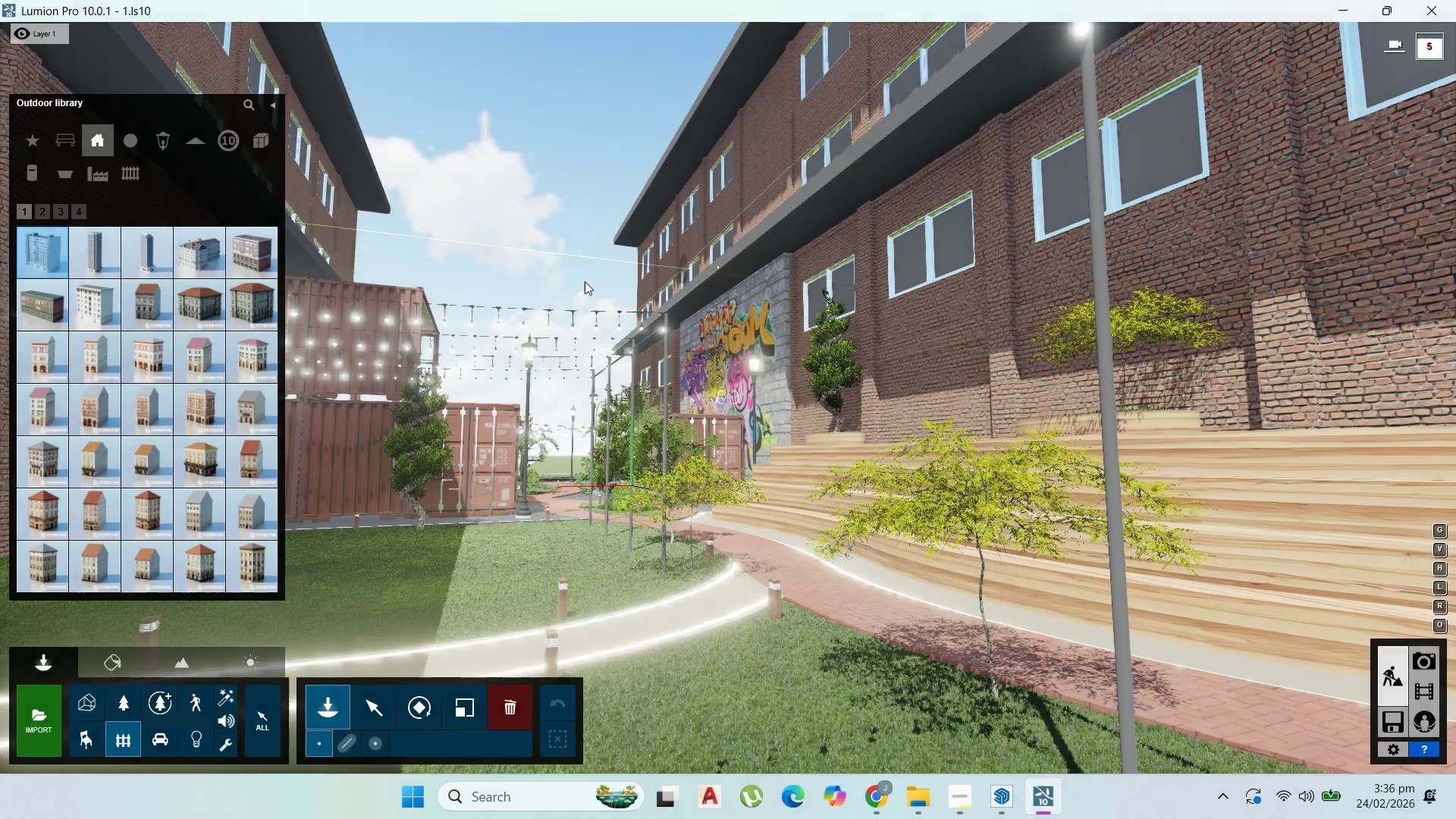 
scroll: coordinate [661, 331], scroll_direction: up, amount: 17.0
 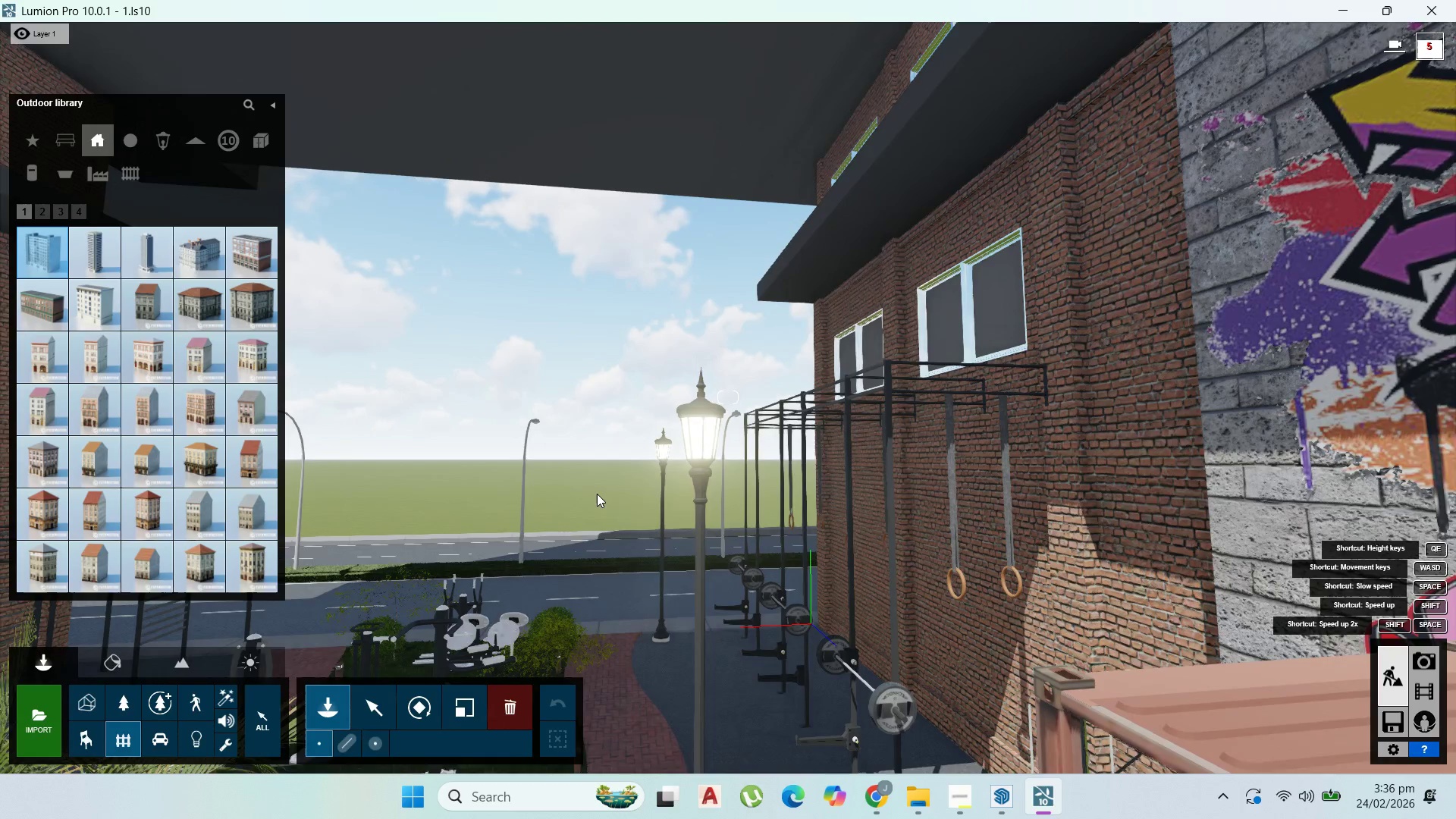 
wait(7.62)
 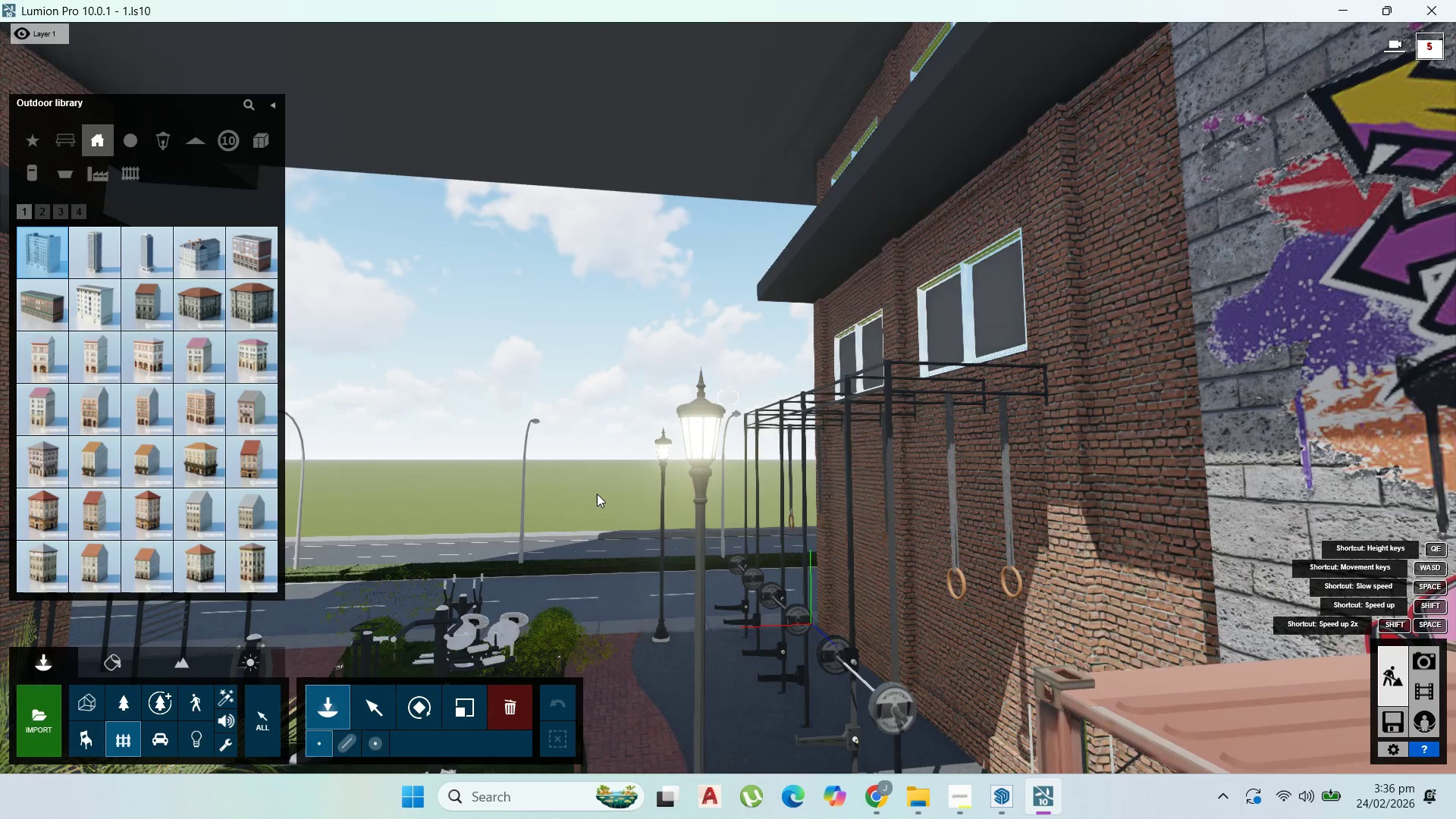 
left_click([573, 500])
 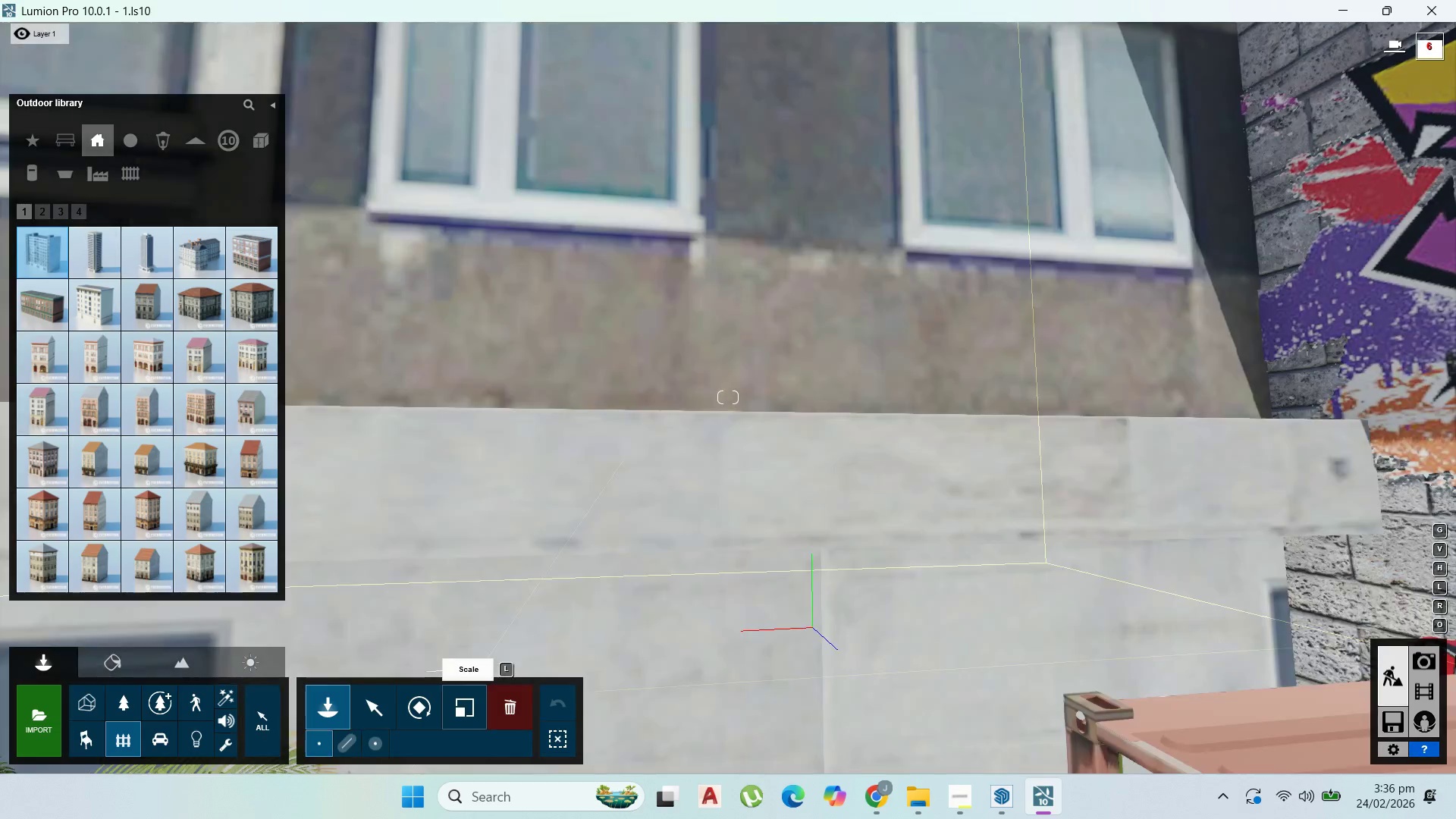 
double_click([1419, 655])
 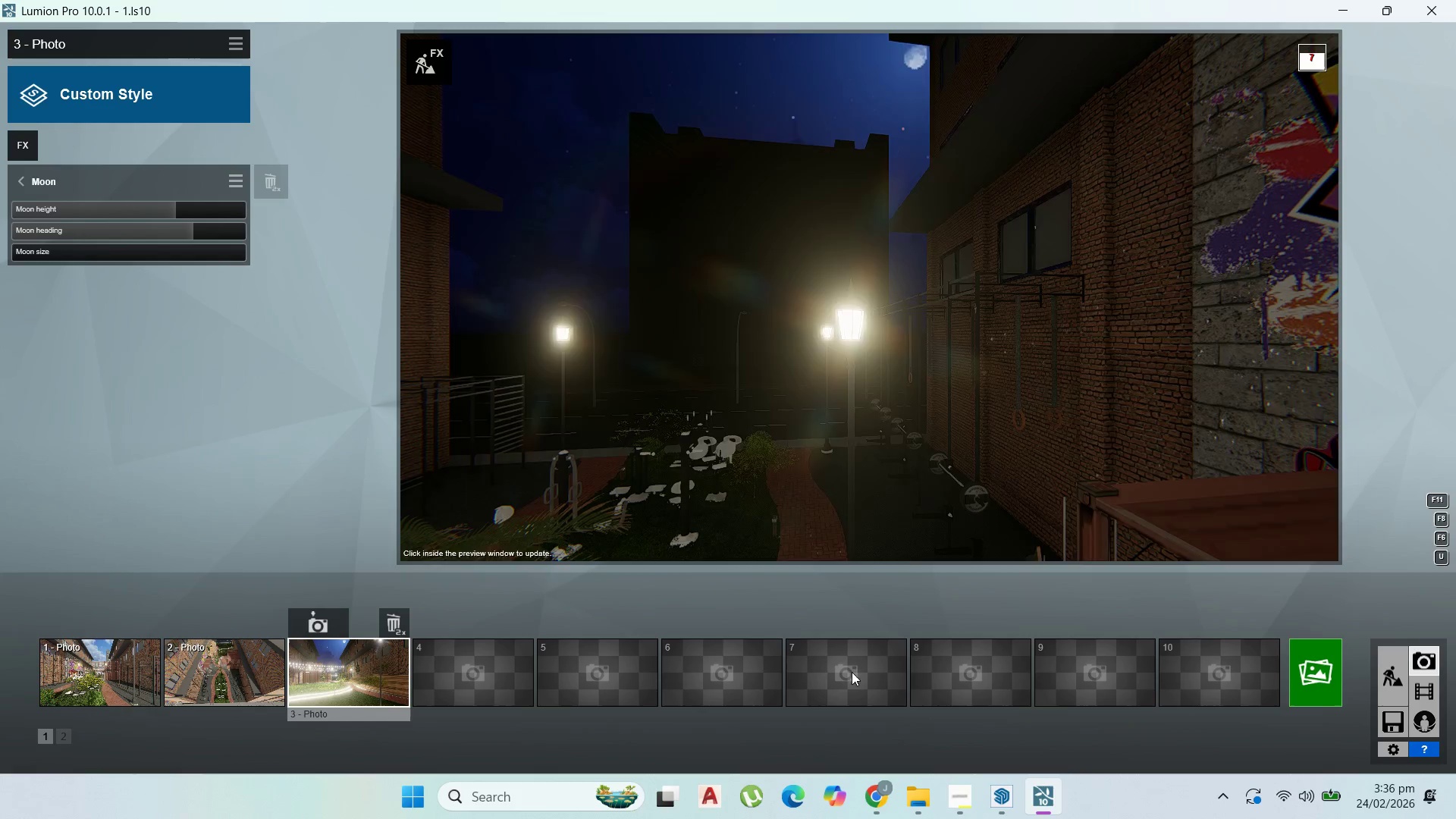 
left_click([350, 670])
 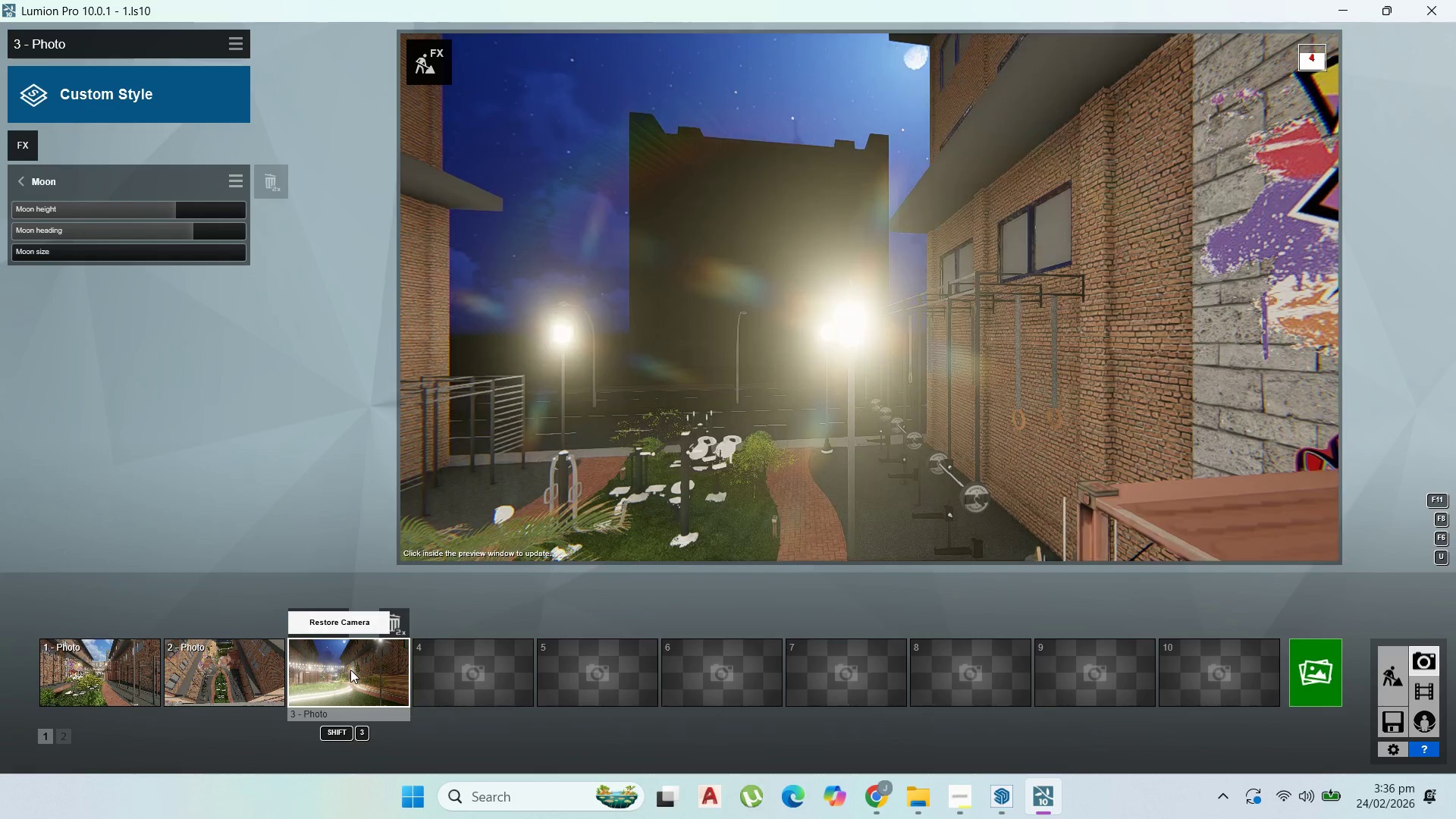 
left_click([350, 670])
 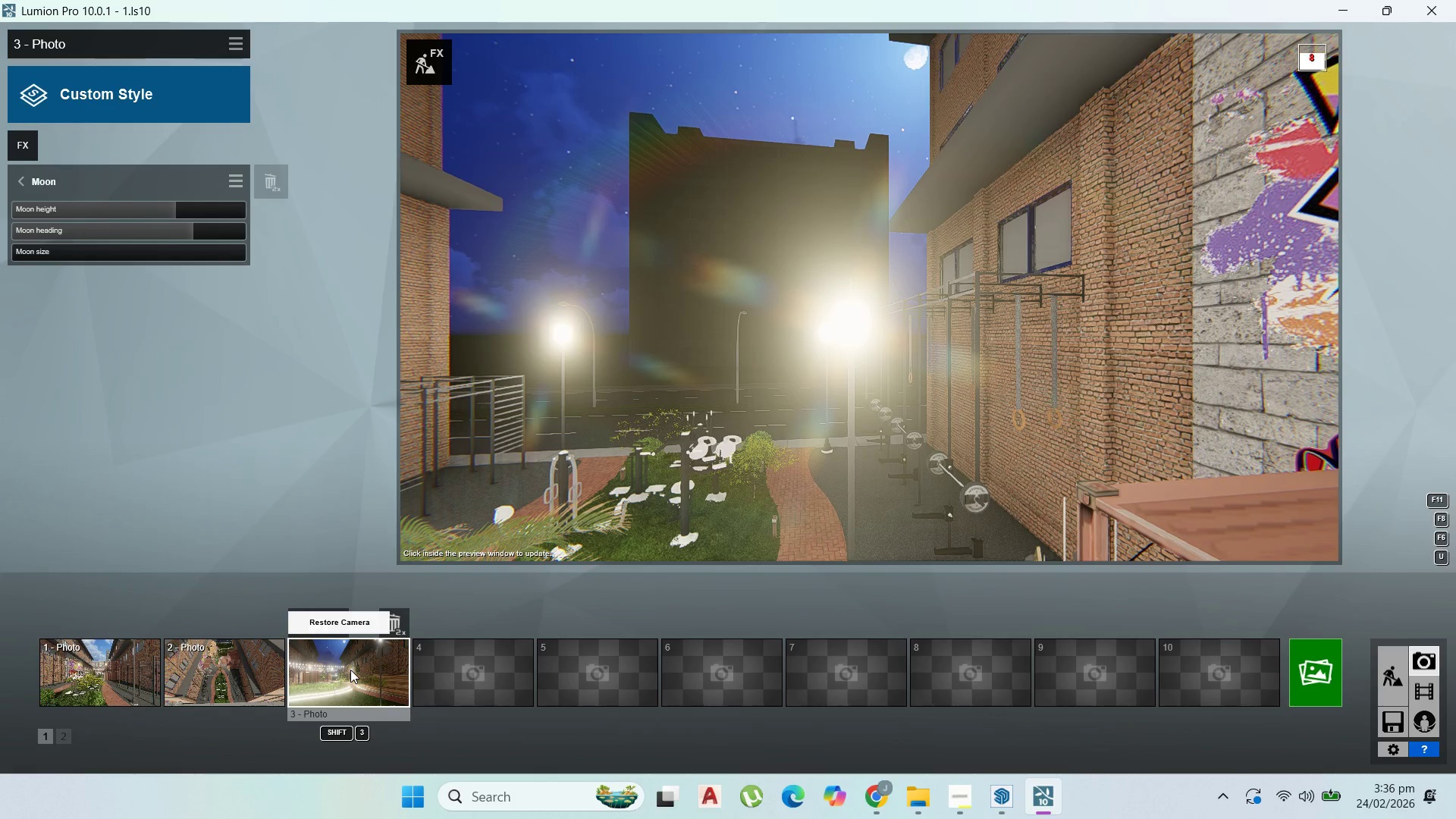 
left_click([350, 670])
 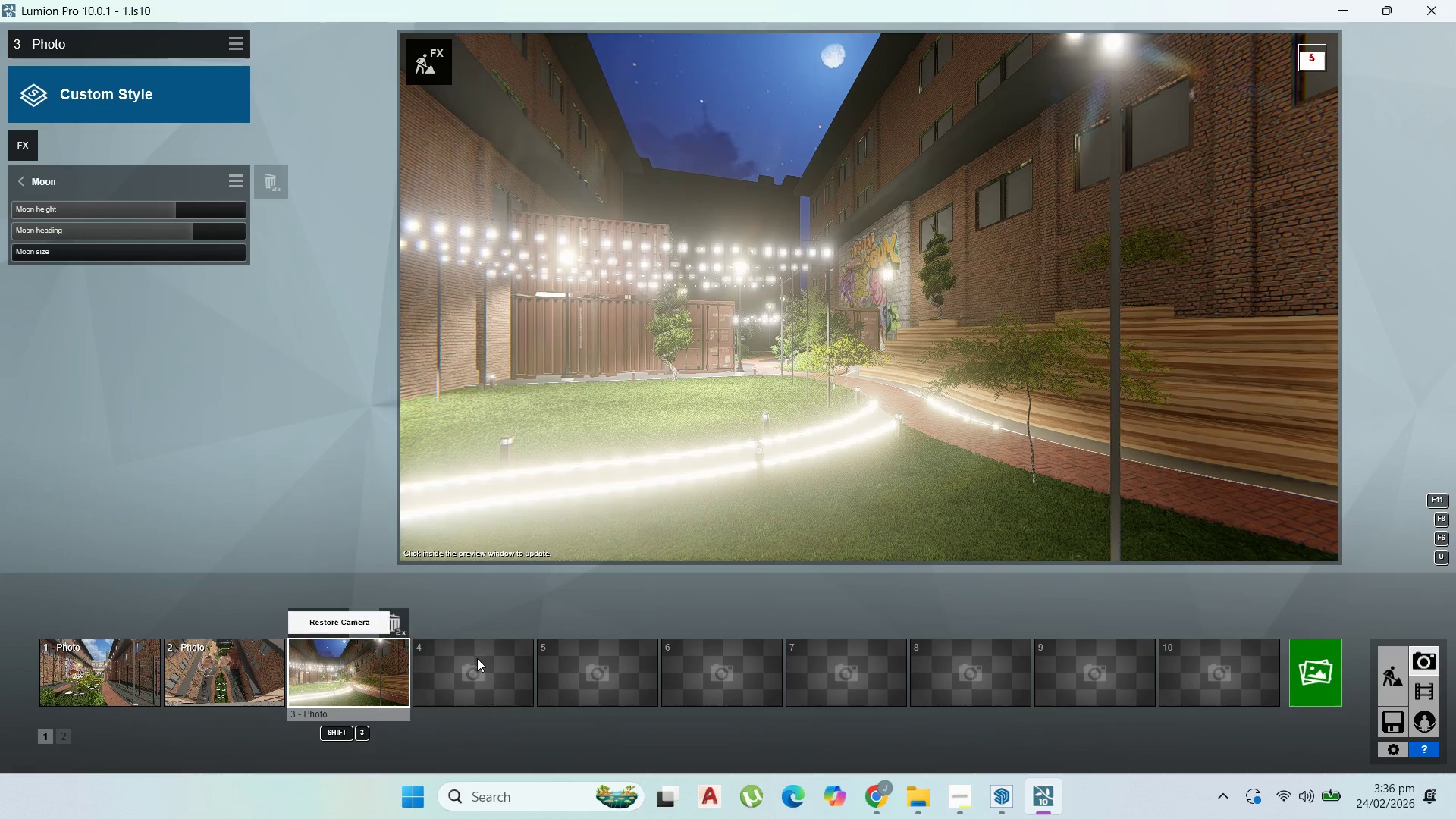 
double_click([1382, 665])
 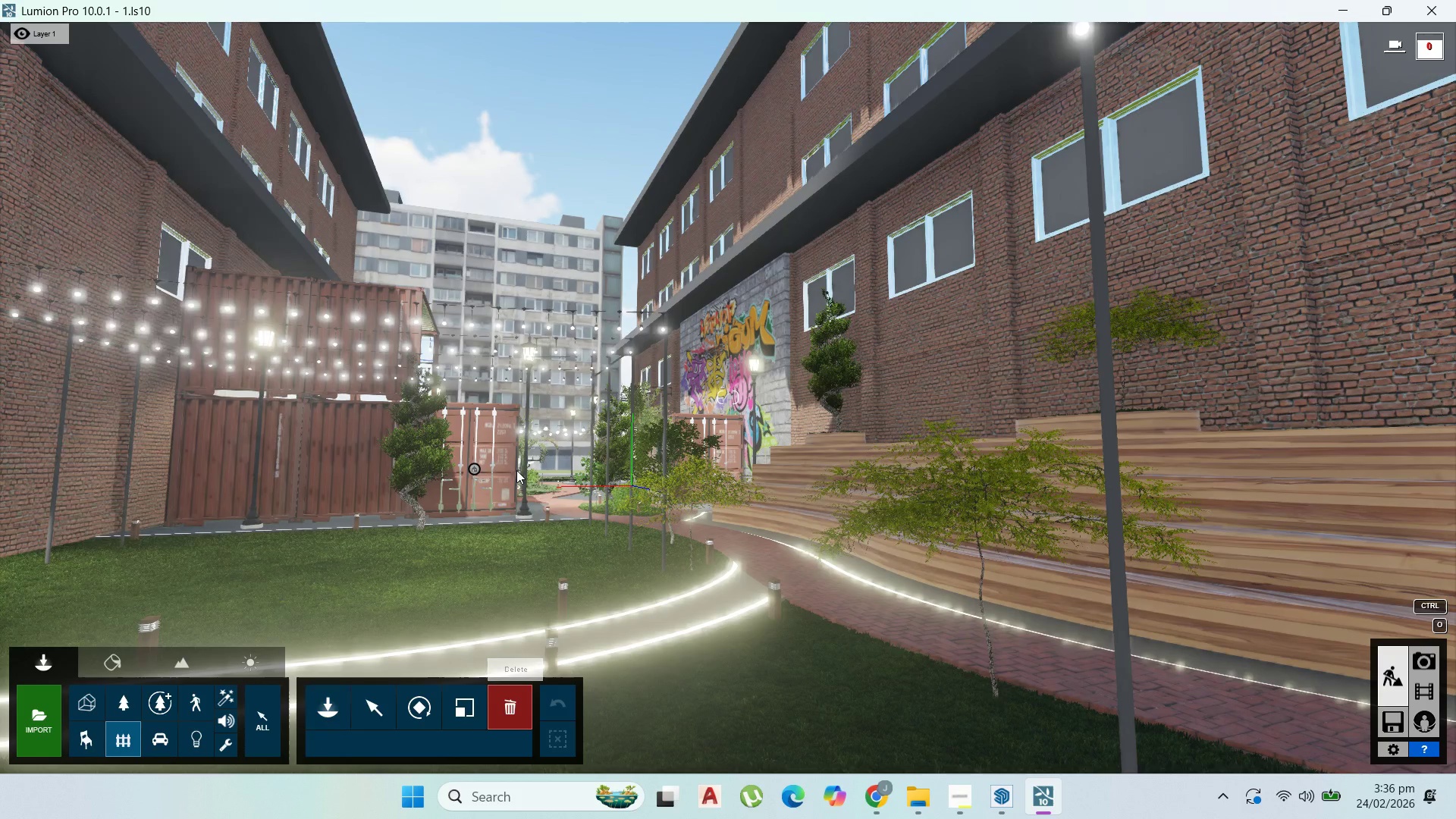 
left_click([474, 466])
 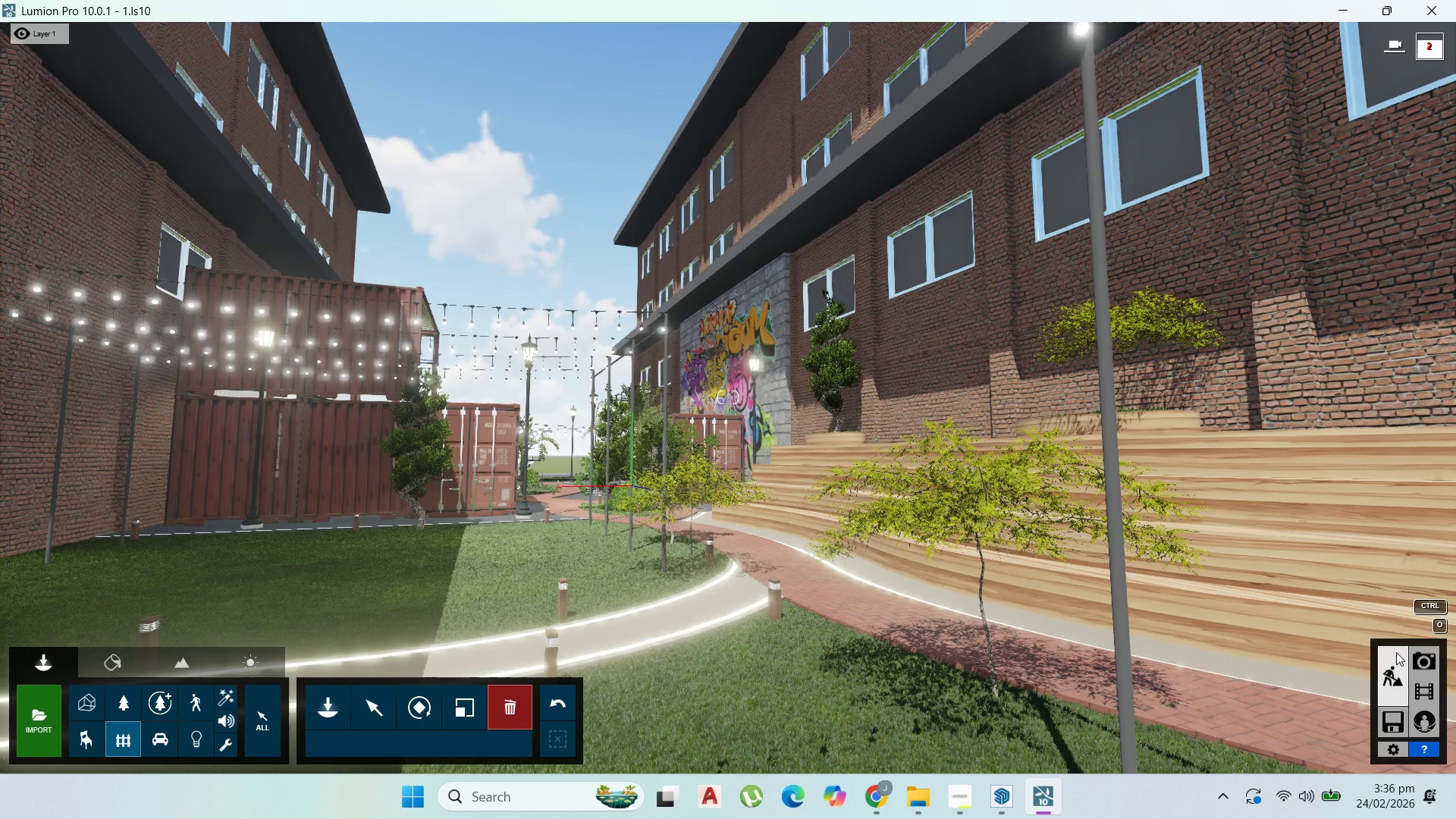 
double_click([1419, 666])
 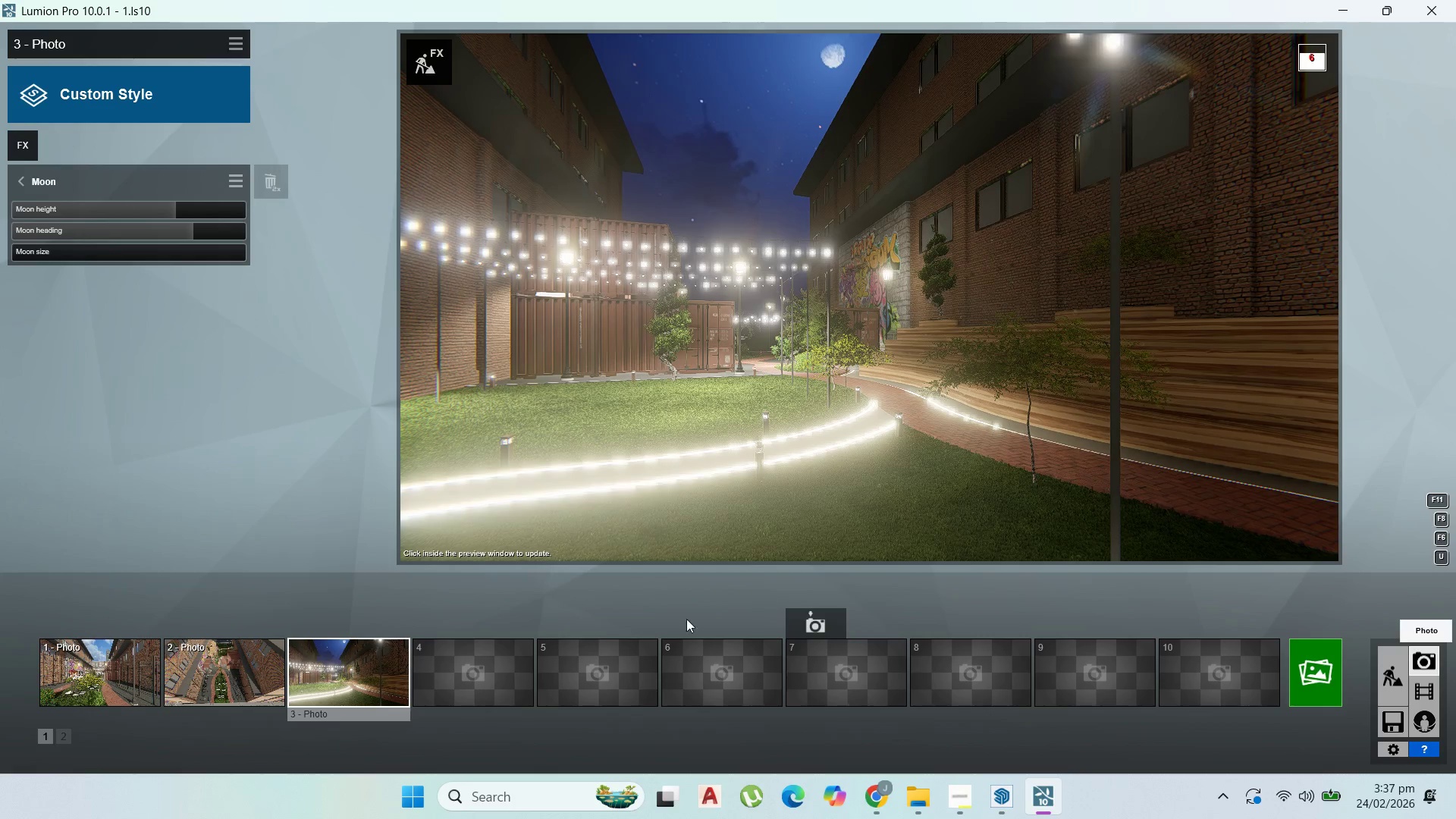 
wait(5.16)
 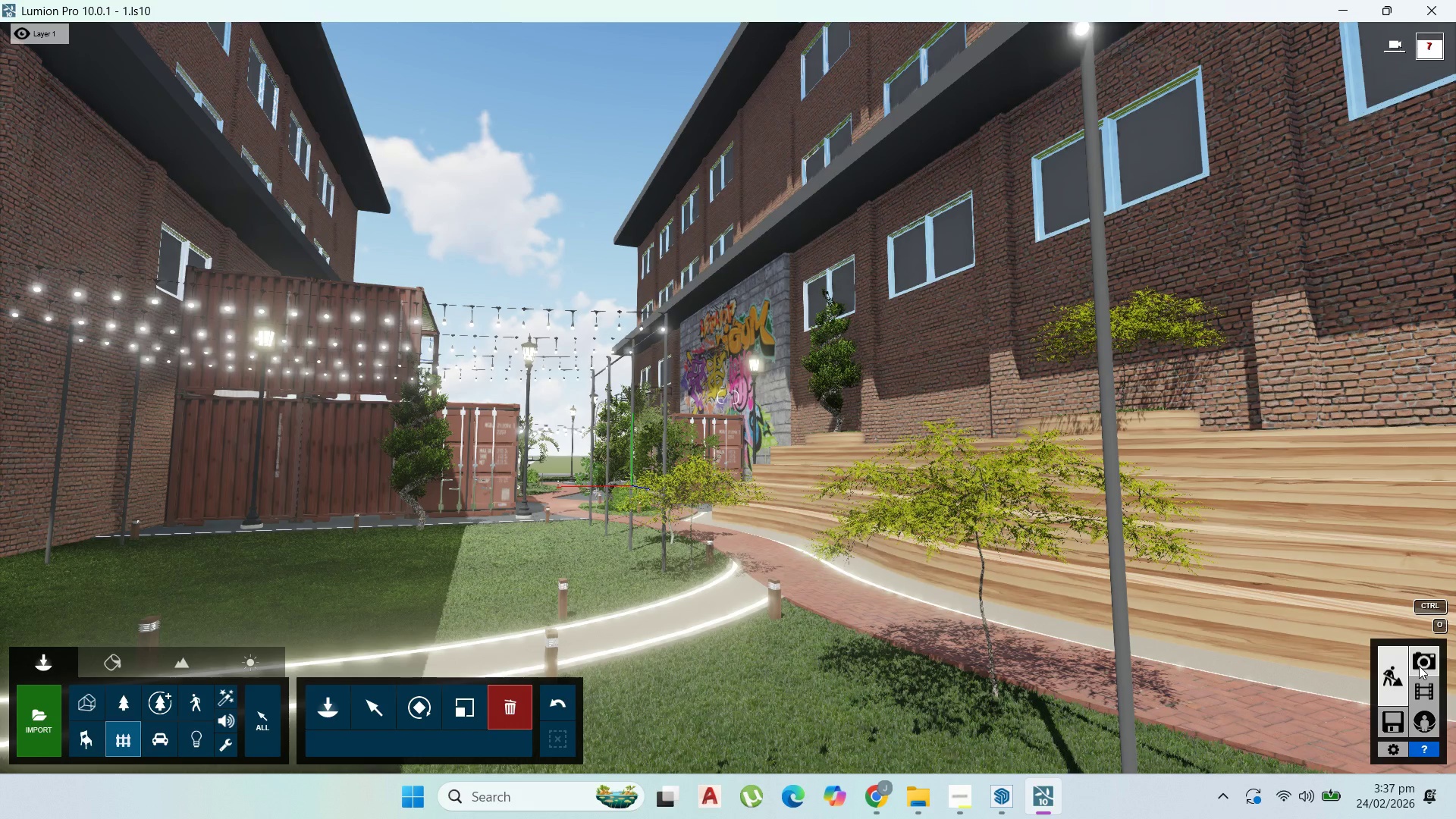 
left_click([350, 692])
 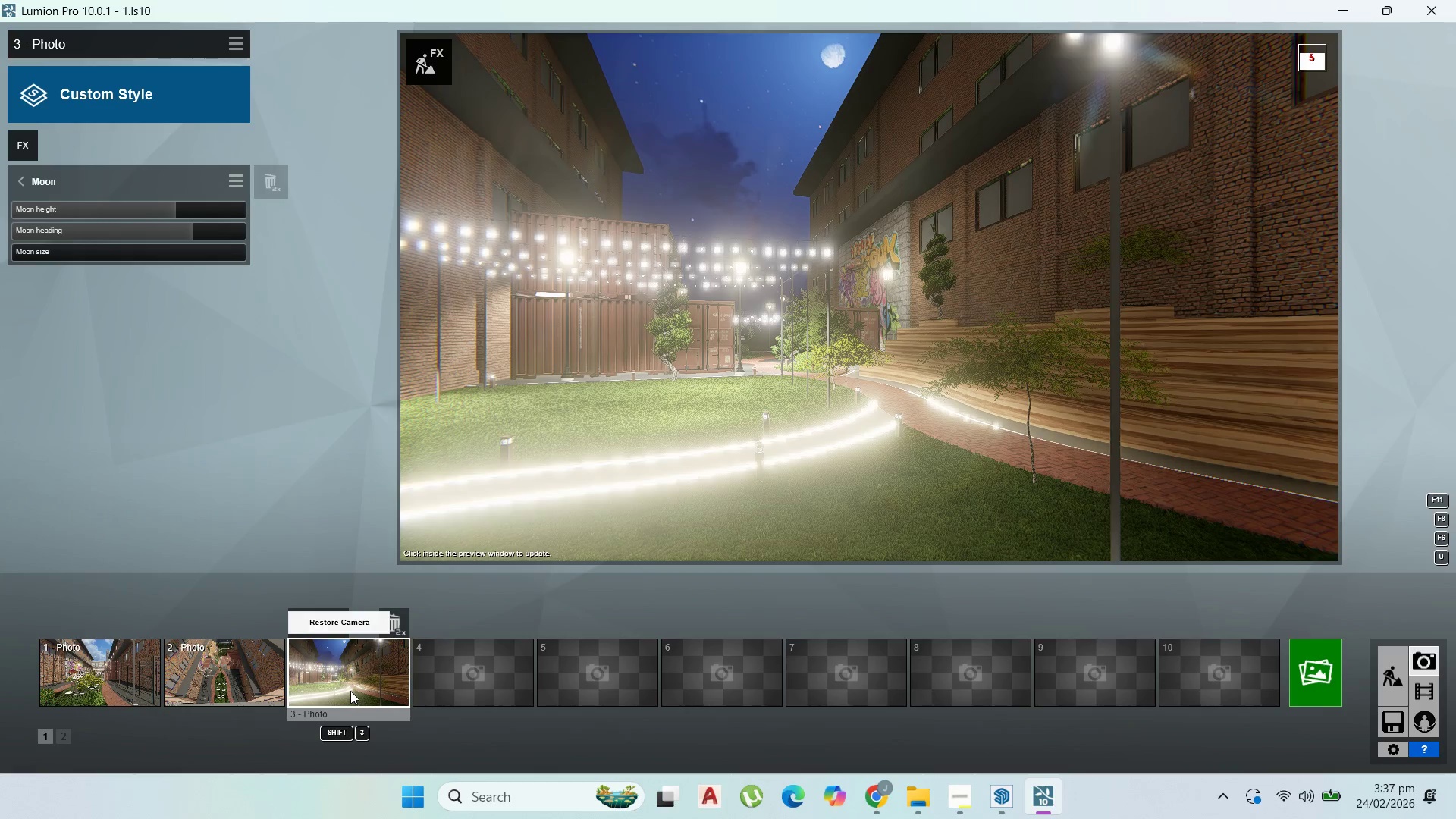 
left_click([350, 691])
 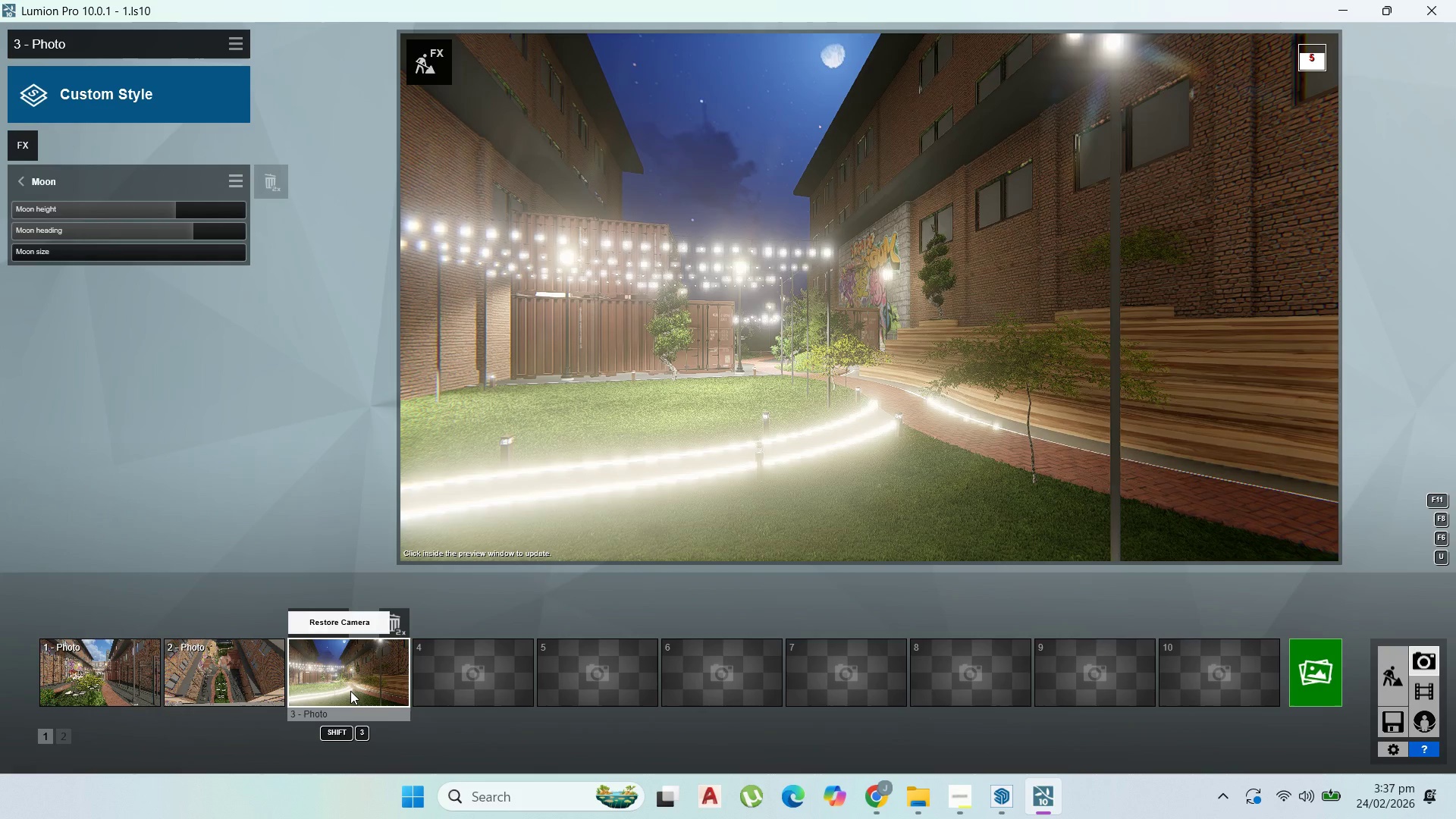 
left_click([350, 691])
 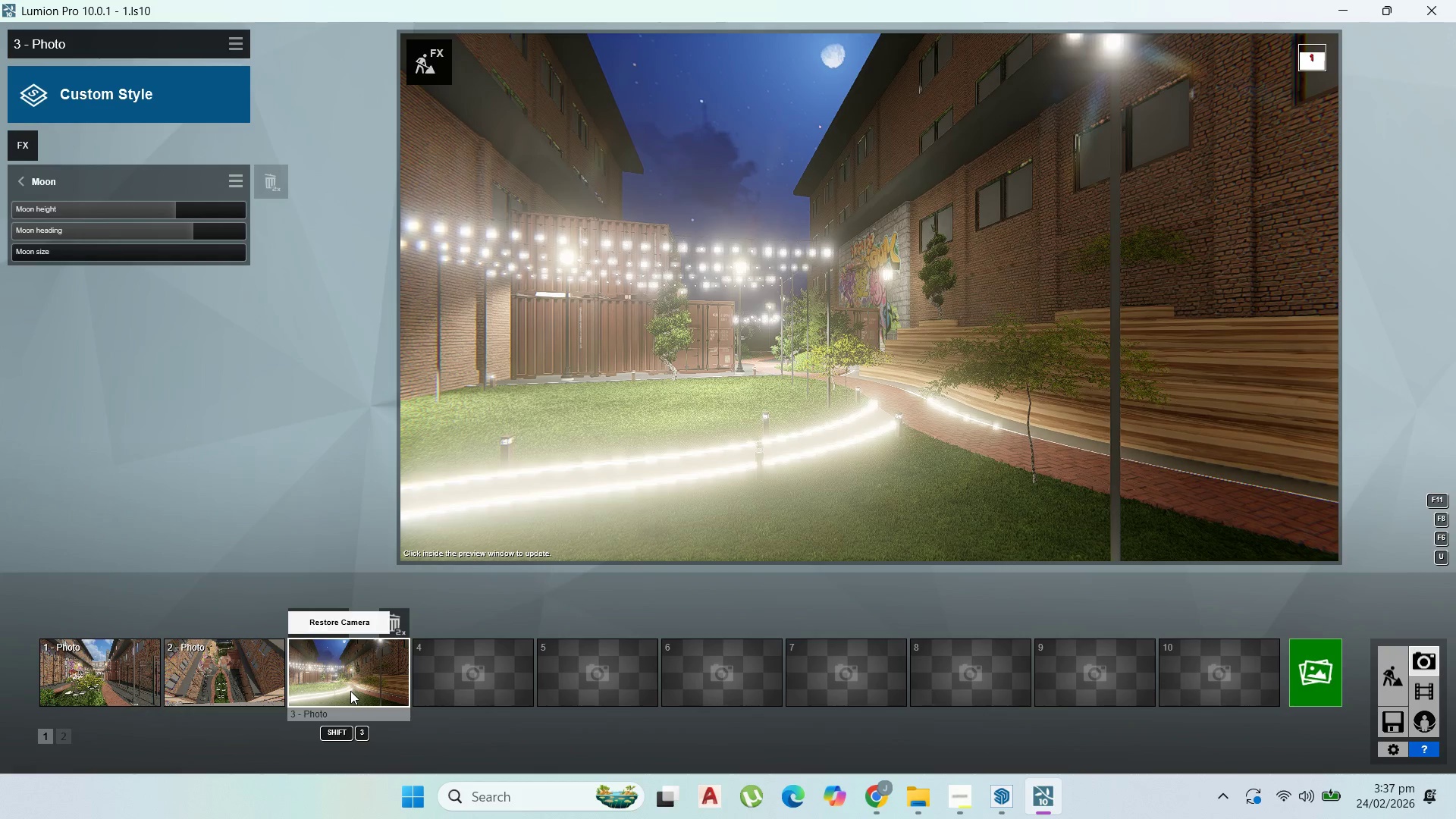 
left_click([350, 691])
 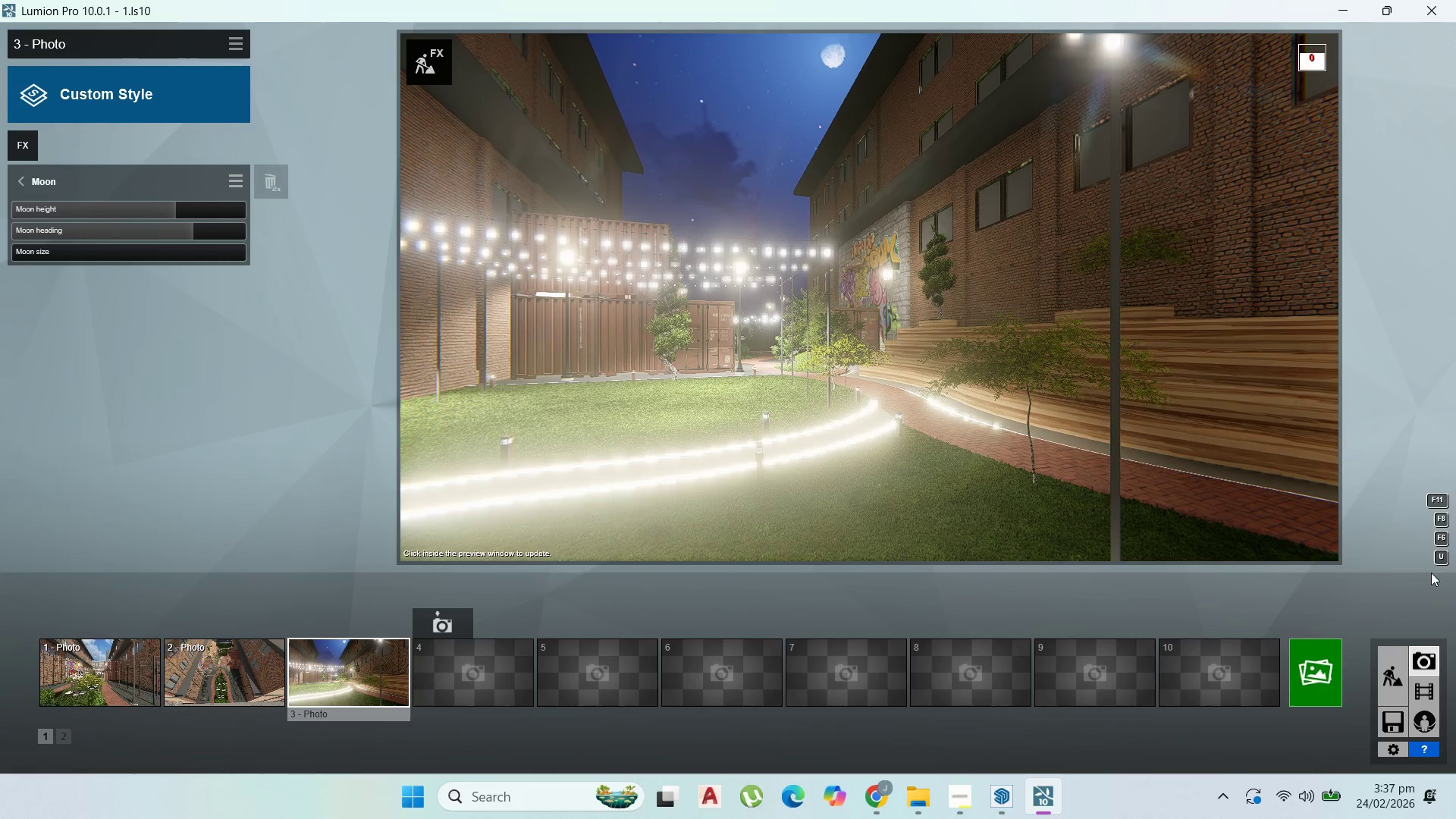 
double_click([1396, 686])
 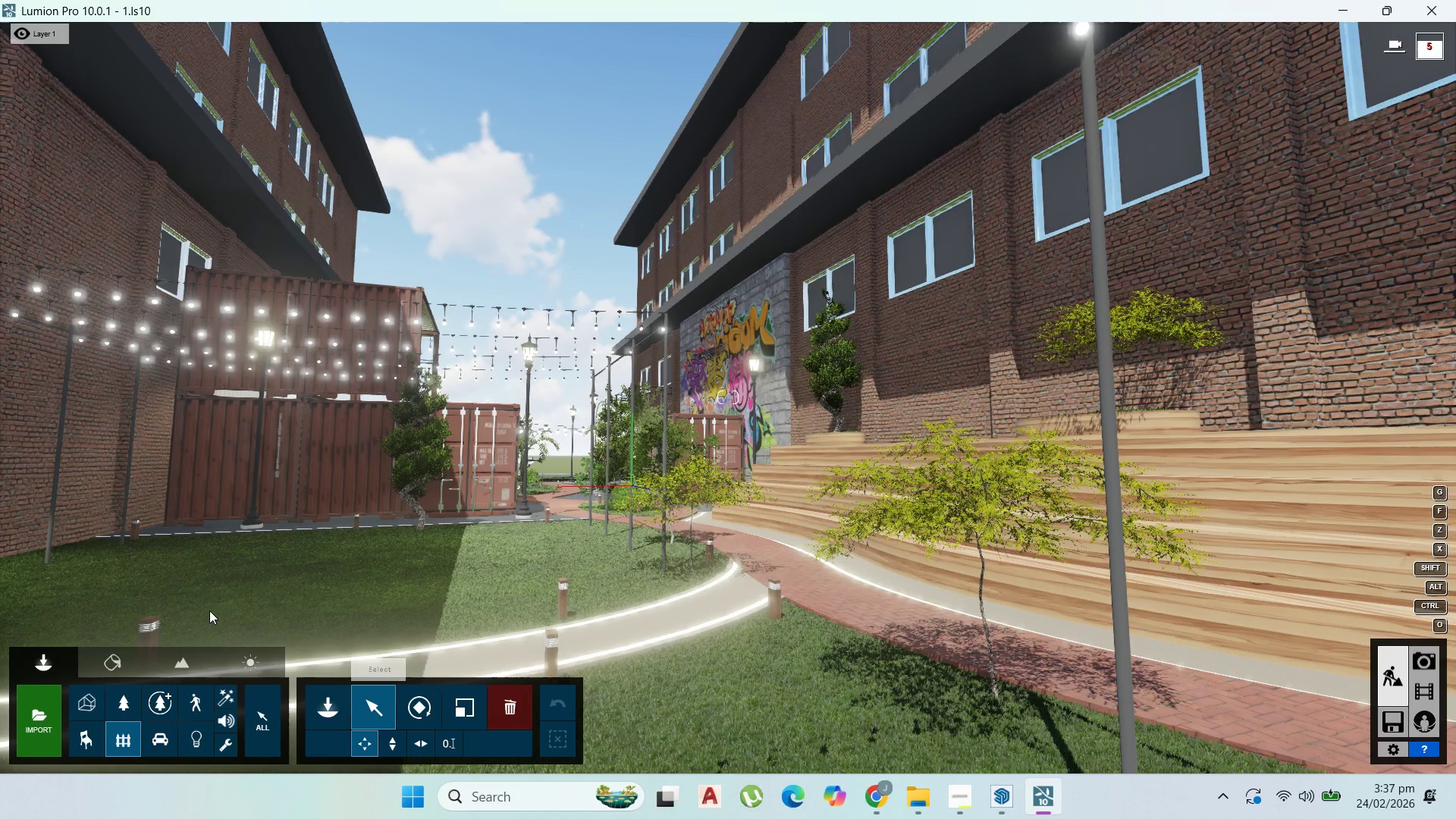 
wait(6.67)
 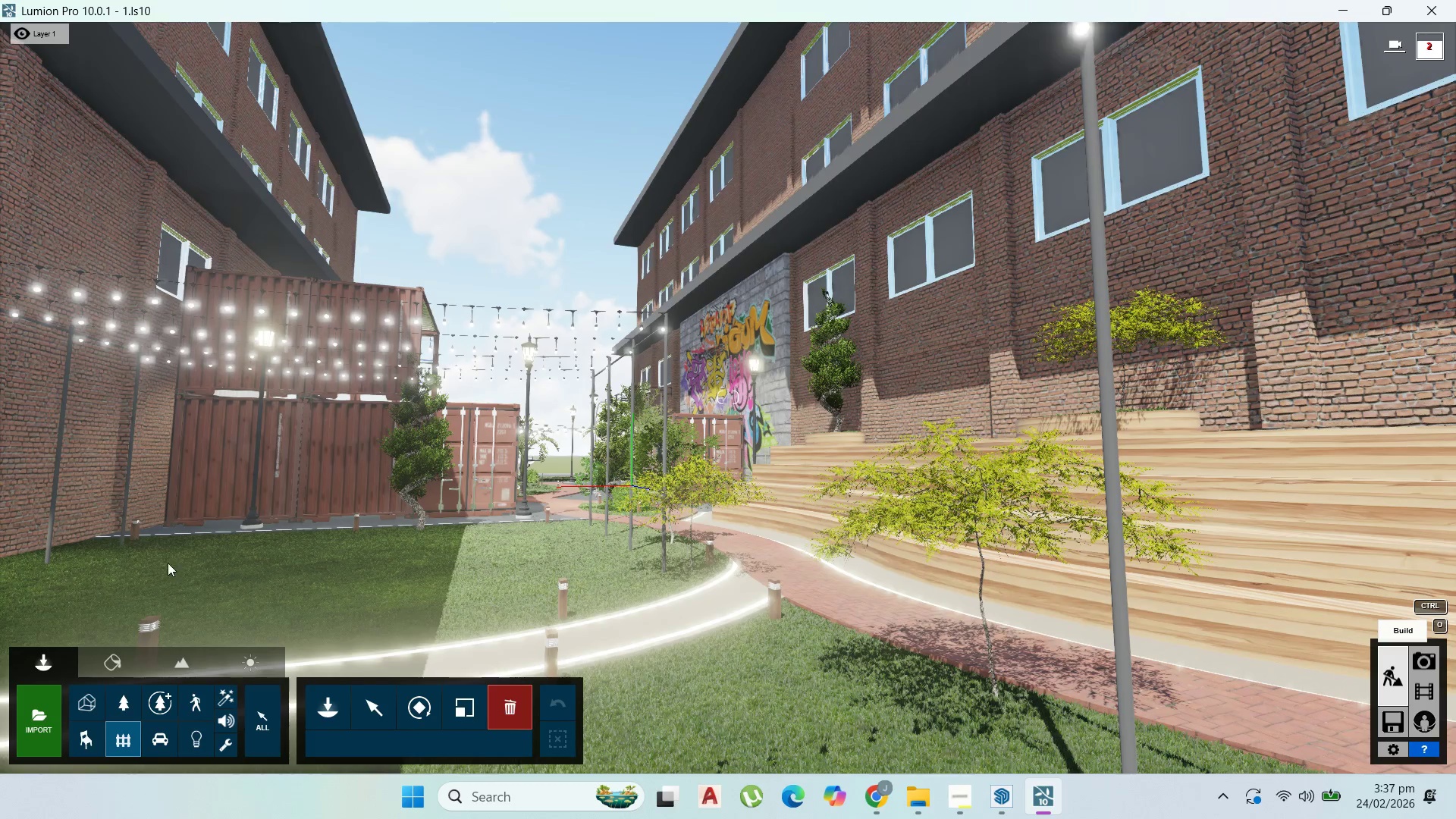 
left_click([187, 736])
 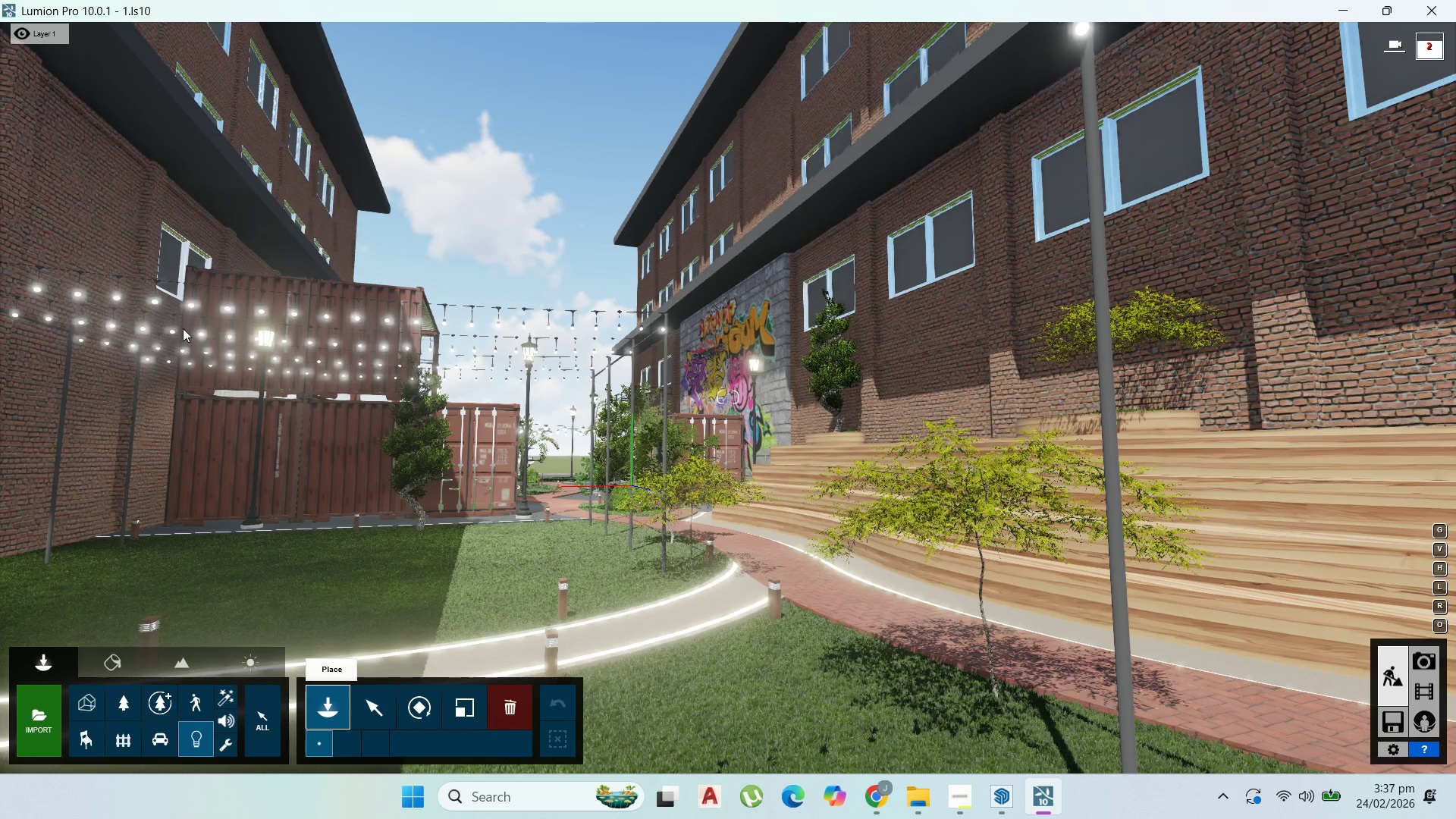 
mouse_move([134, 165])
 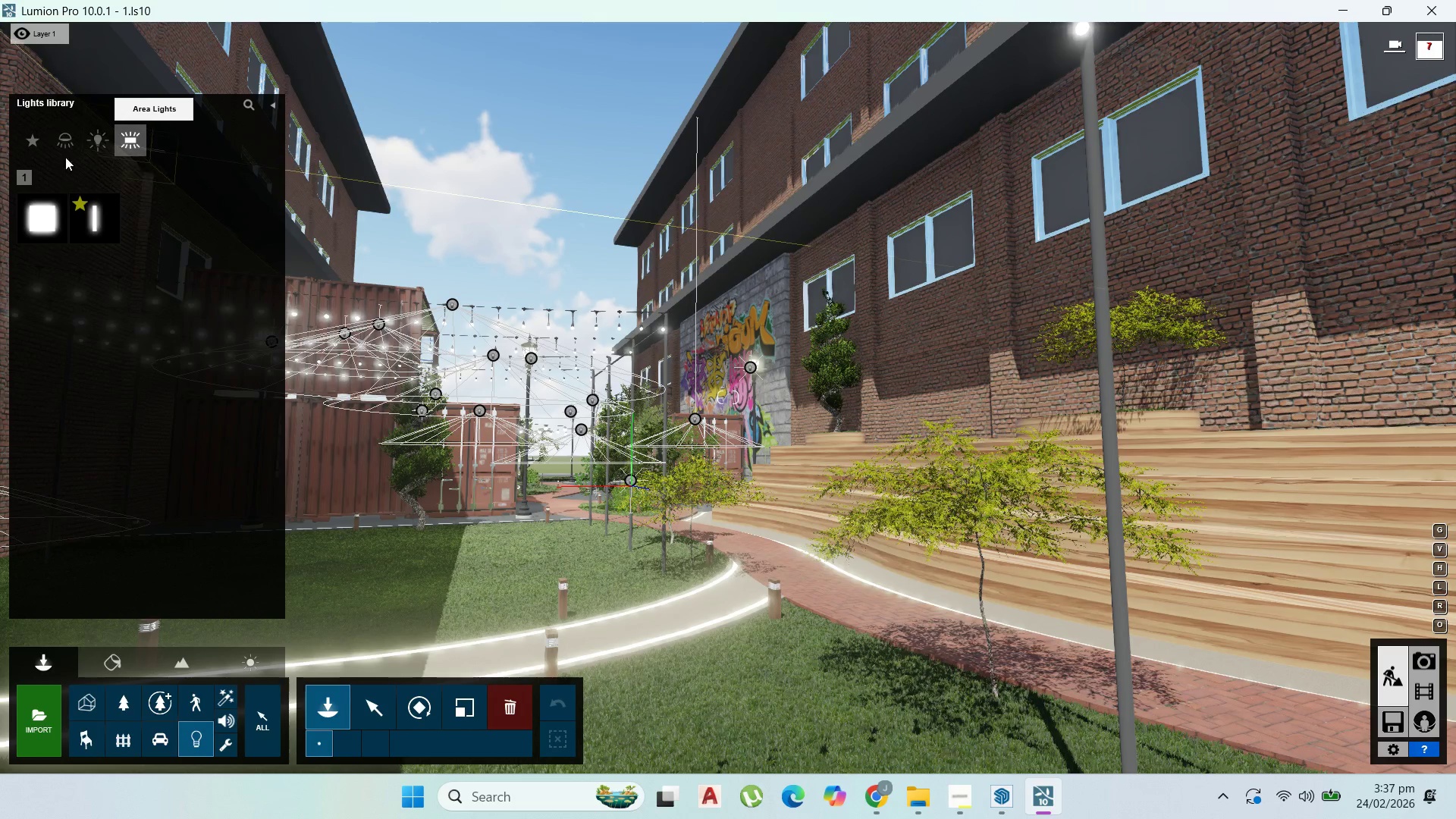 
left_click([108, 137])
 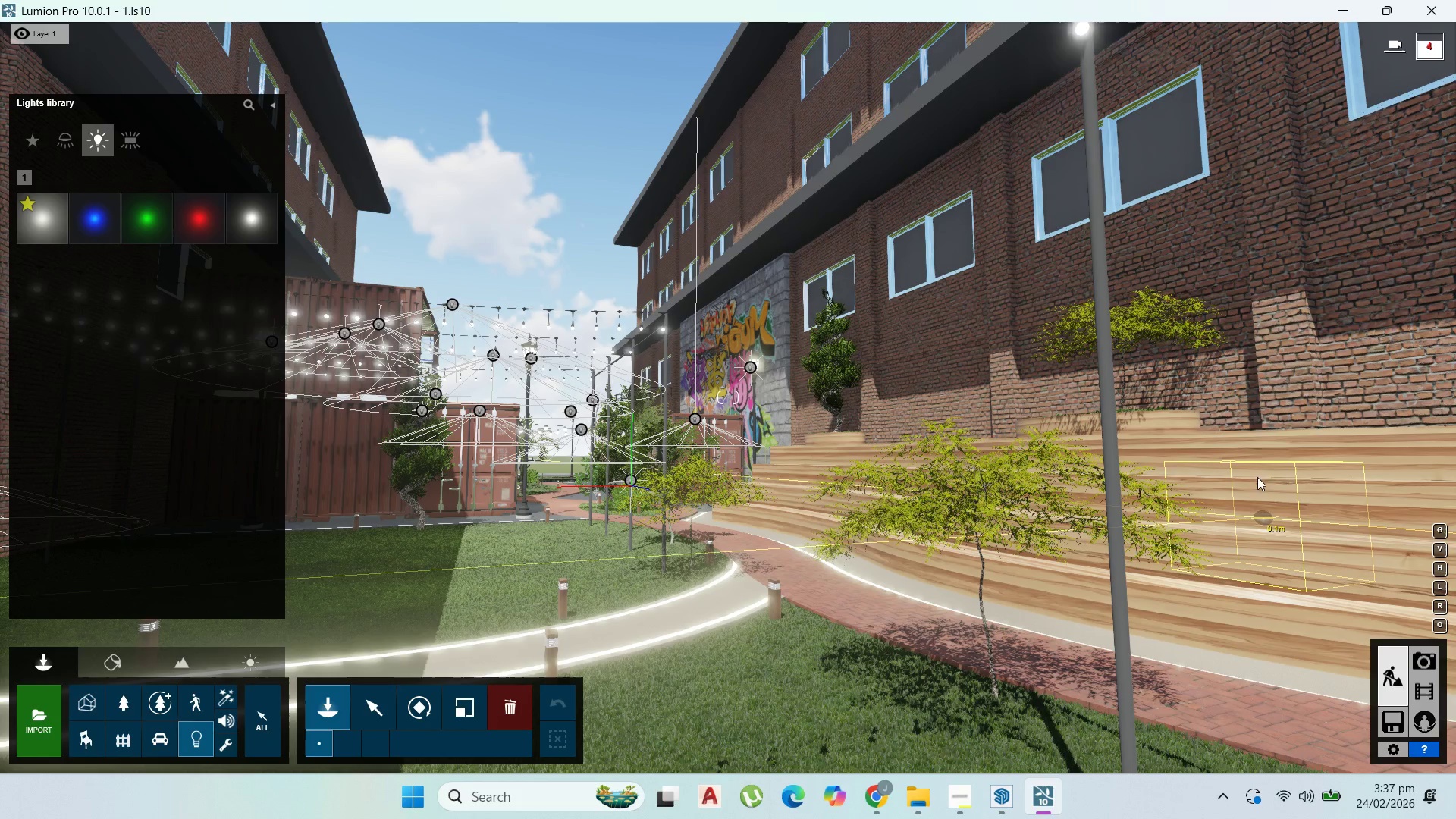 
wait(5.11)
 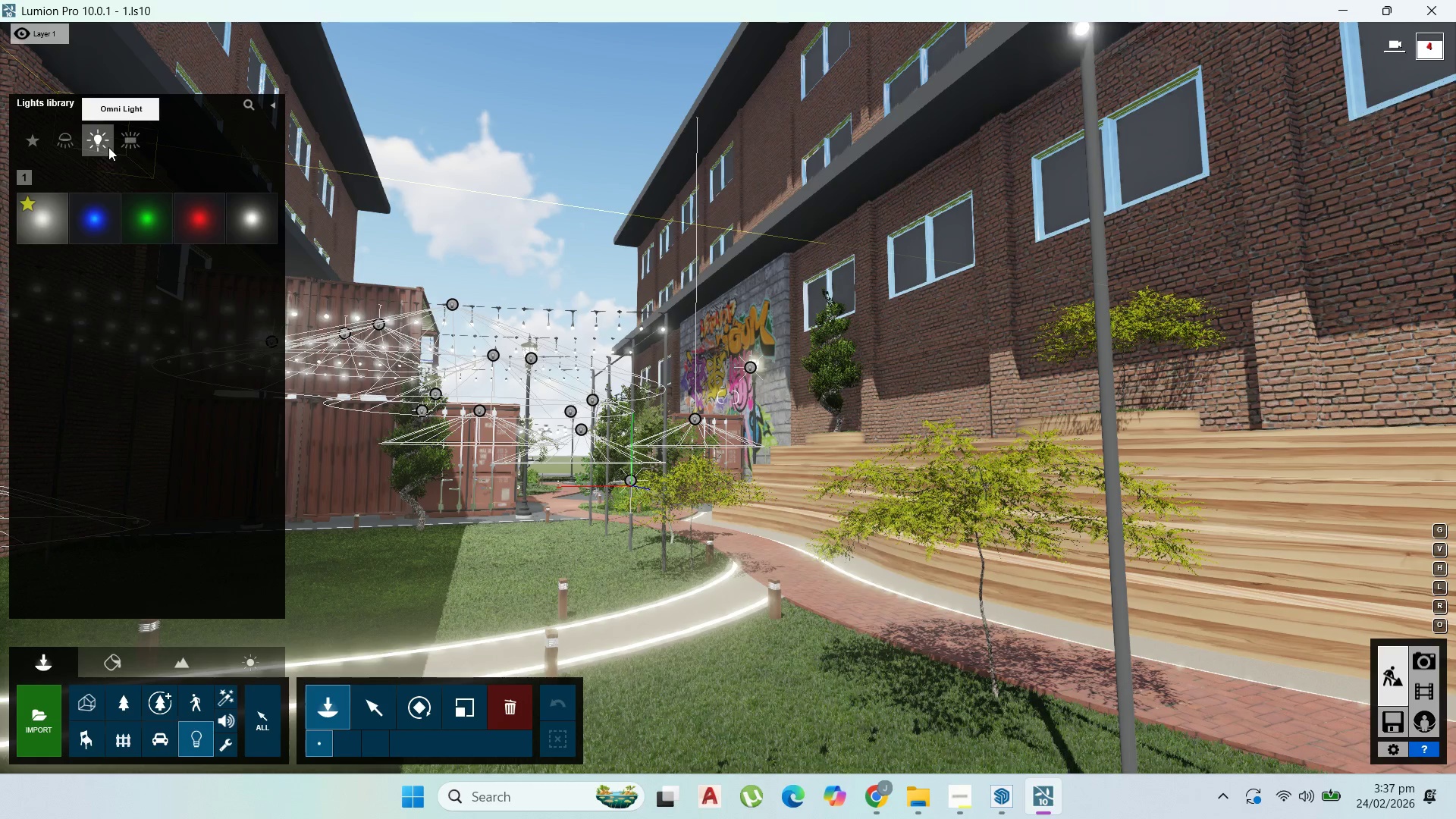 
left_click([46, 221])
 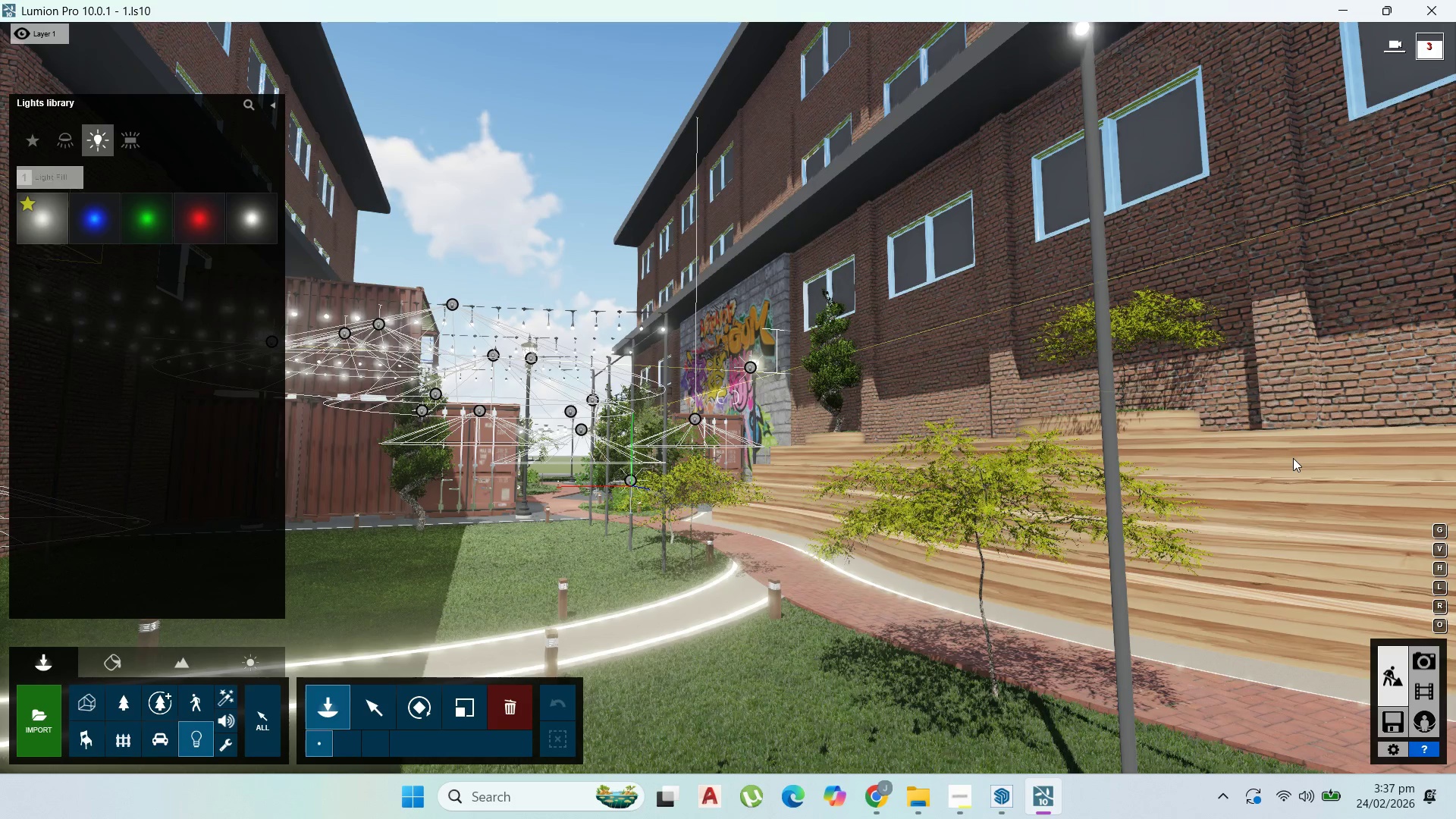 
left_click([1294, 459])
 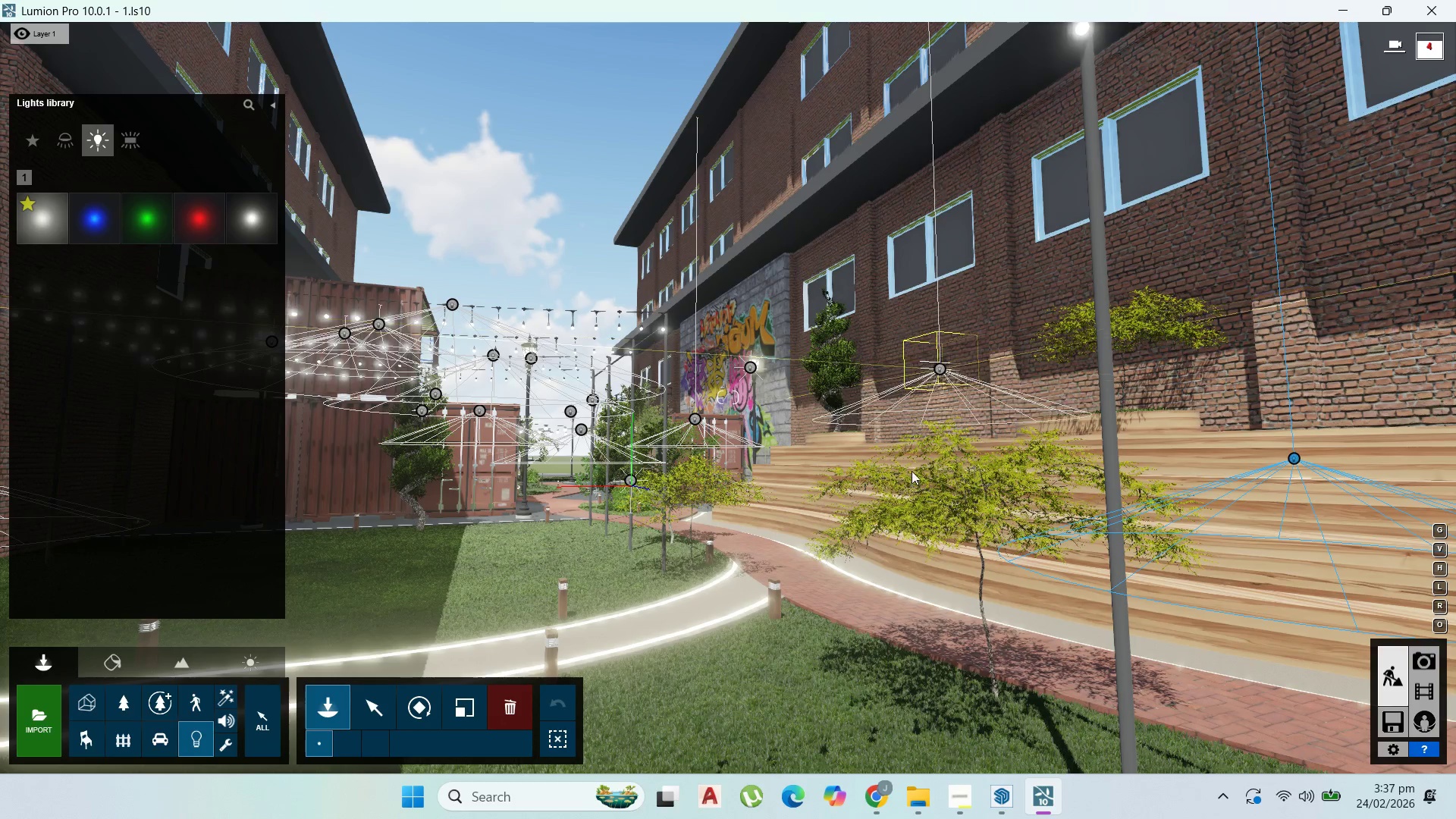 
left_click_drag(start_coordinate=[513, 711], to_coordinate=[546, 701])
 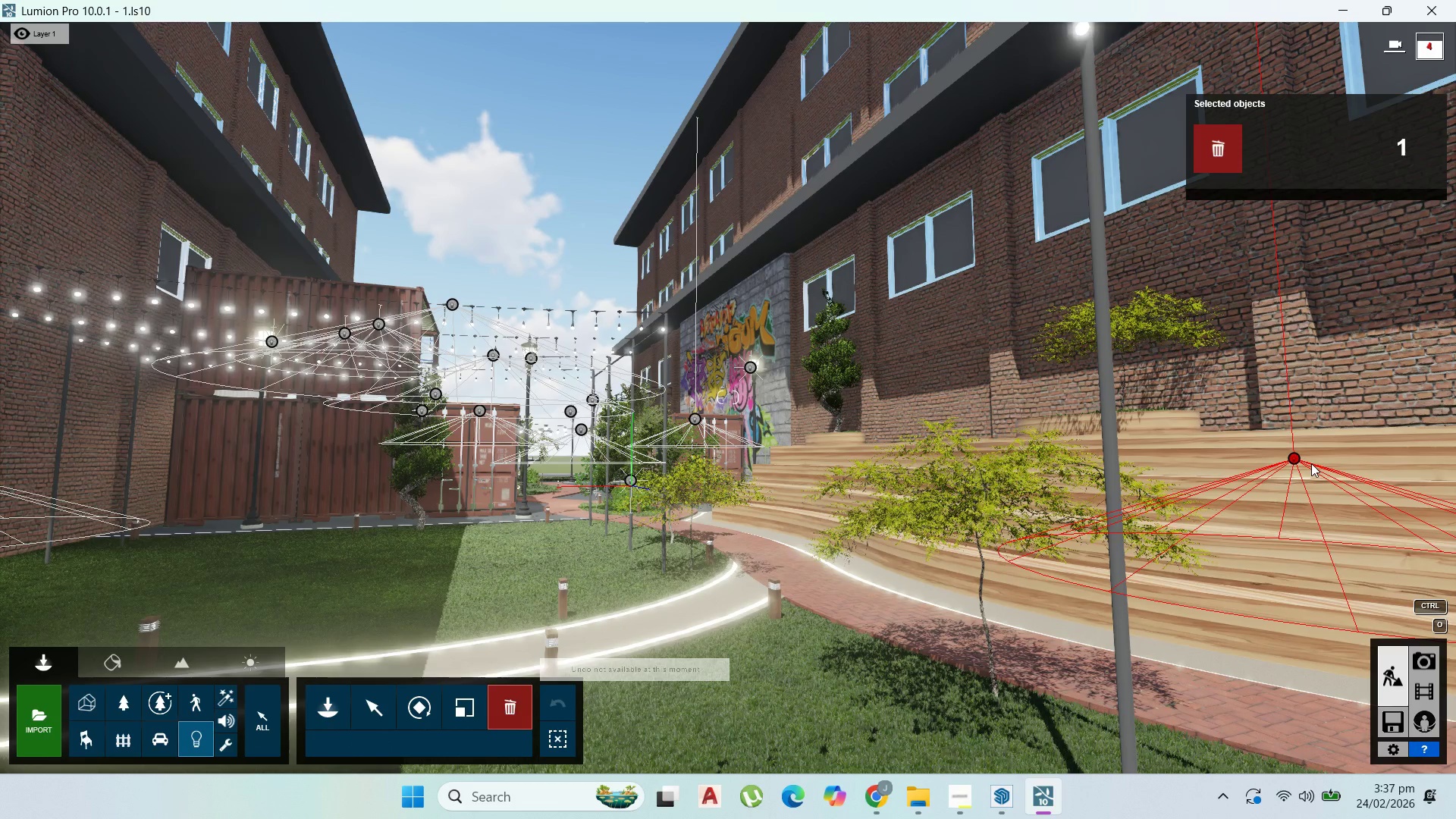 
left_click([1297, 455])
 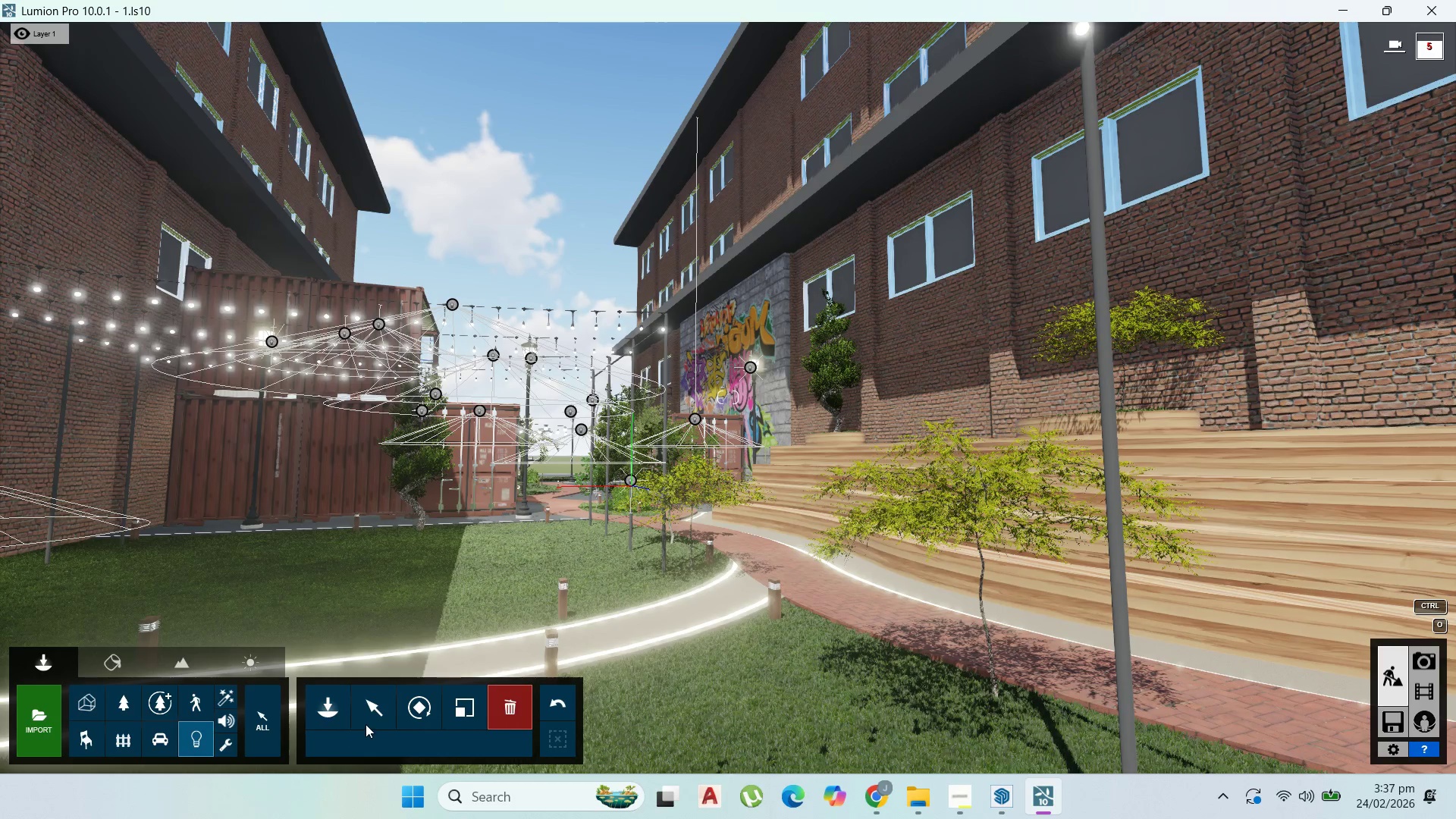 
left_click([339, 702])
 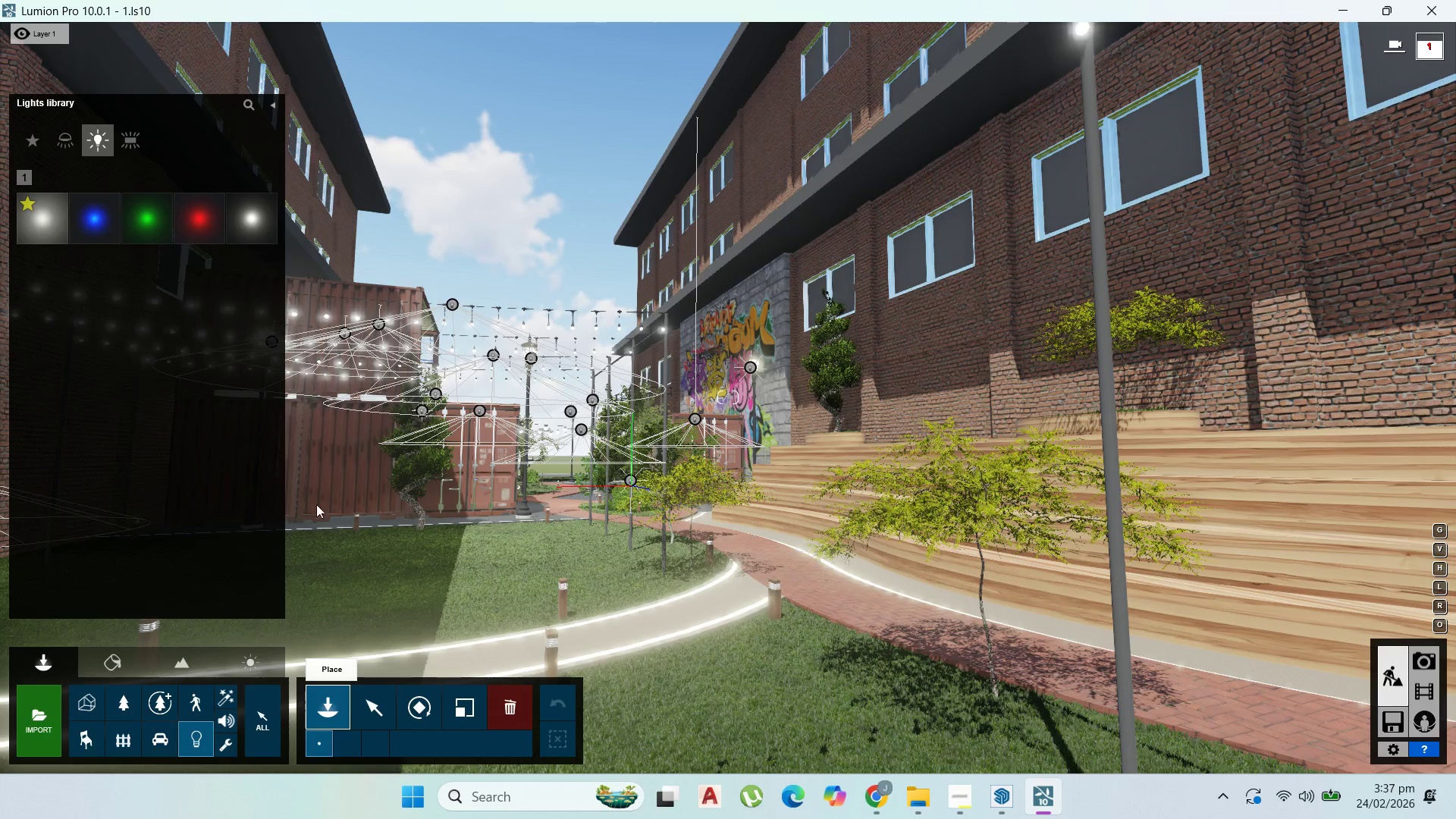 
mouse_move([216, 227])
 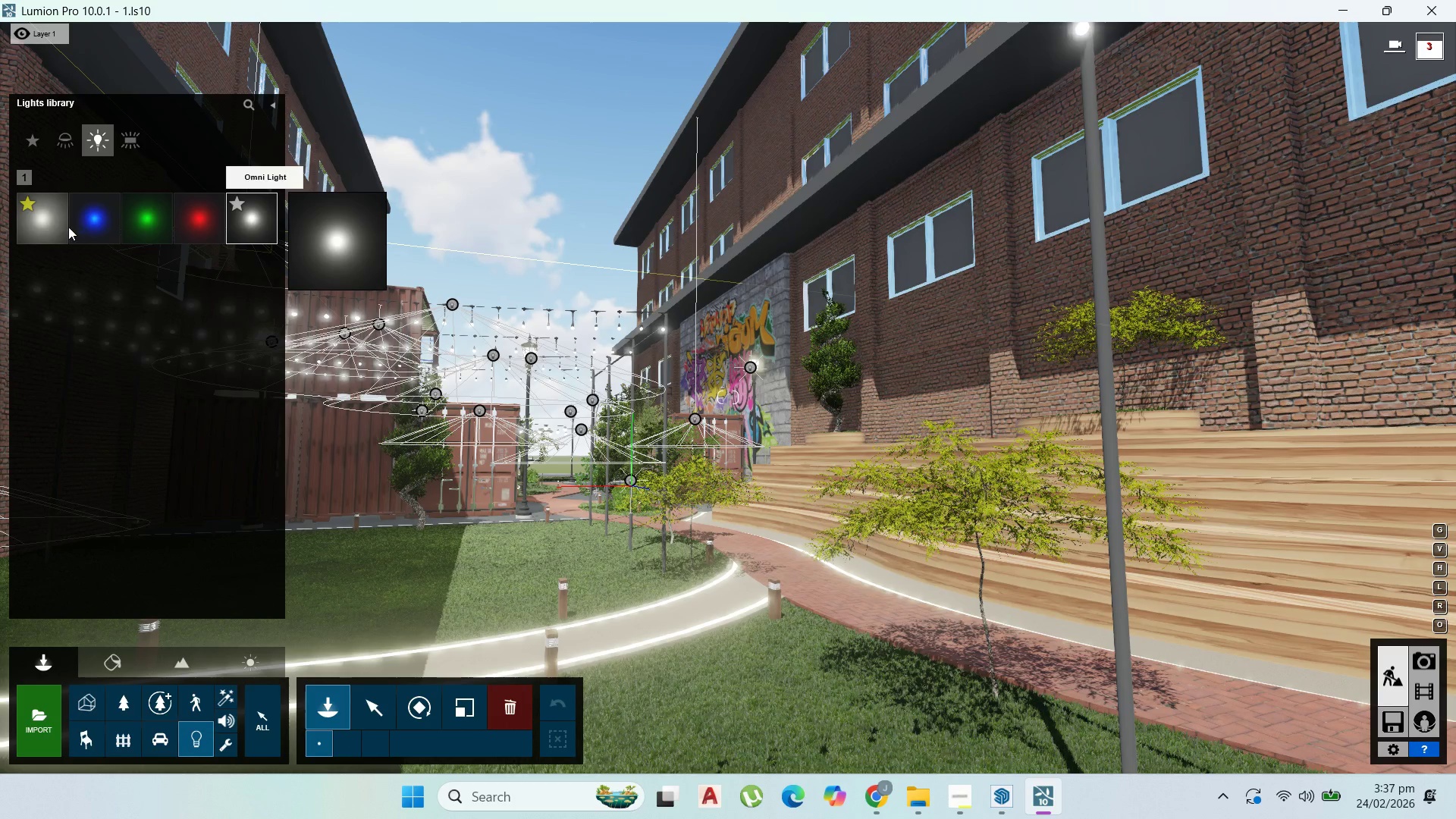 
left_click([52, 224])
 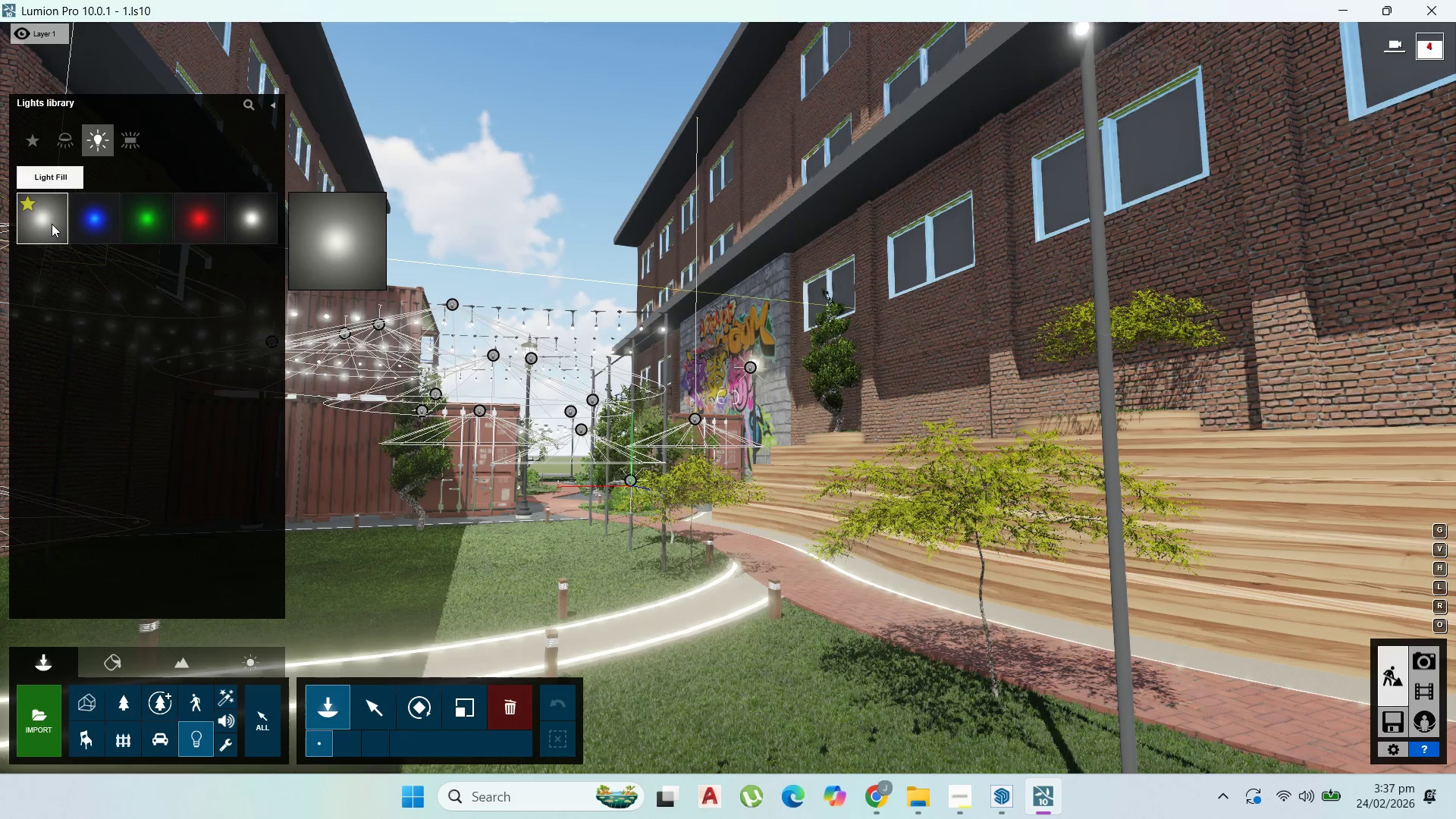 
left_click([52, 224])
 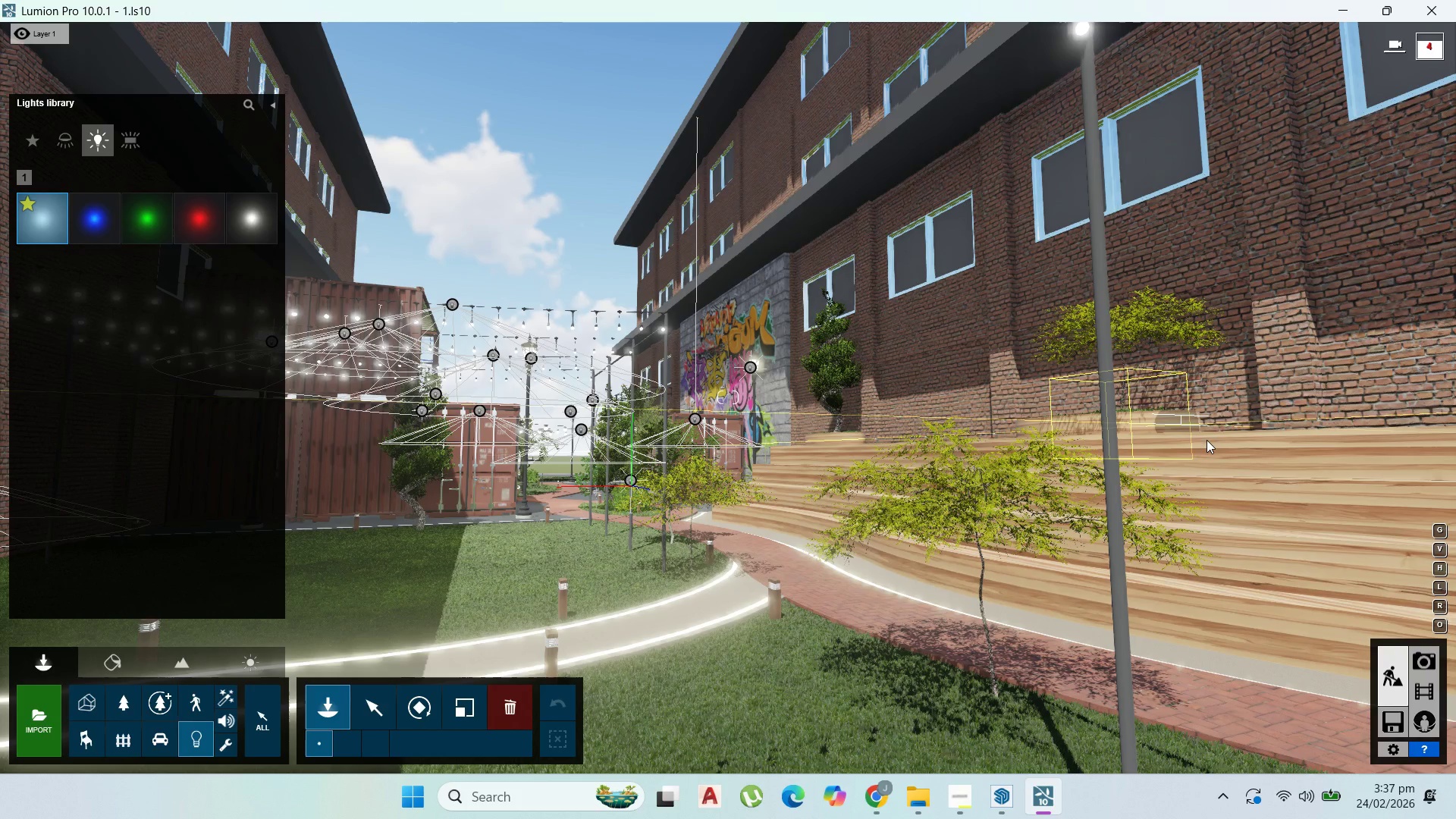 
left_click([1207, 440])
 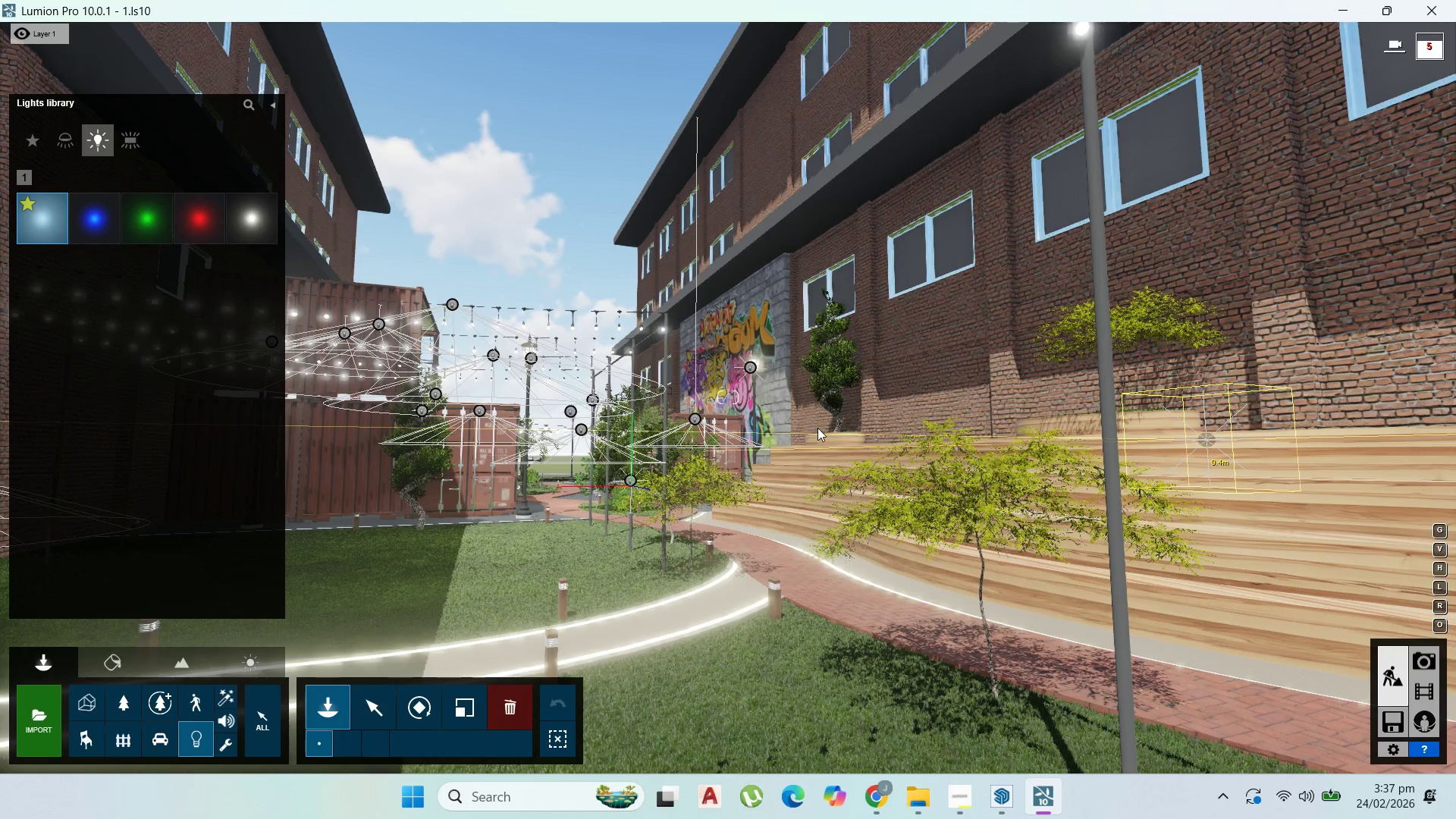 
left_click([836, 367])
 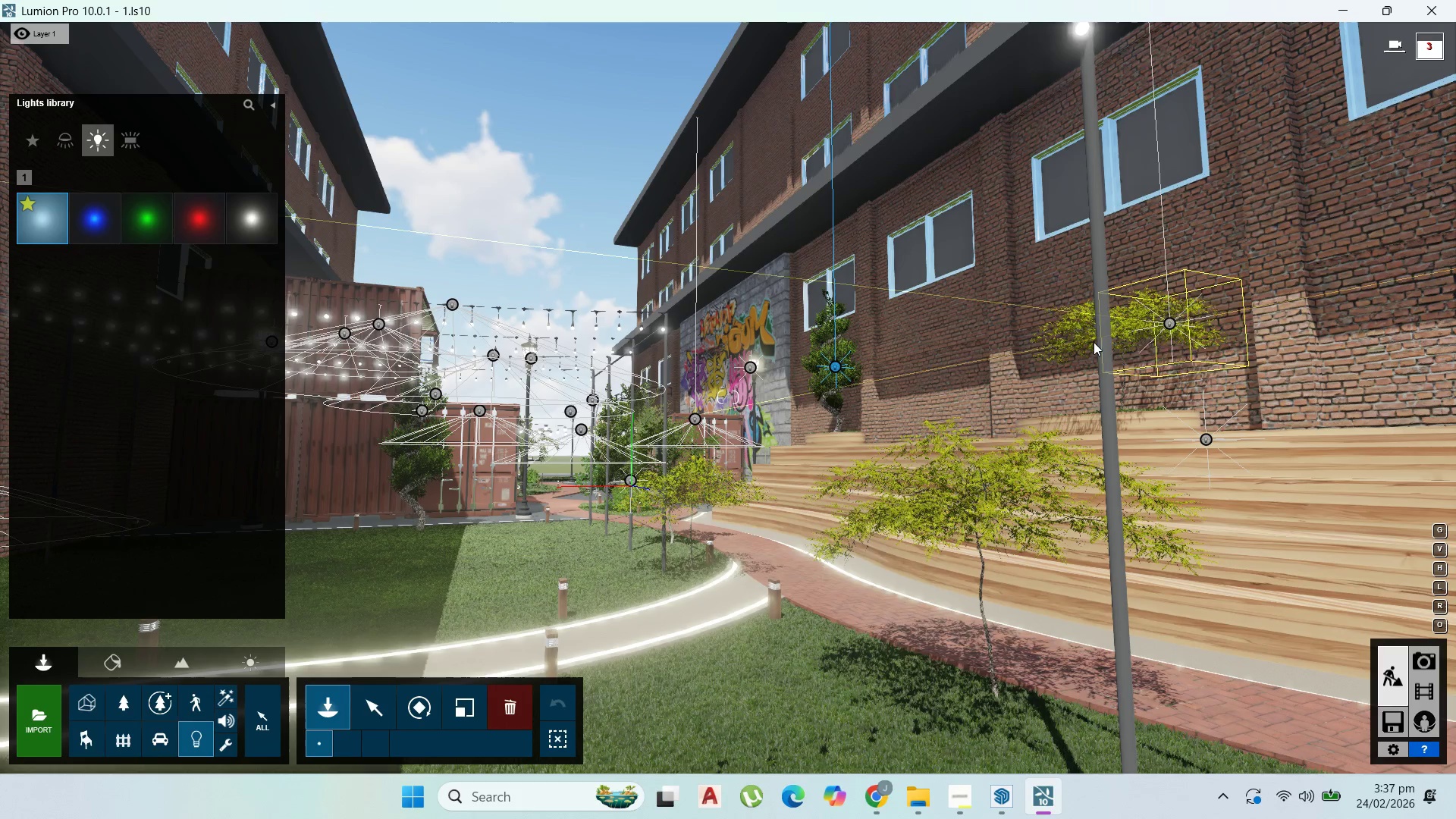 
left_click([1057, 336])
 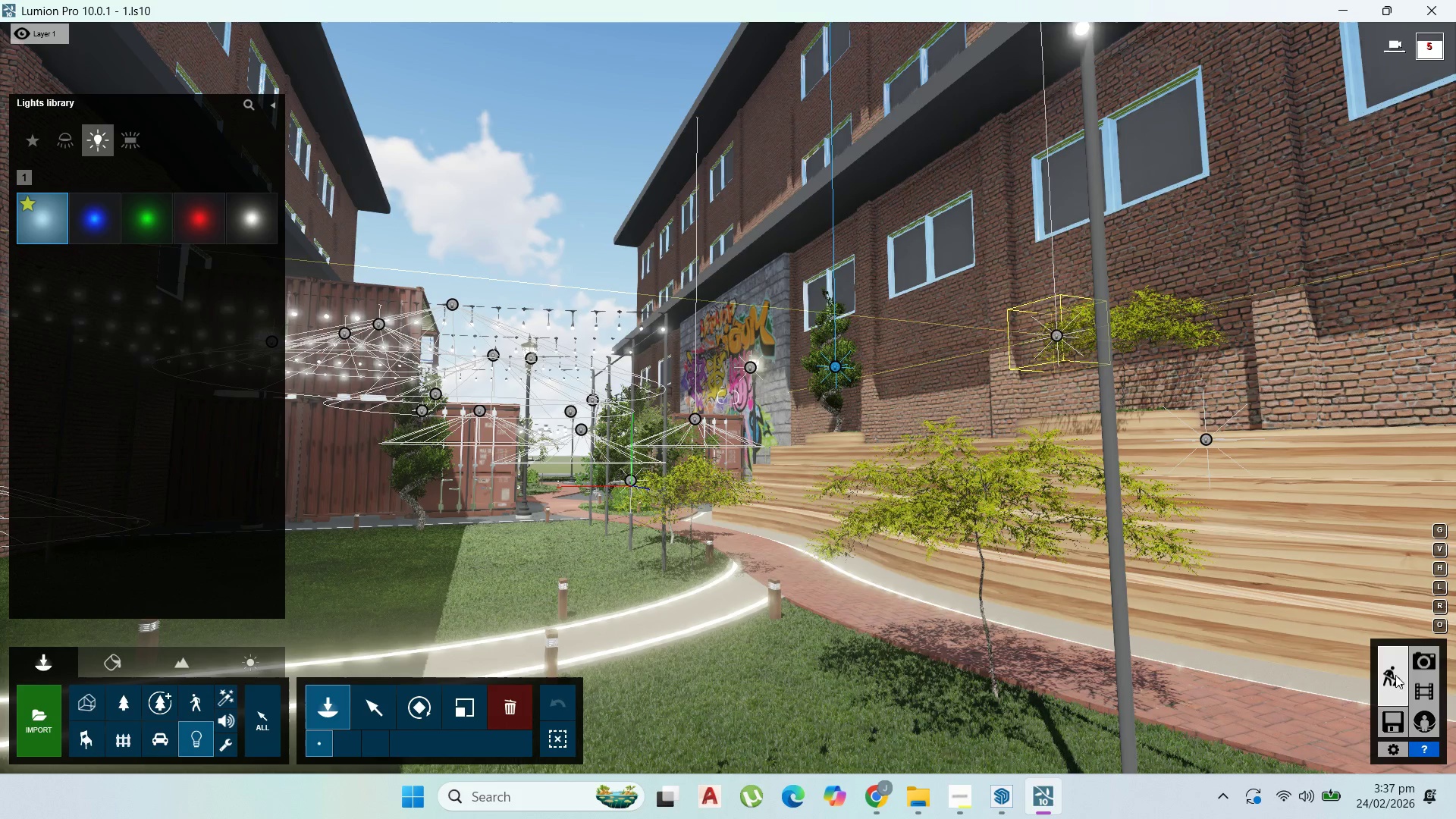 
left_click([1429, 663])
 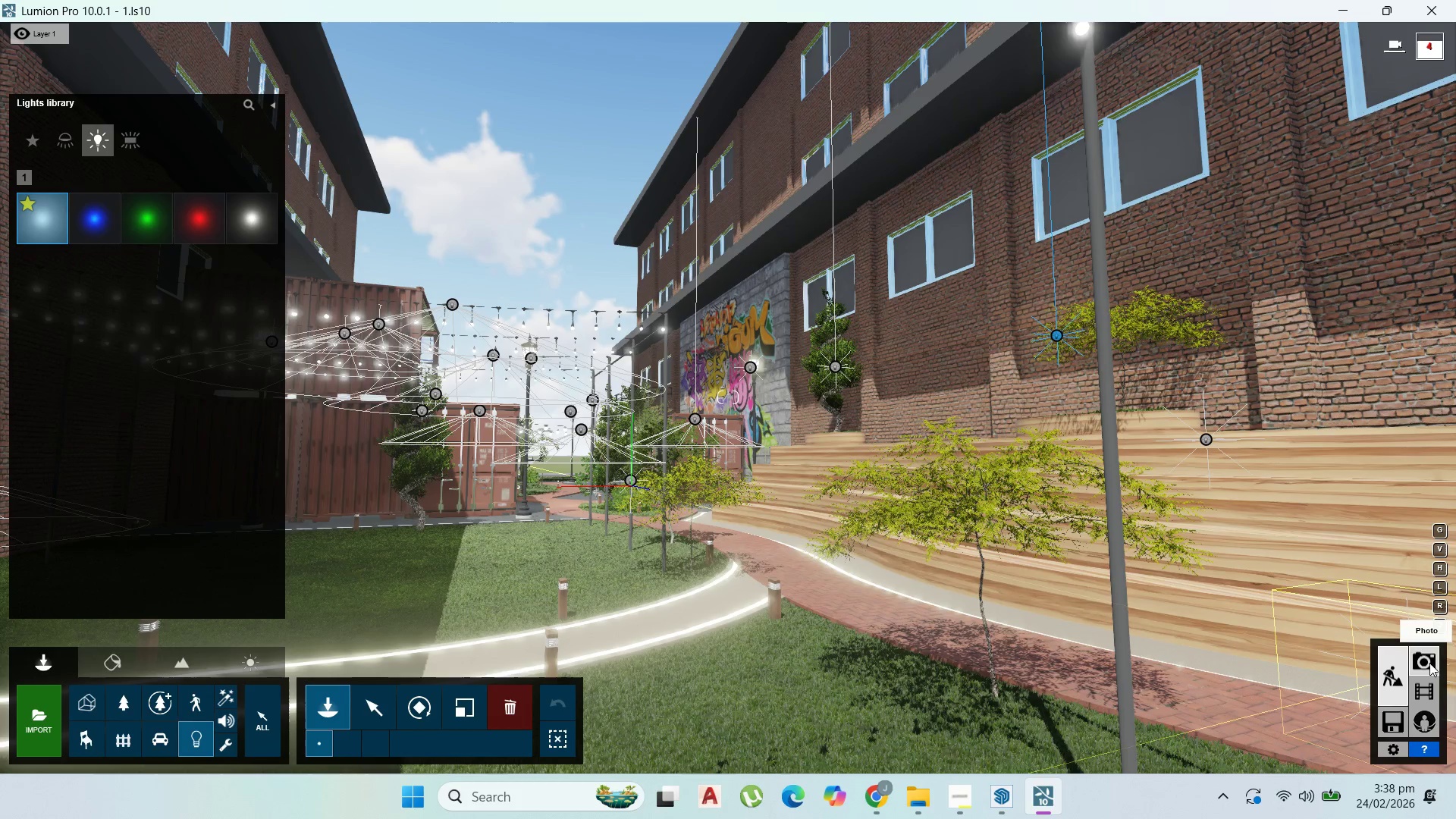 
mouse_move([1420, 652])
 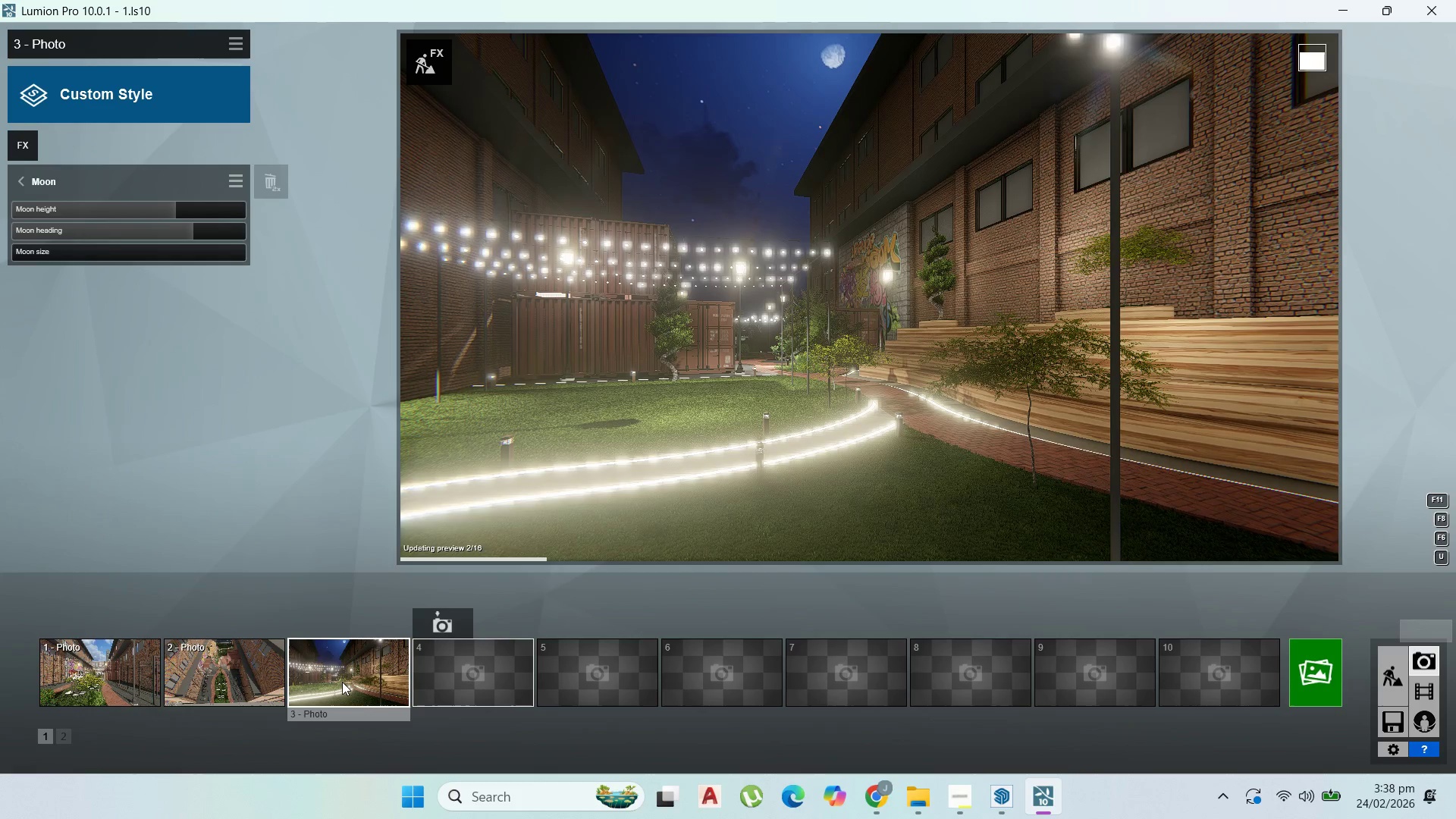 
double_click([342, 682])
 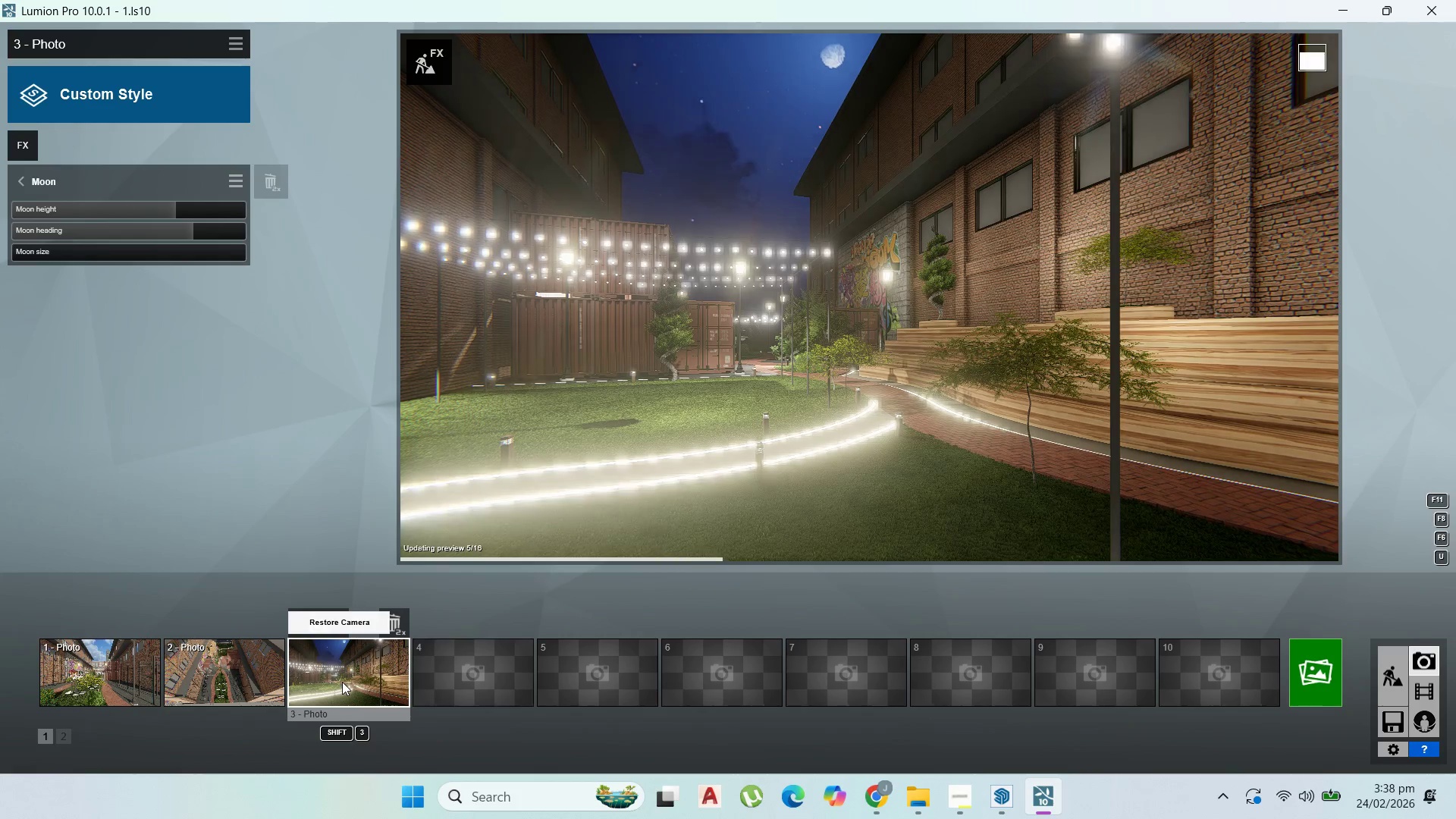 
left_click([342, 682])
 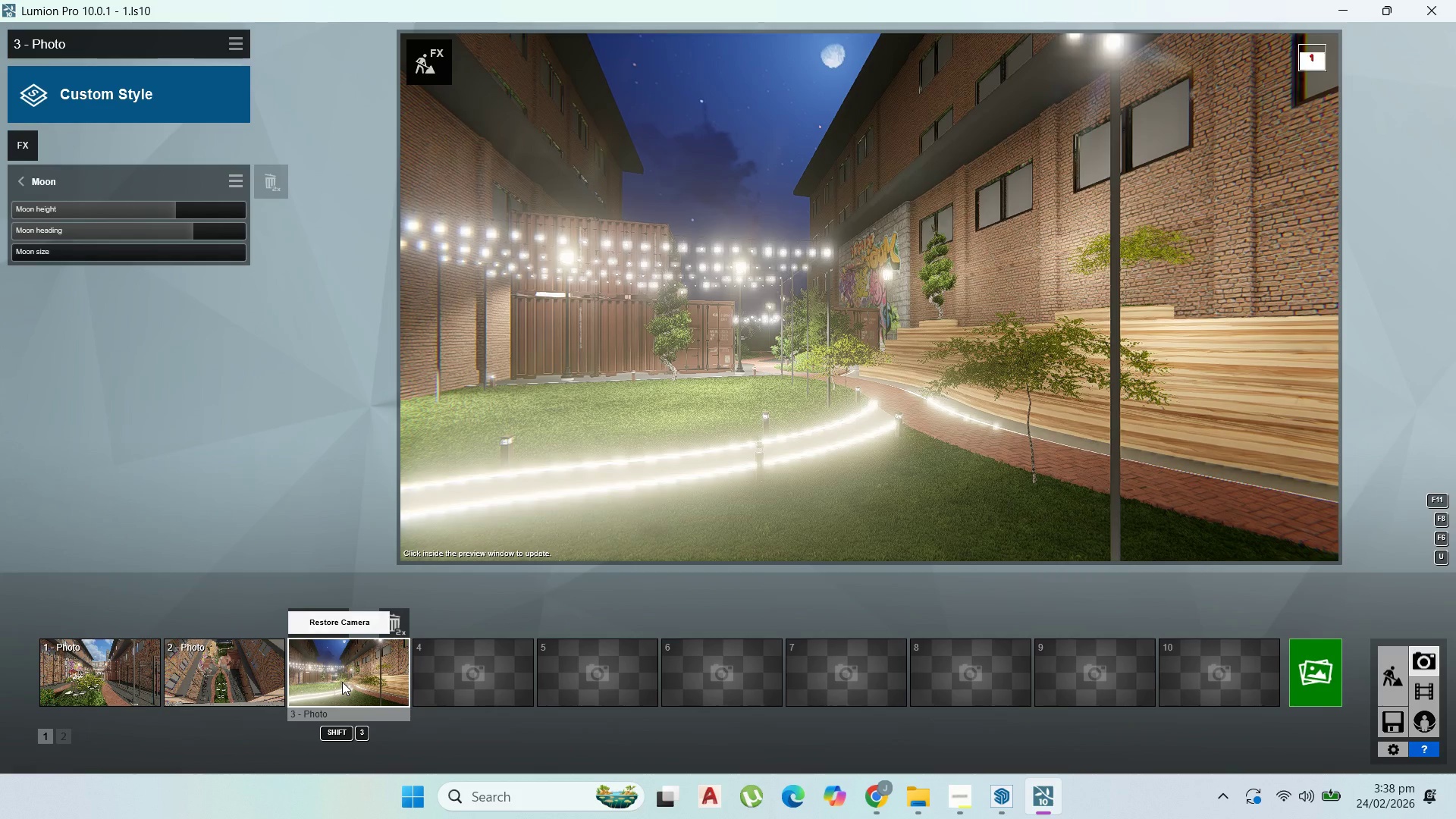 
left_click([342, 682])
 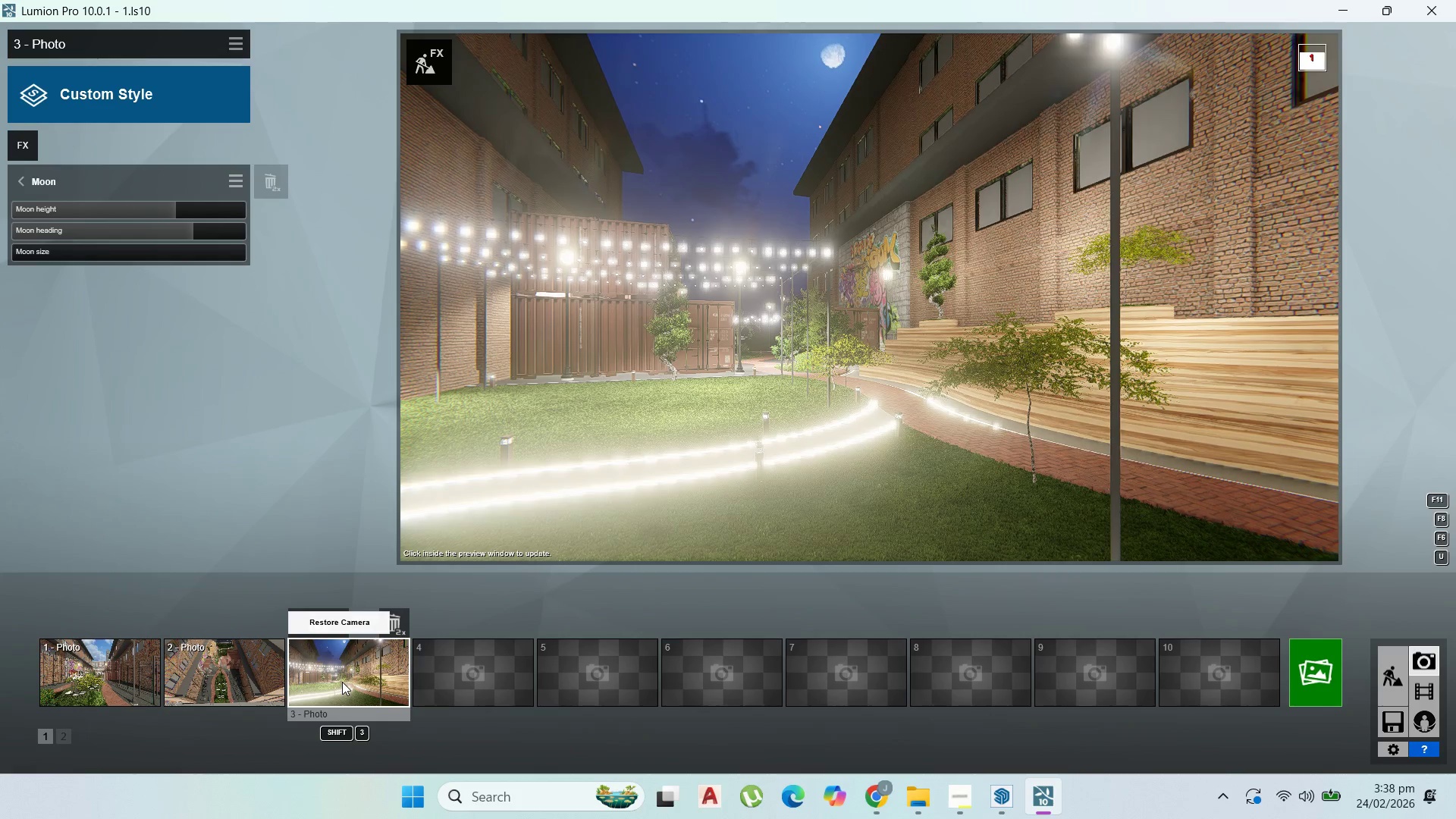 
left_click([342, 682])
 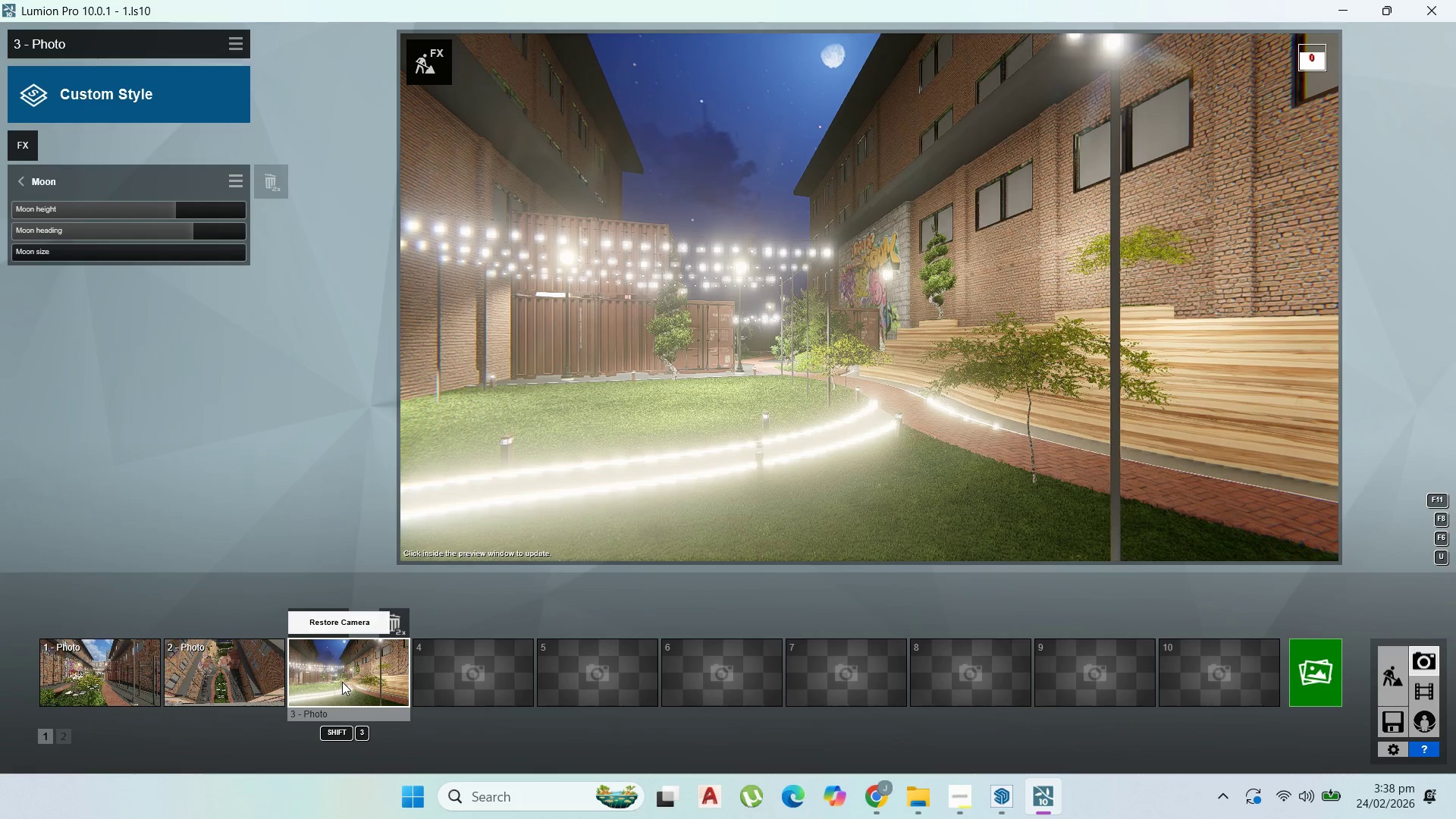 
left_click([342, 682])
 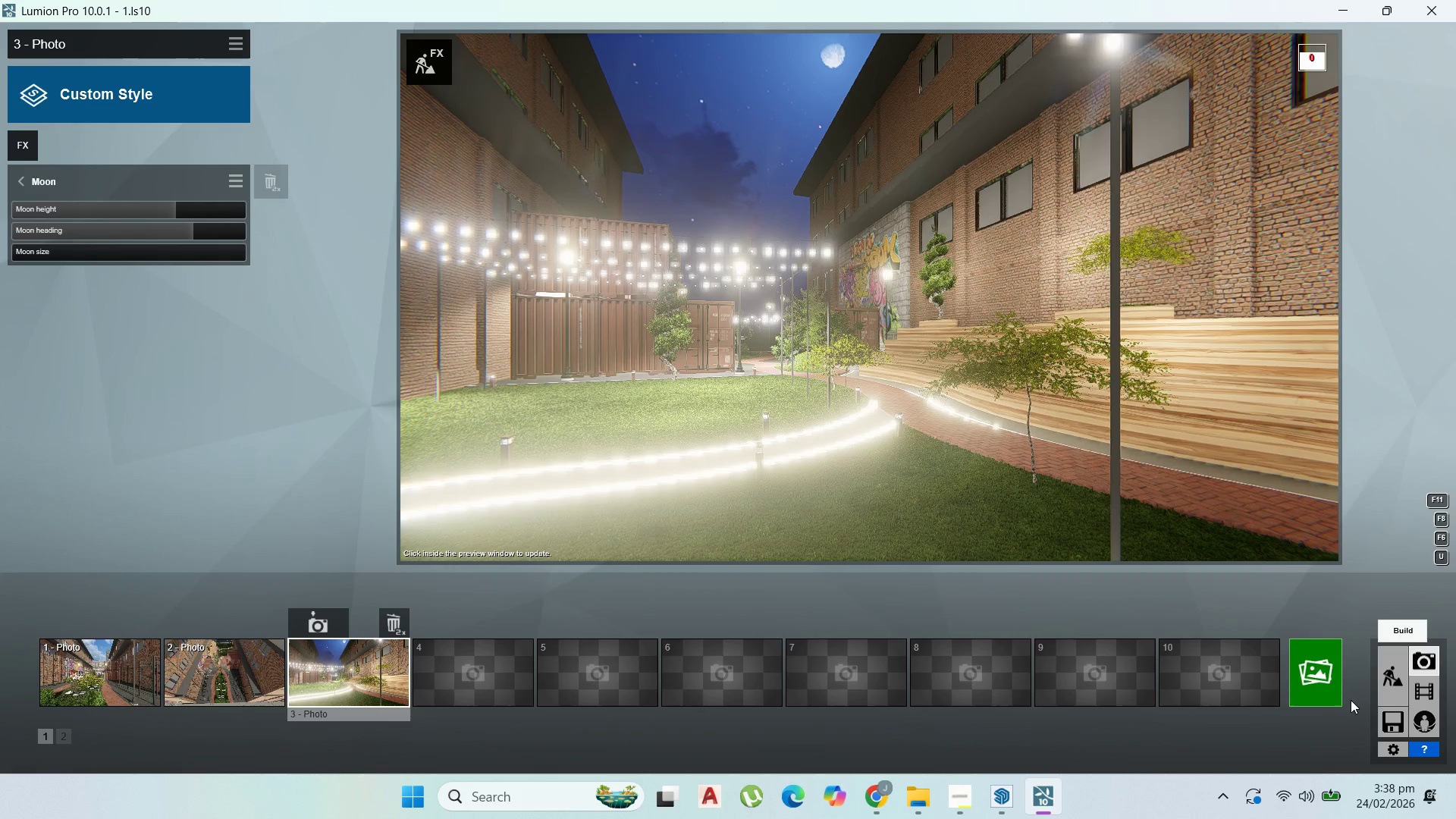 
left_click([1337, 695])
 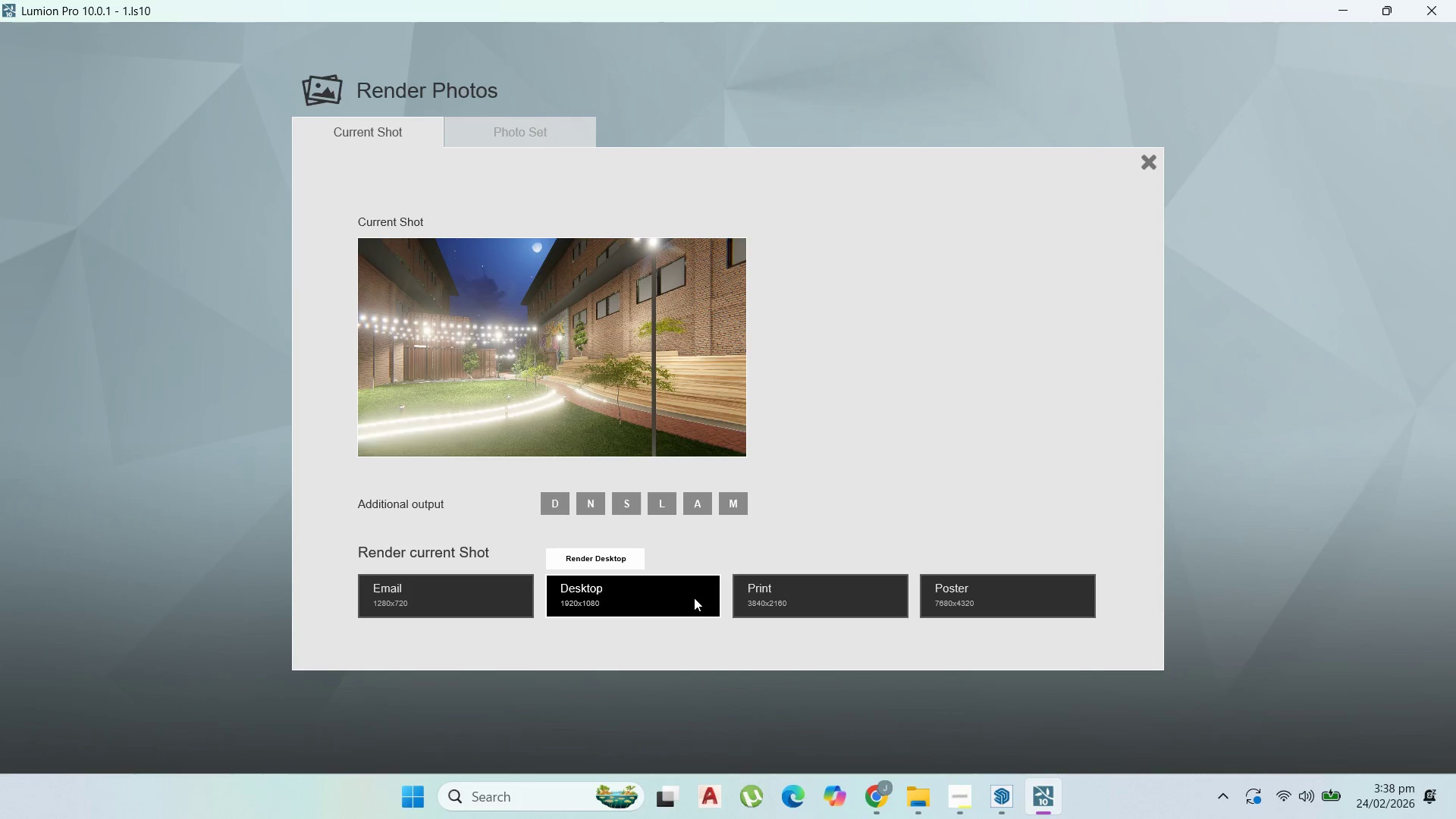 
left_click([799, 597])
 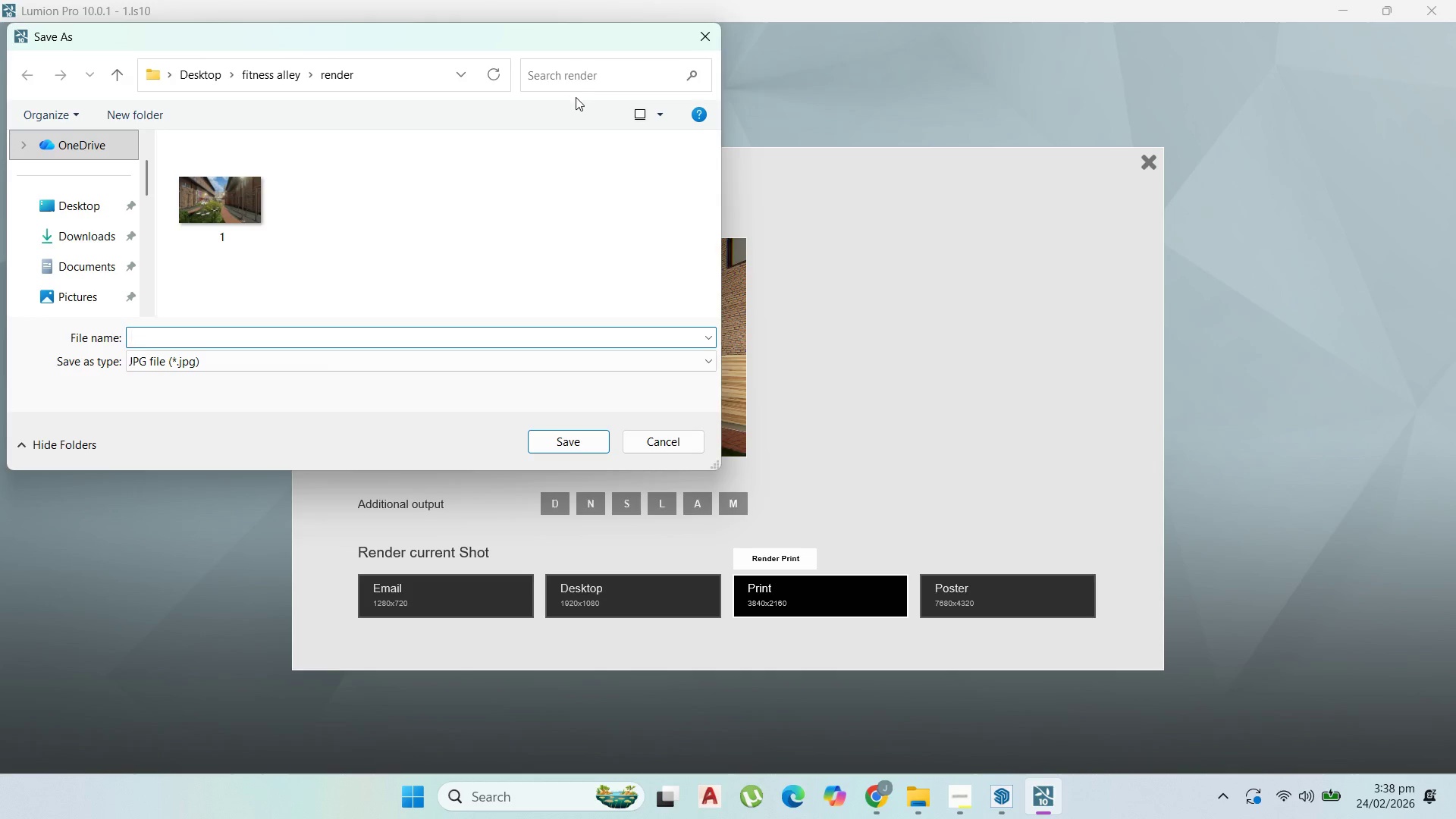 
wait(8.24)
 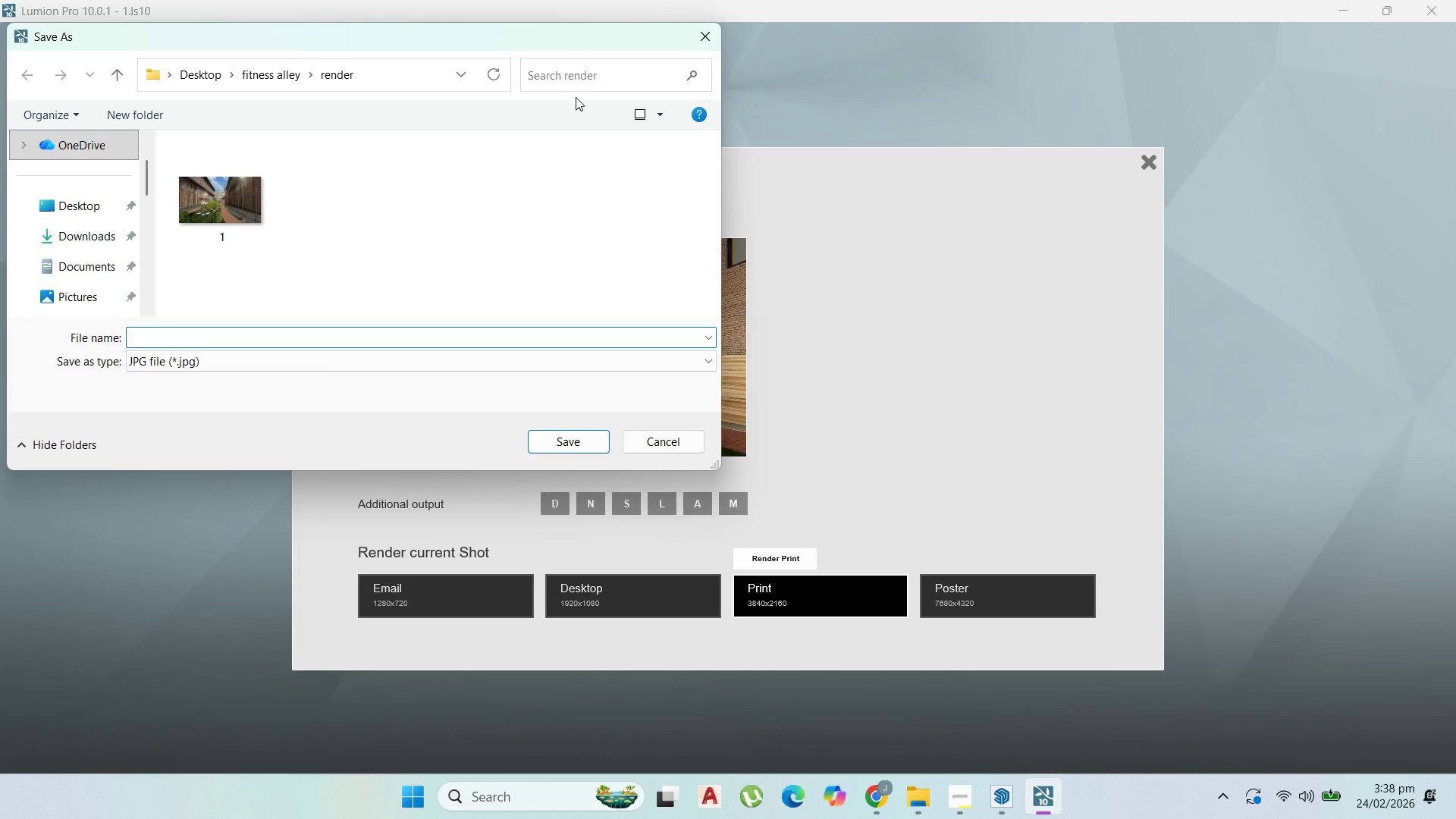 
left_click([1153, 159])
 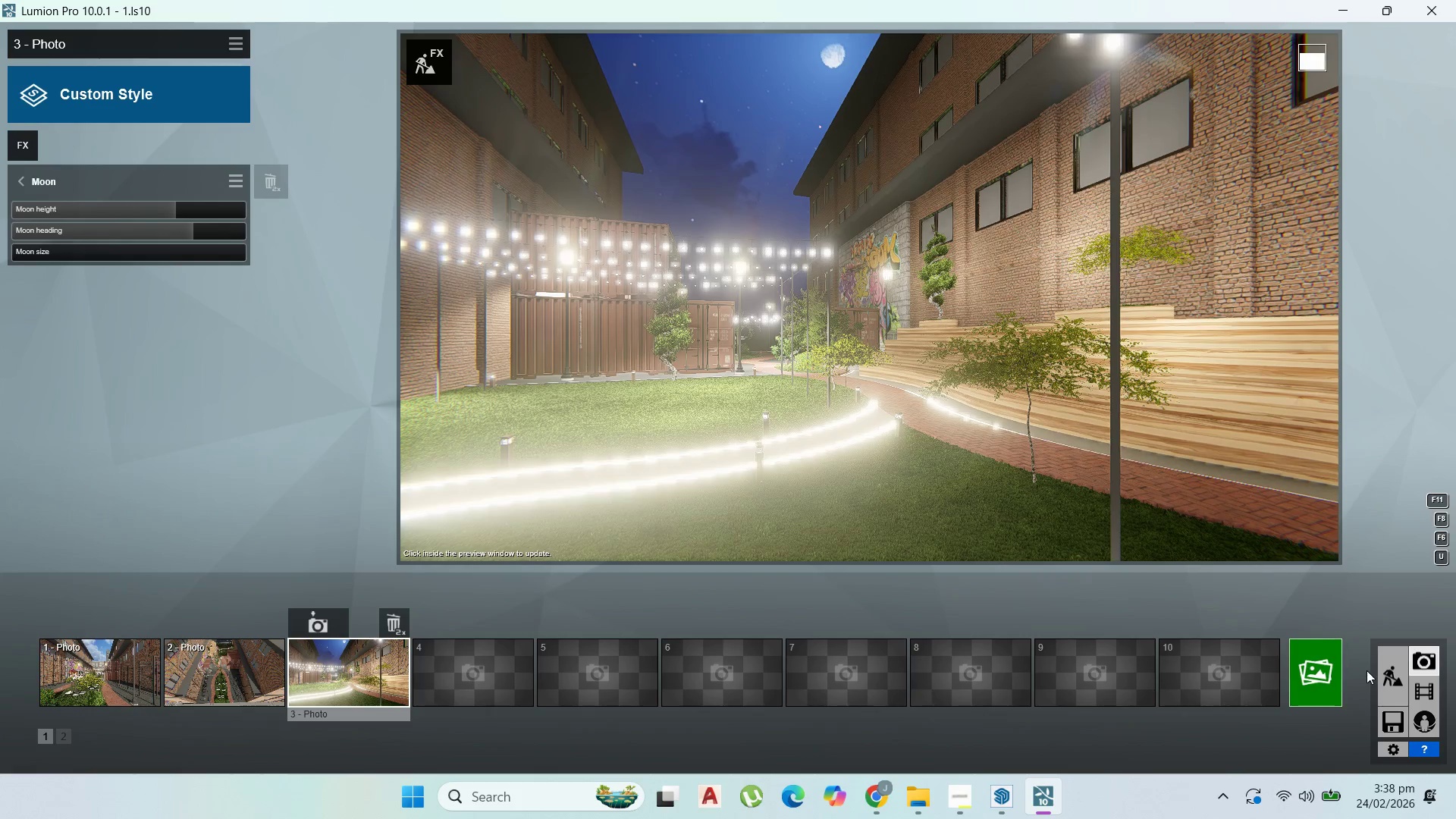 
double_click([1389, 670])
 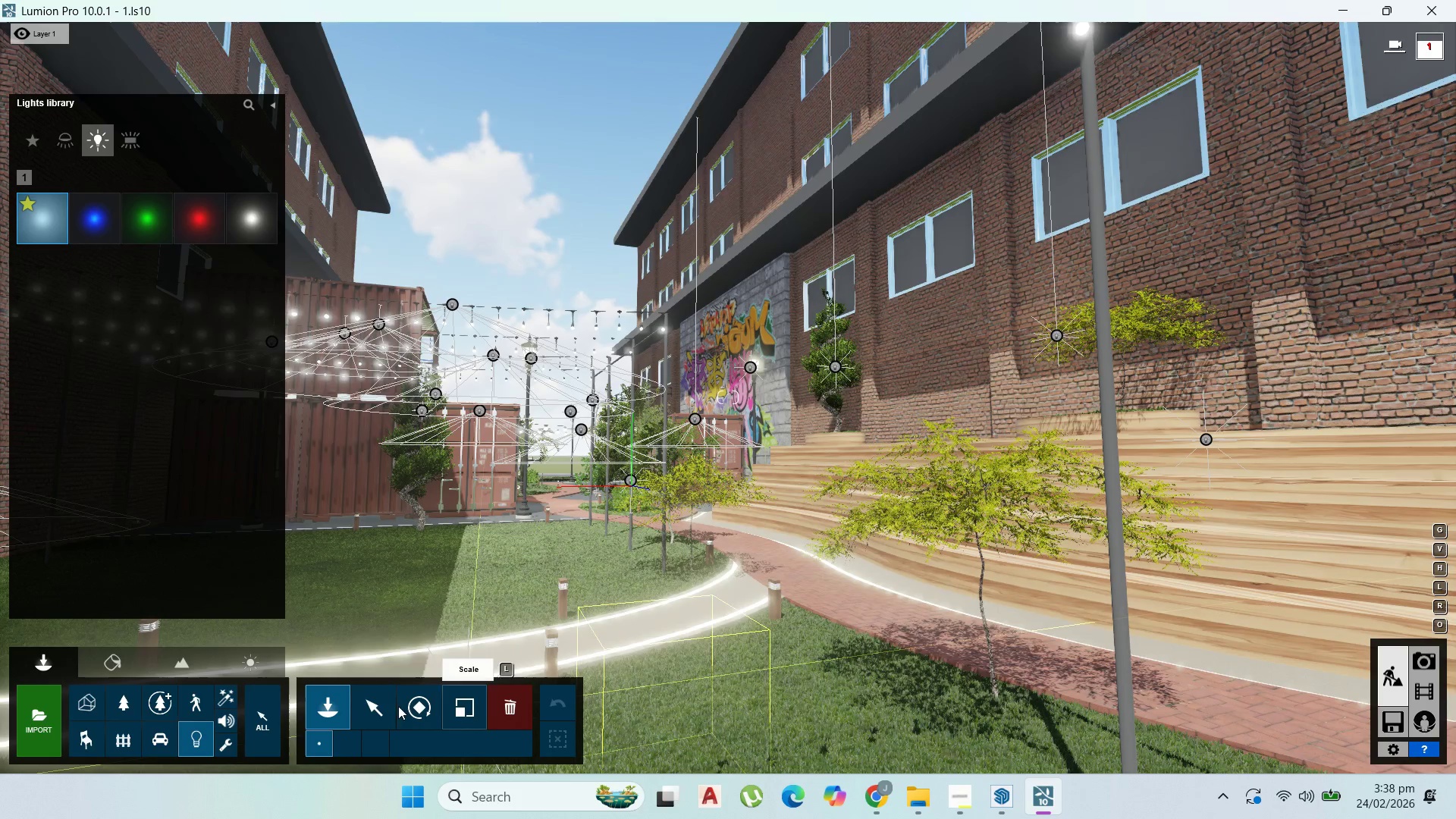 
double_click([1417, 654])
 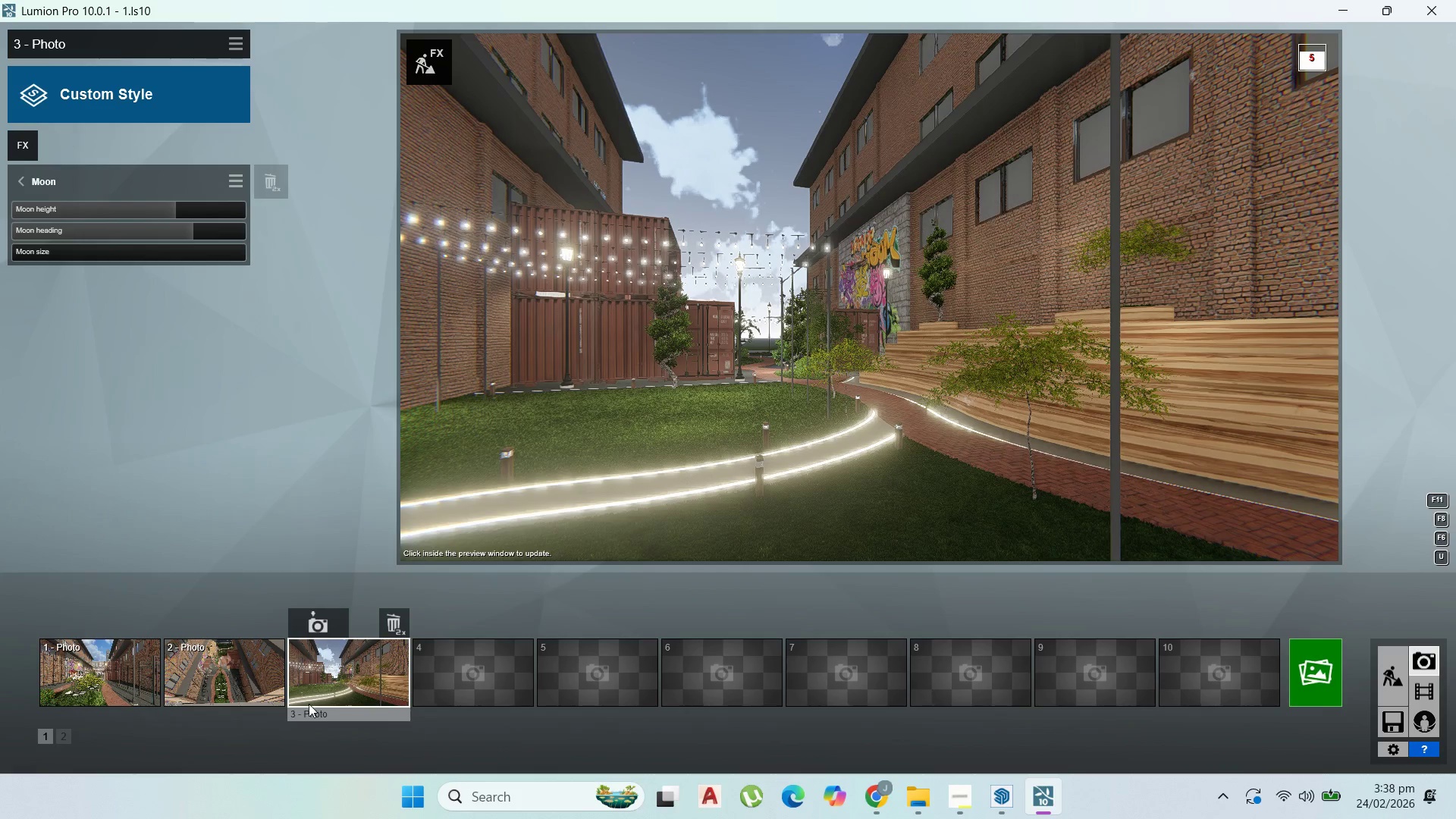 
double_click([259, 671])
 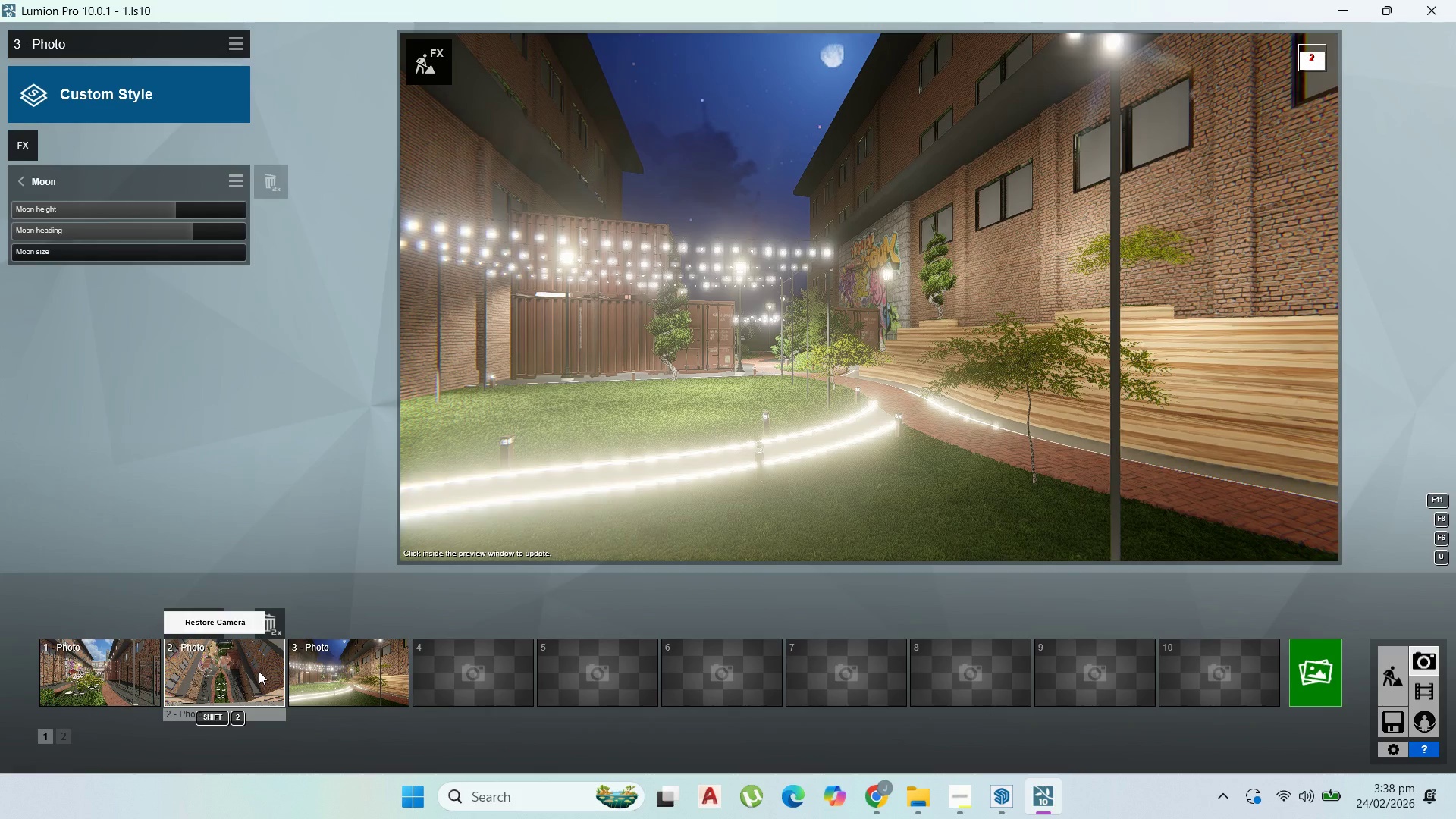 
left_click([259, 671])
 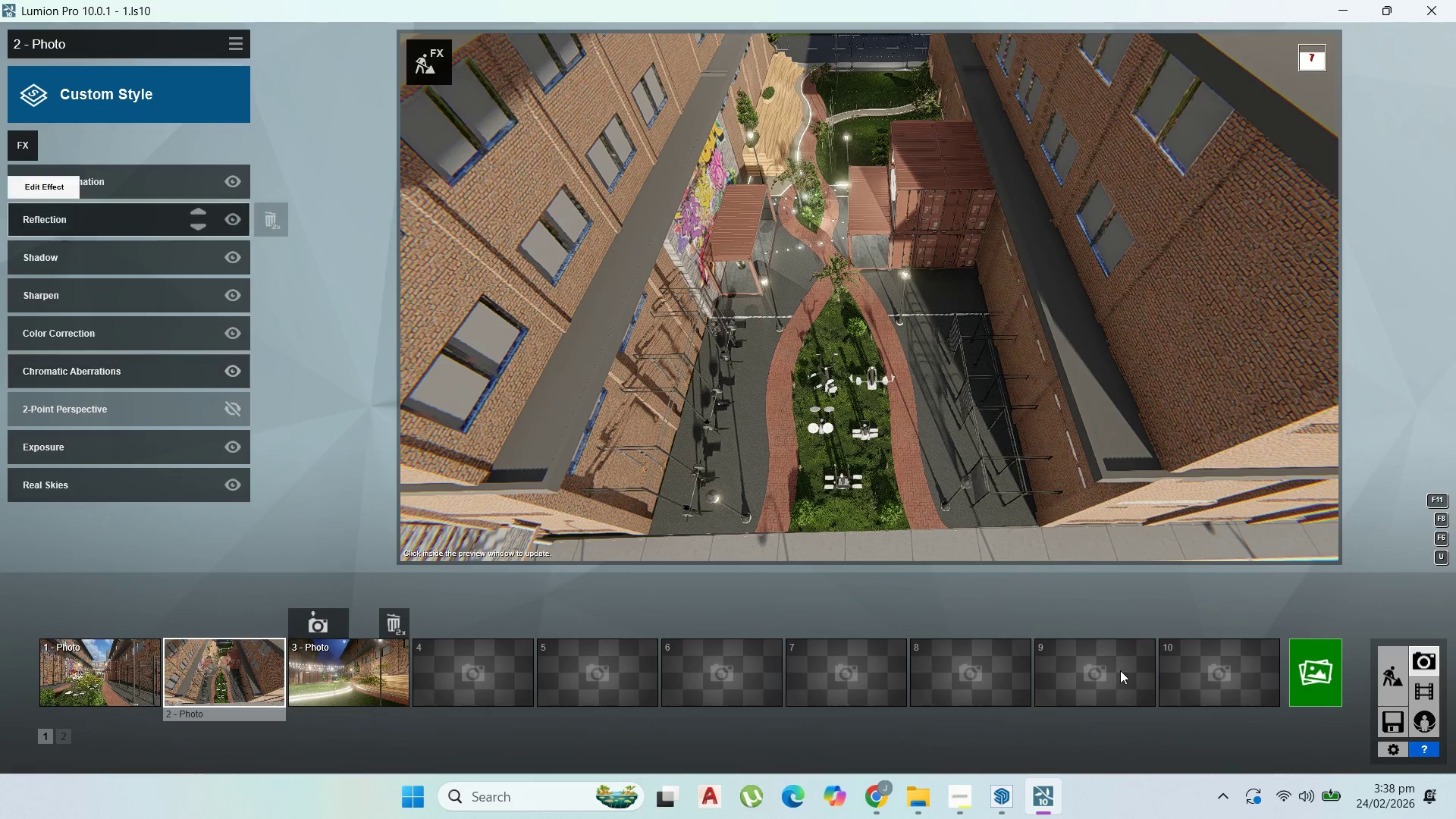 
left_click([1348, 675])
 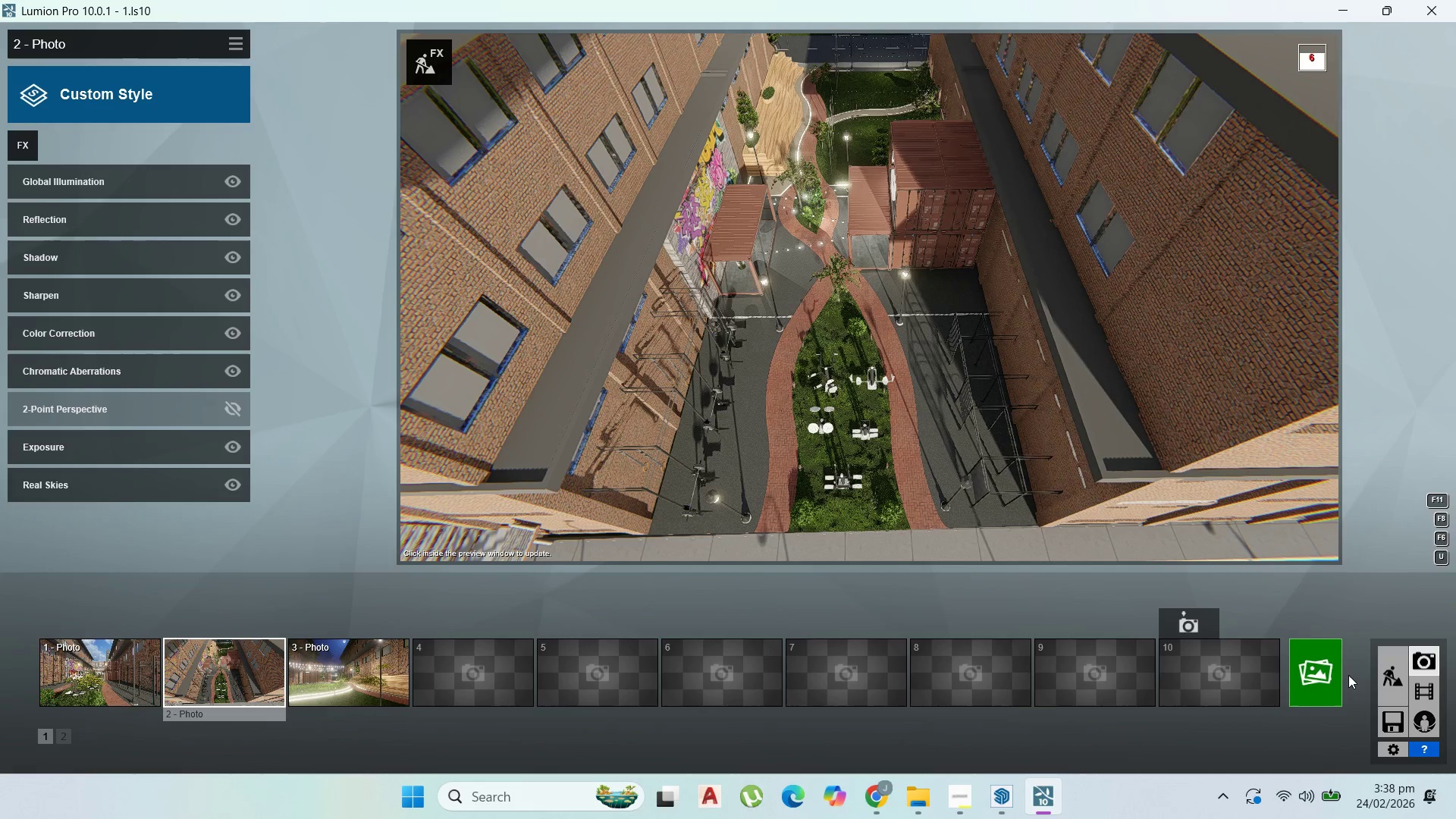 
left_click([1331, 675])
 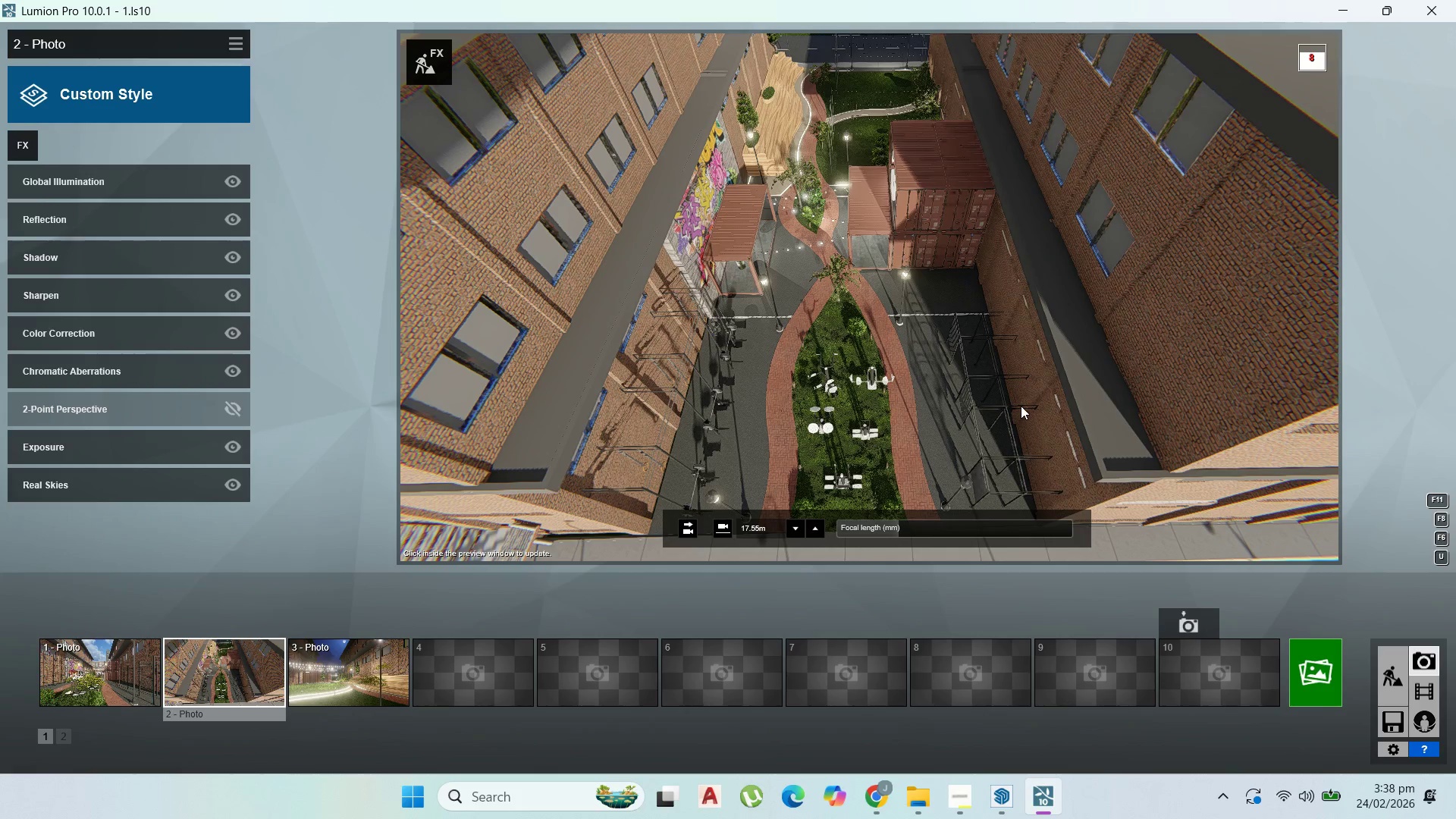 
wait(7.81)
 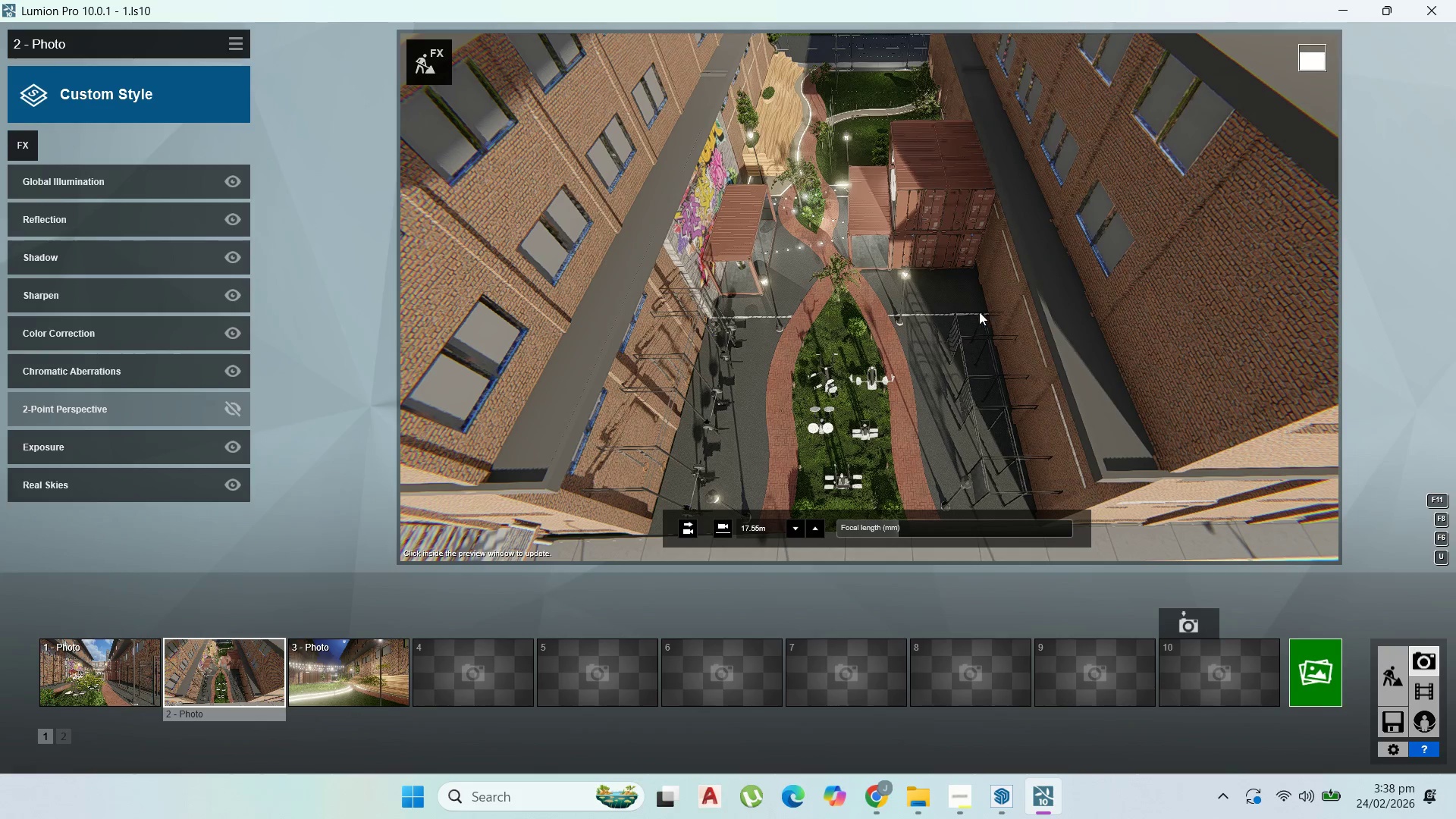 
right_click([1021, 406])
 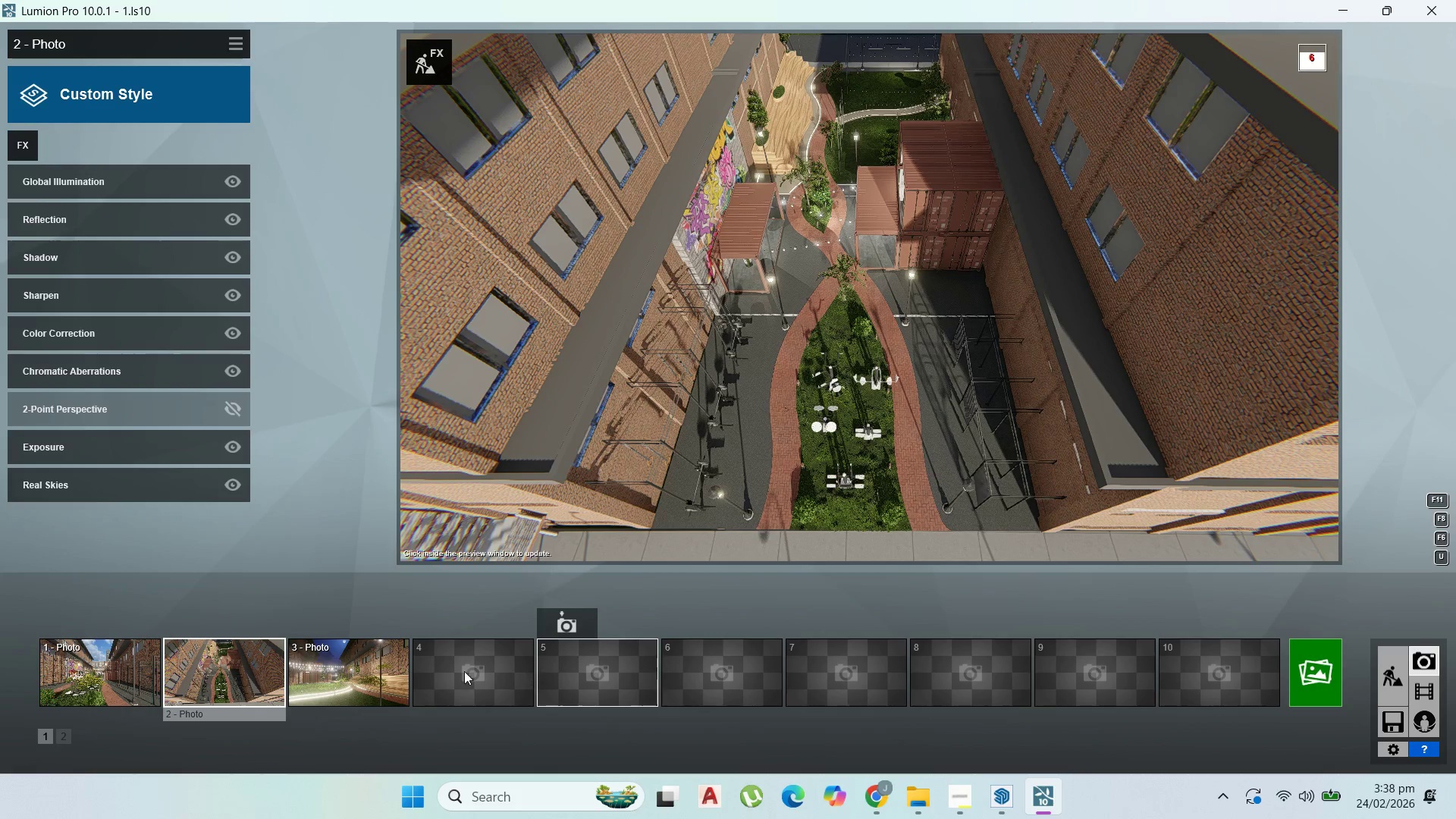 
wait(5.61)
 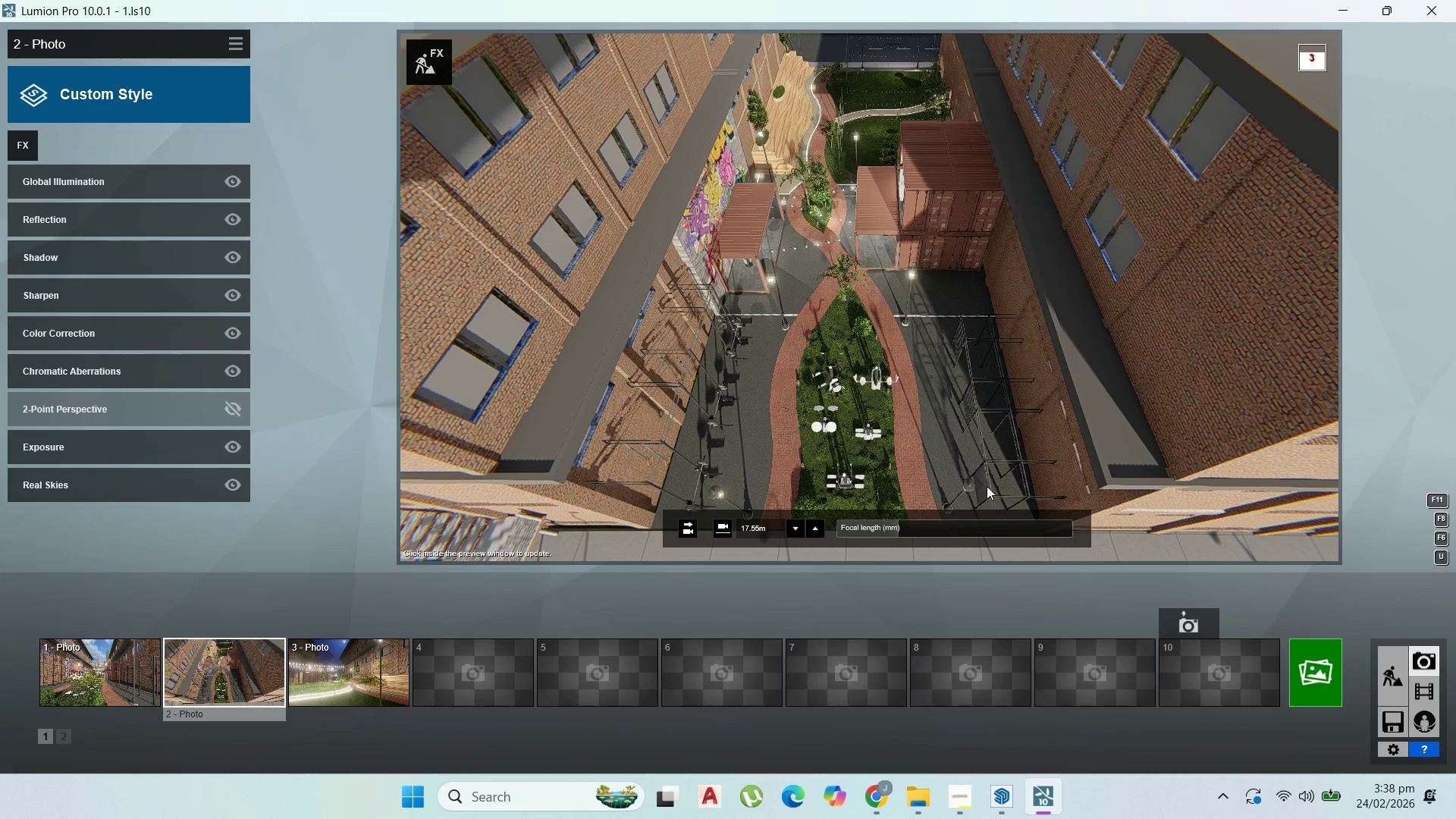 
left_click([196, 628])
 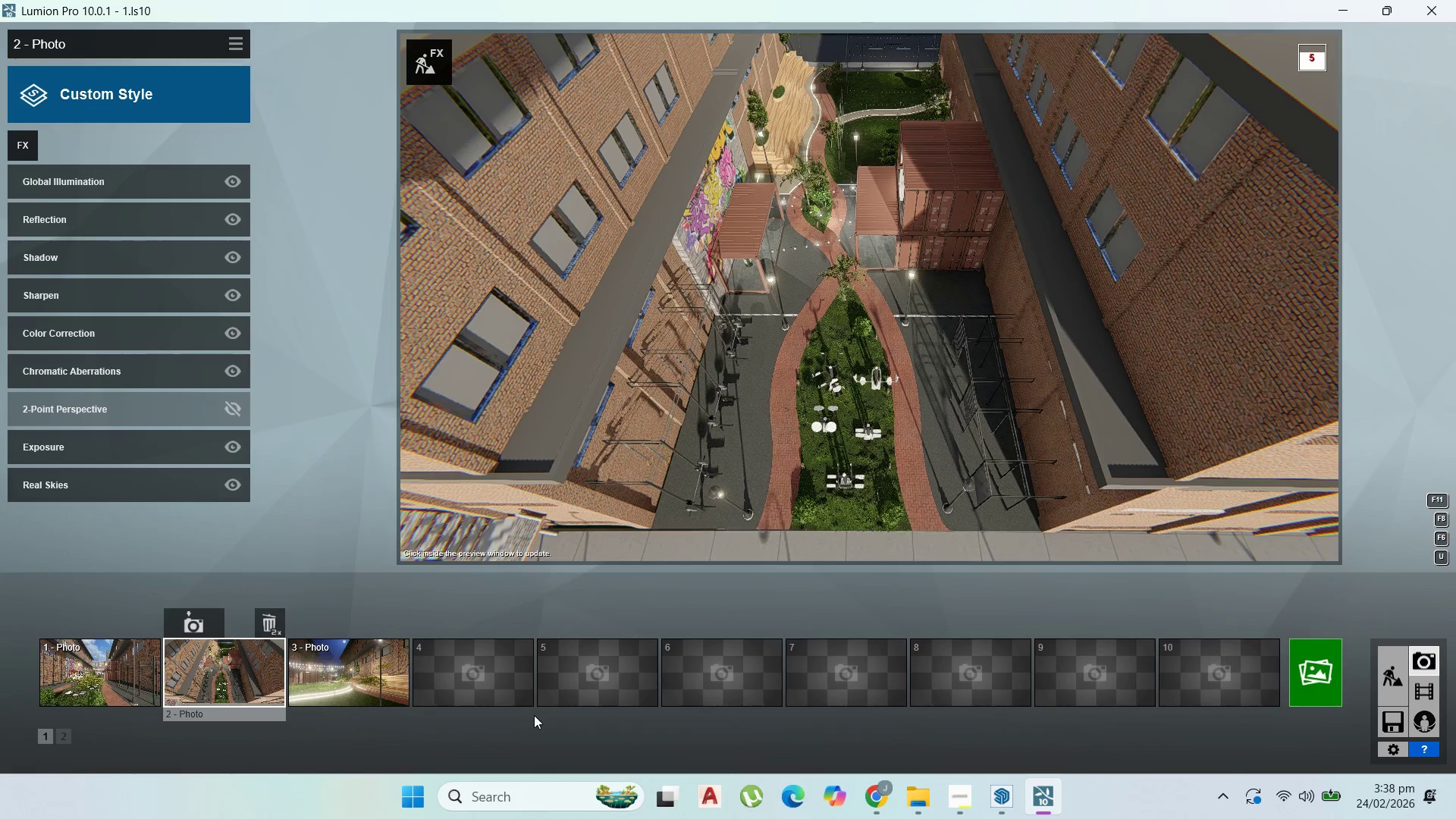 
left_click([1313, 679])
 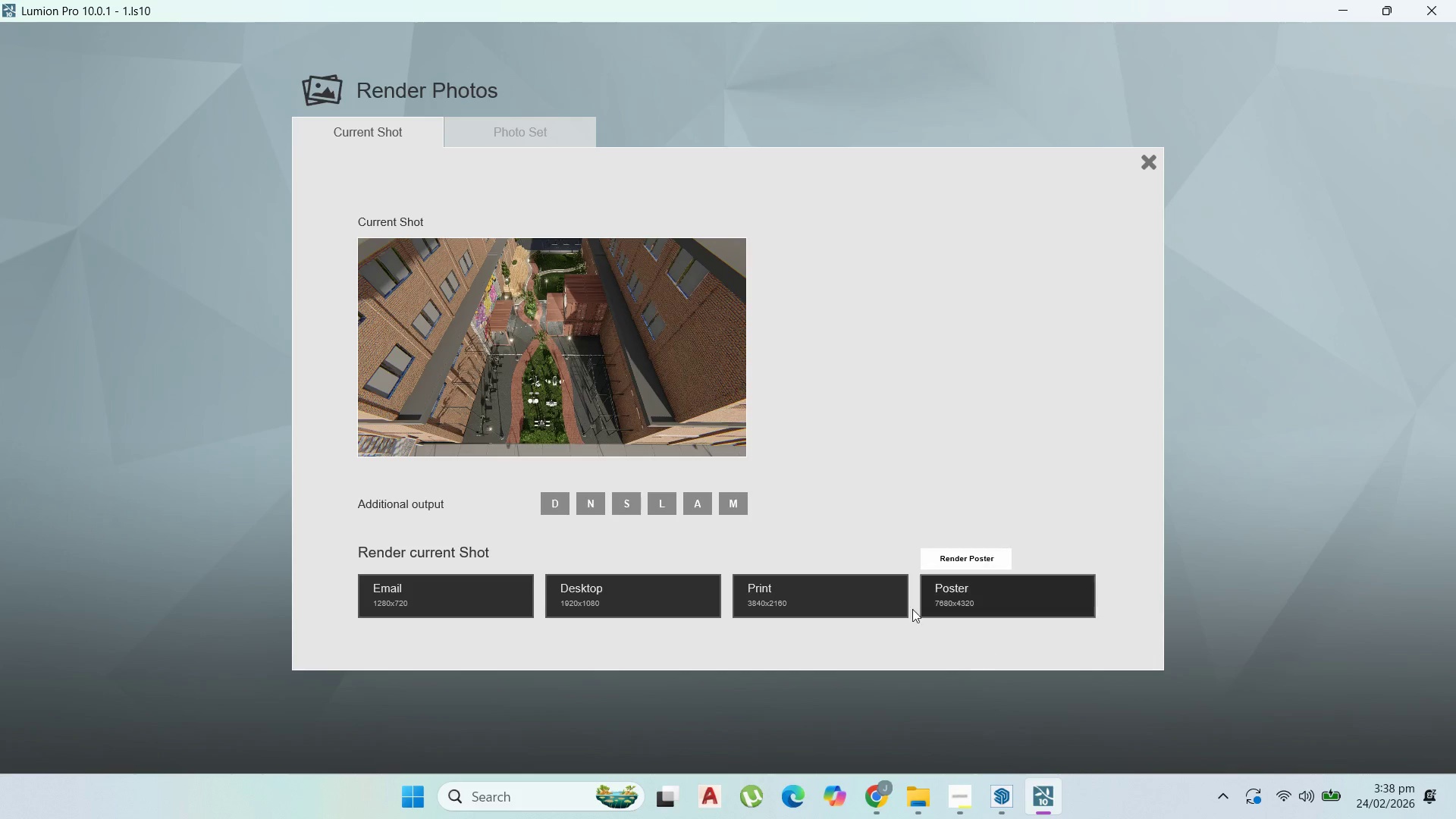 
left_click([783, 598])
 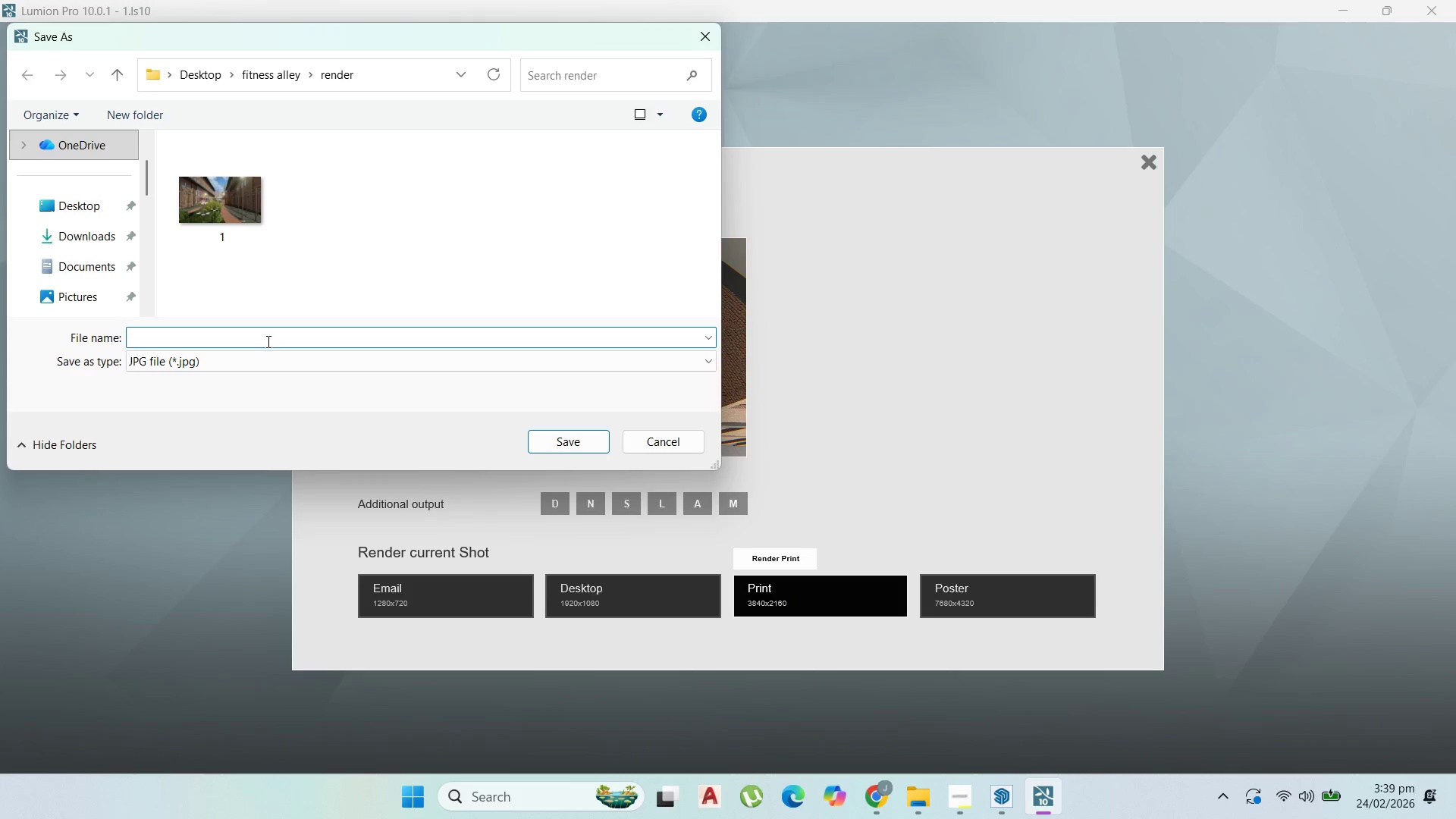 
key(2)
 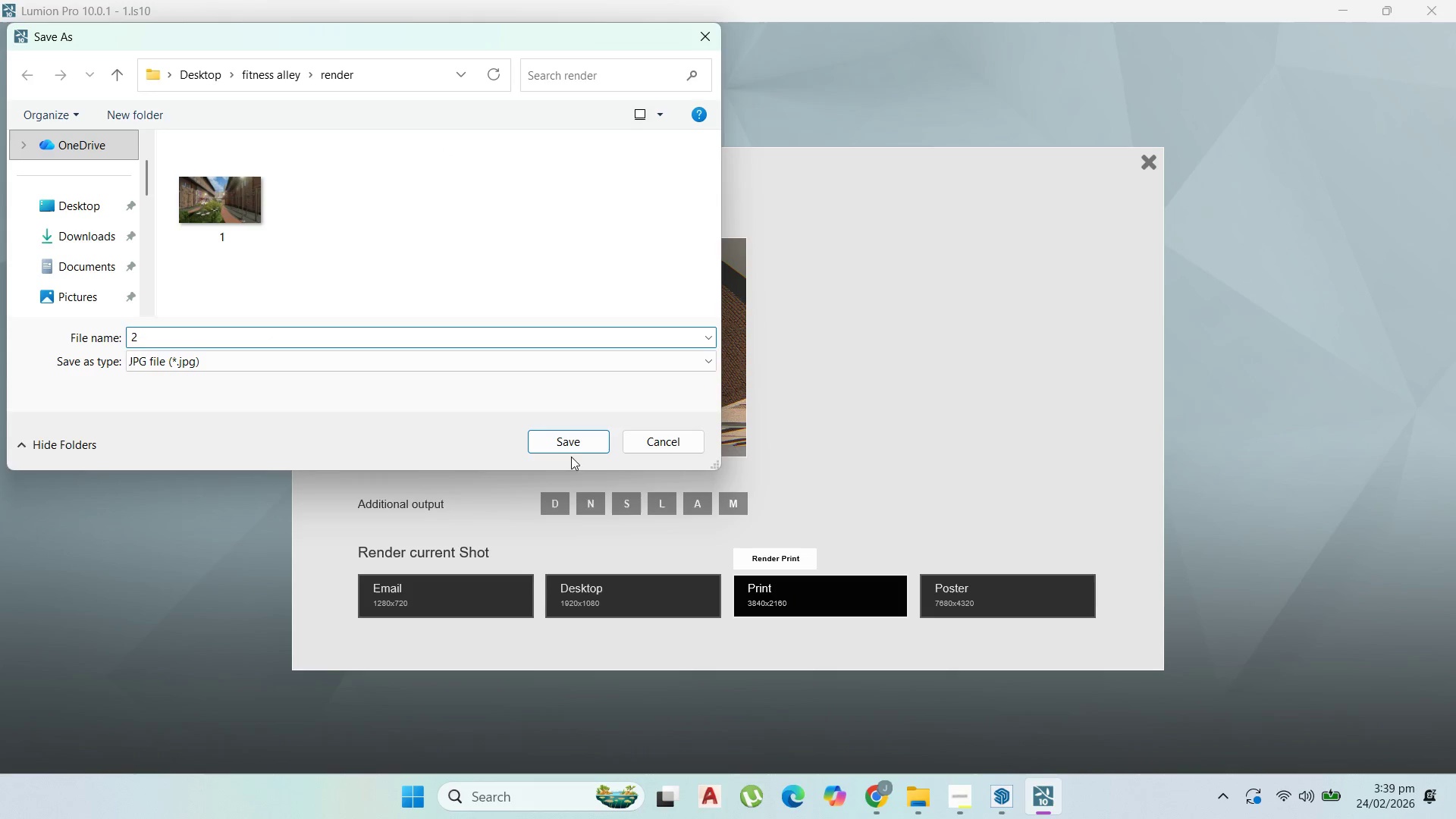 
left_click([578, 443])
 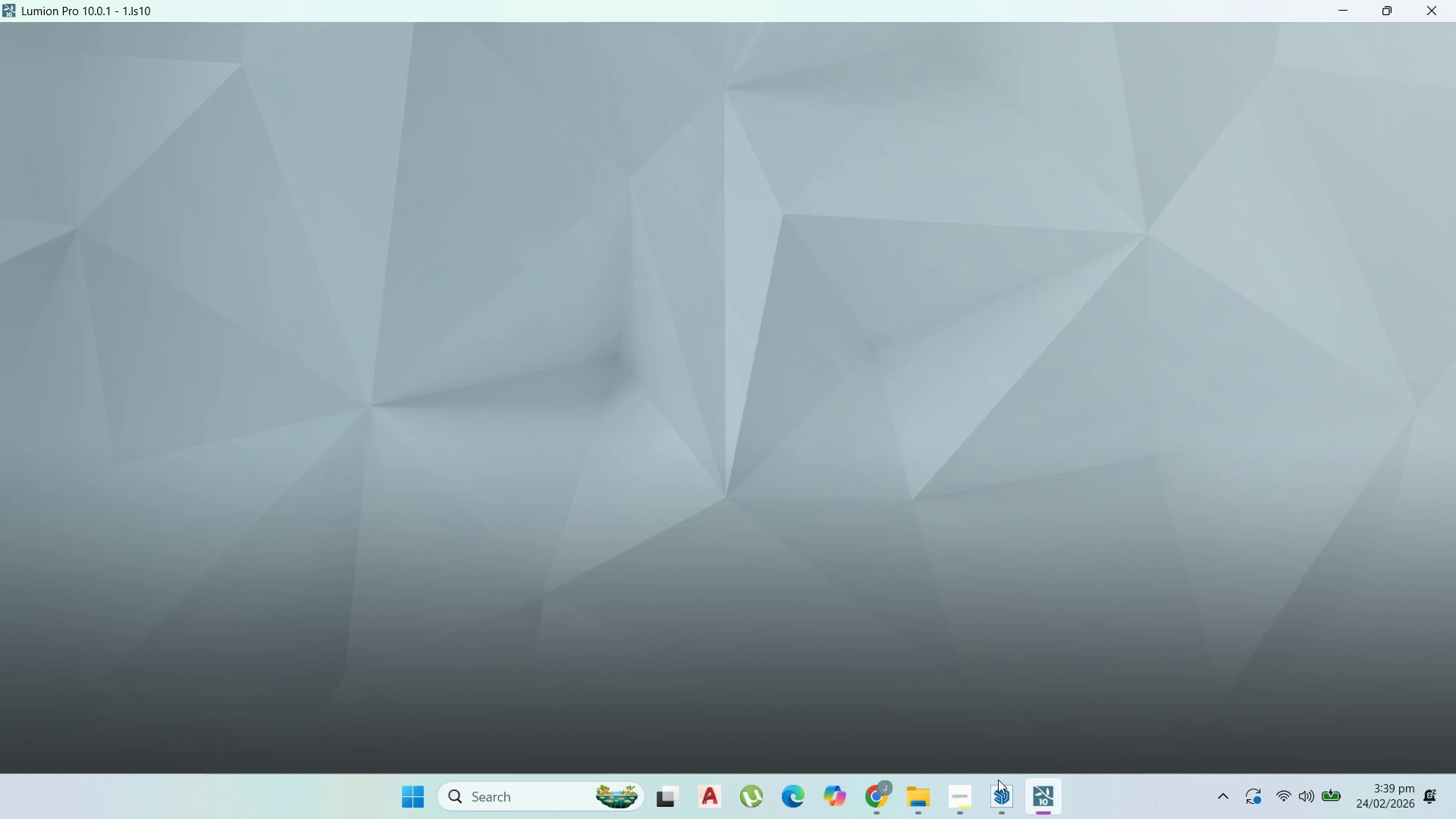 
left_click([860, 724])
 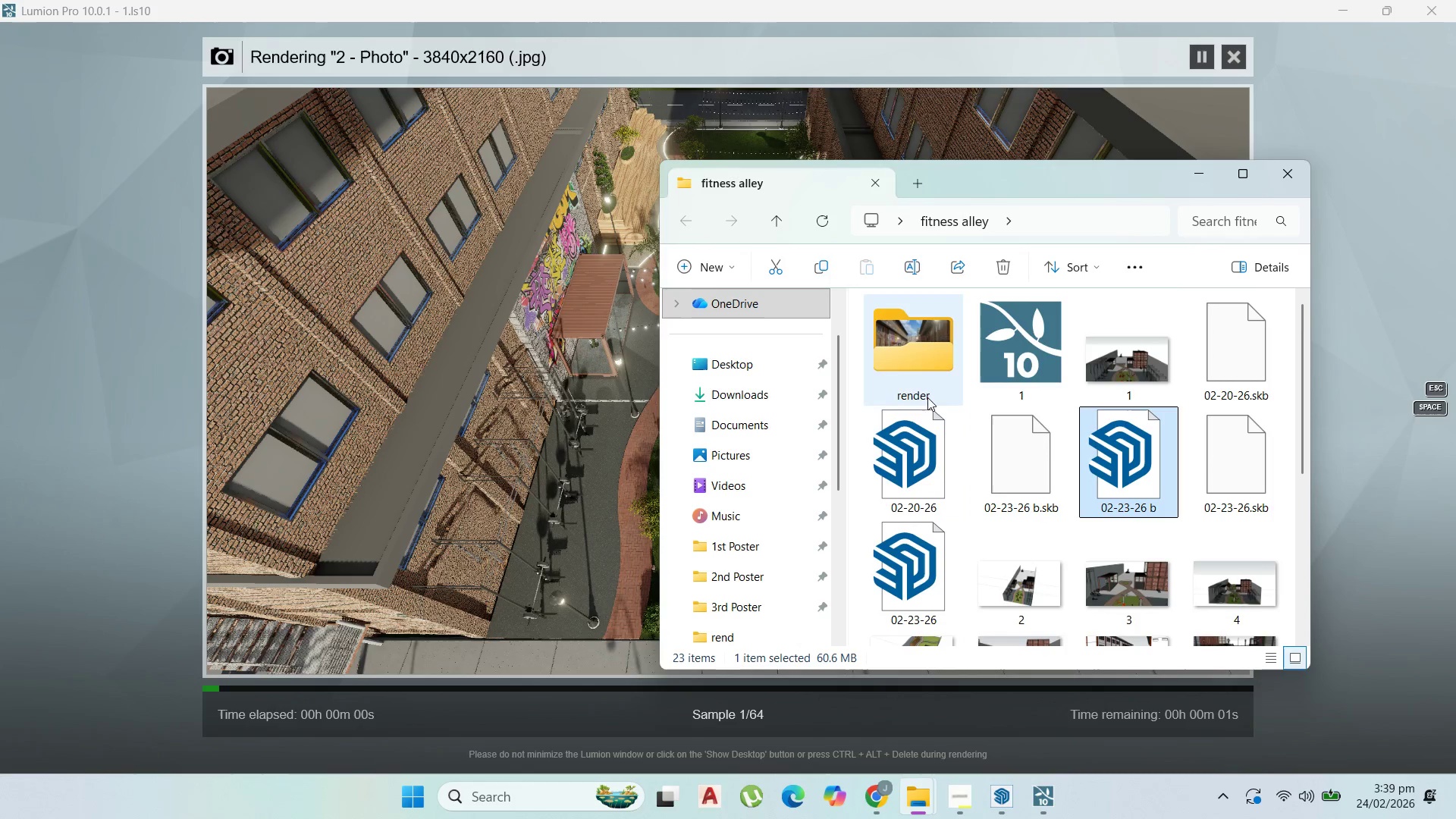 
double_click([927, 391])
 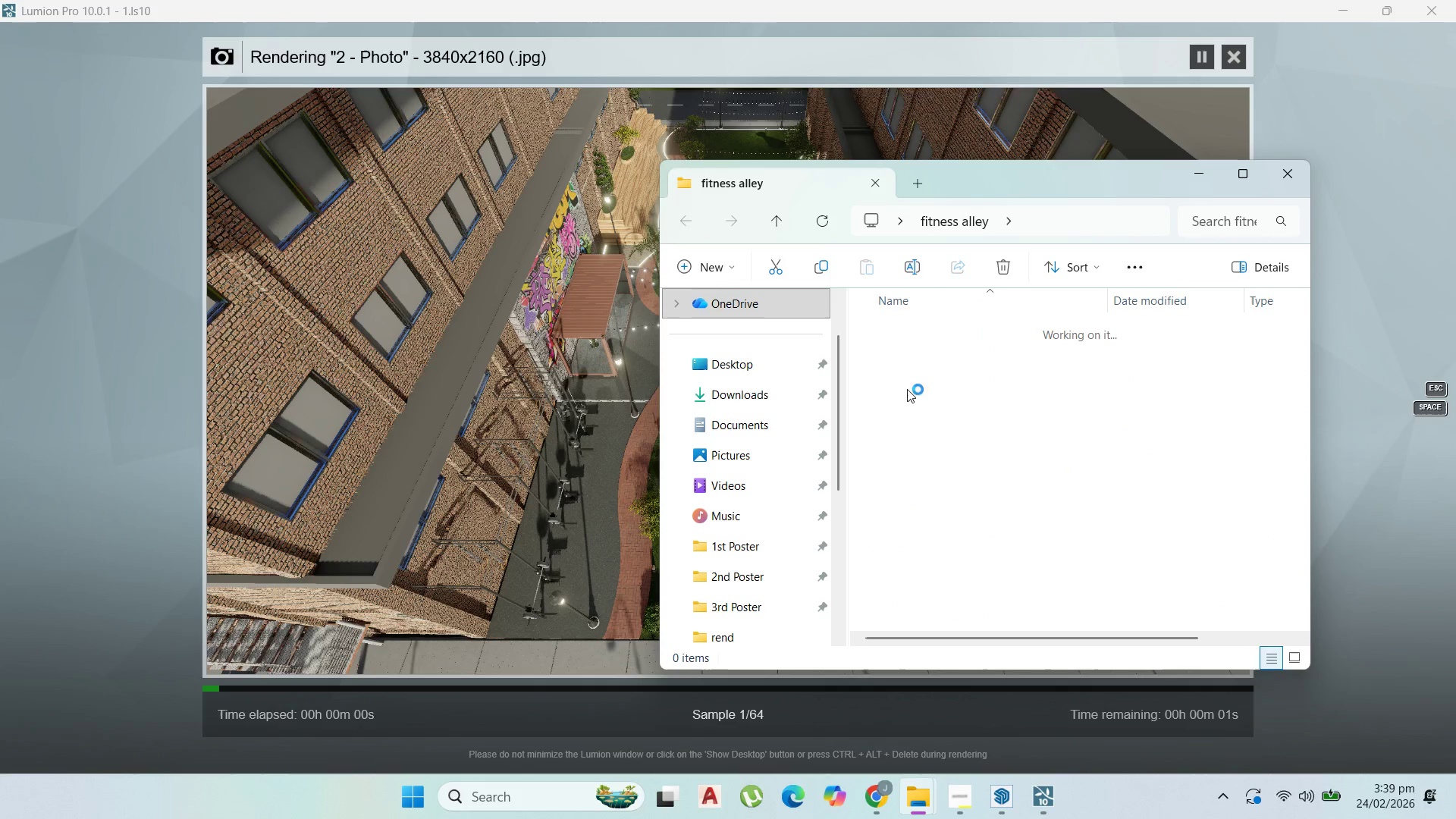 
mouse_move([924, 350])
 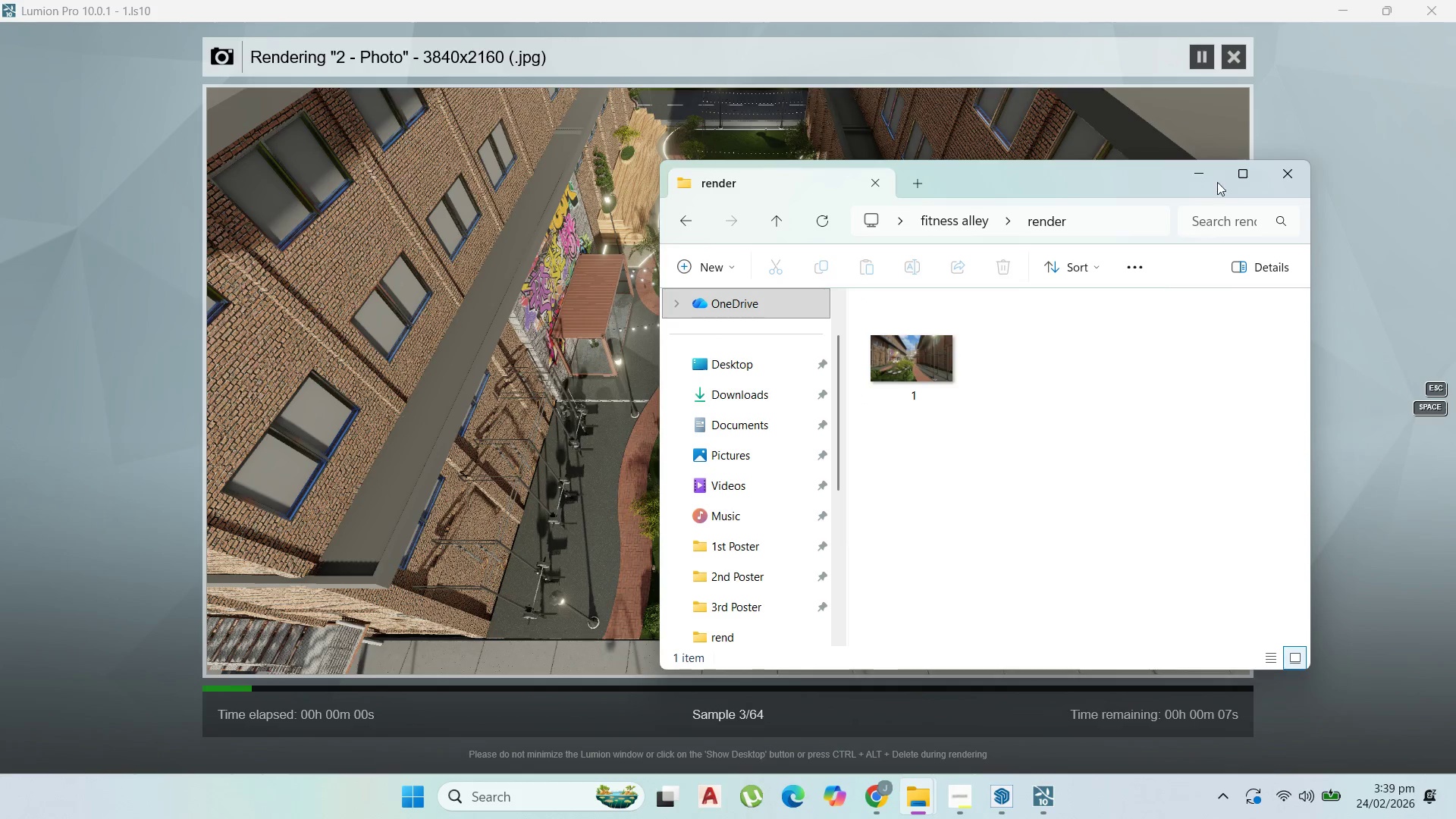 
left_click([1202, 176])
 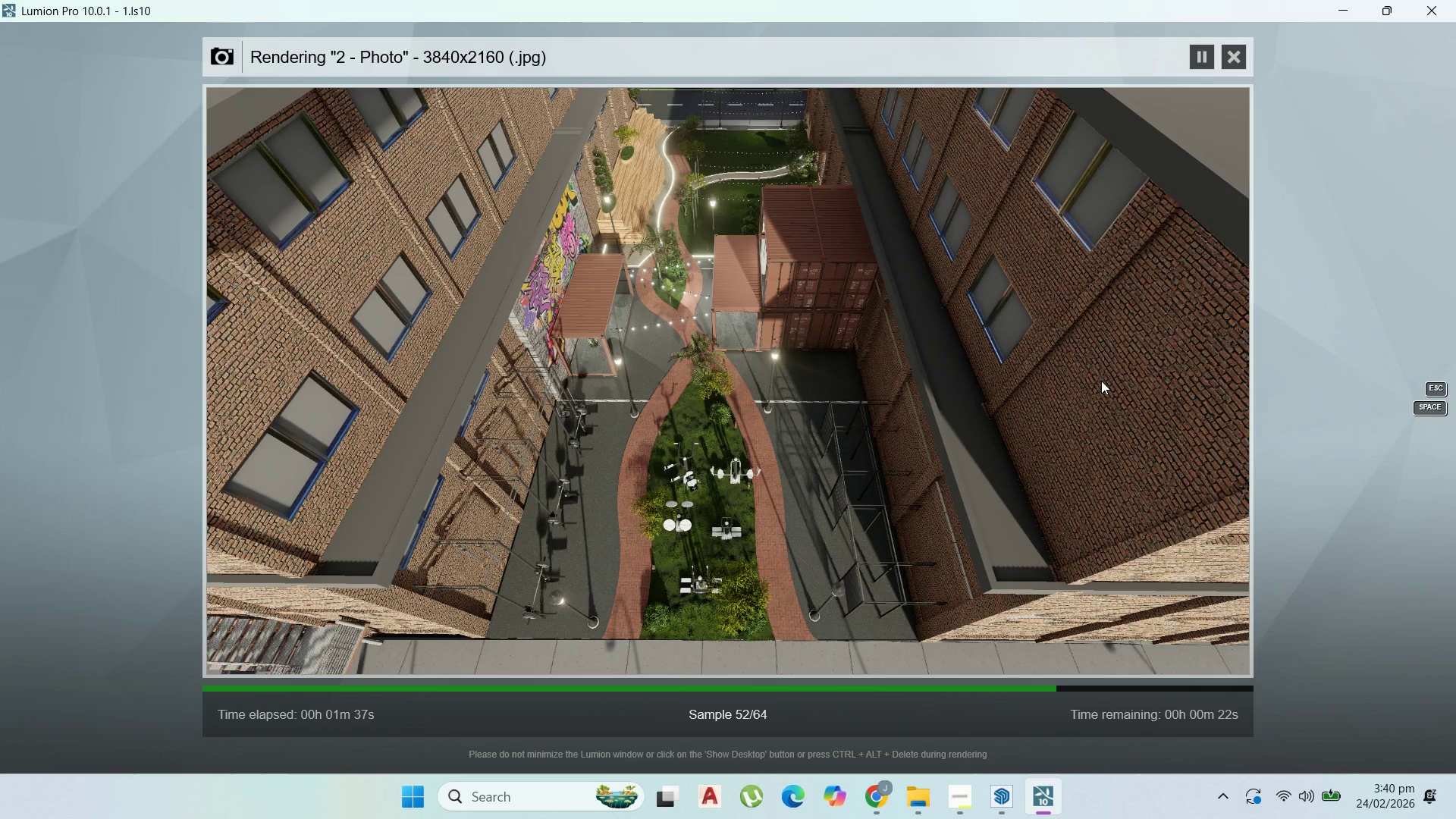 
wait(101.78)
 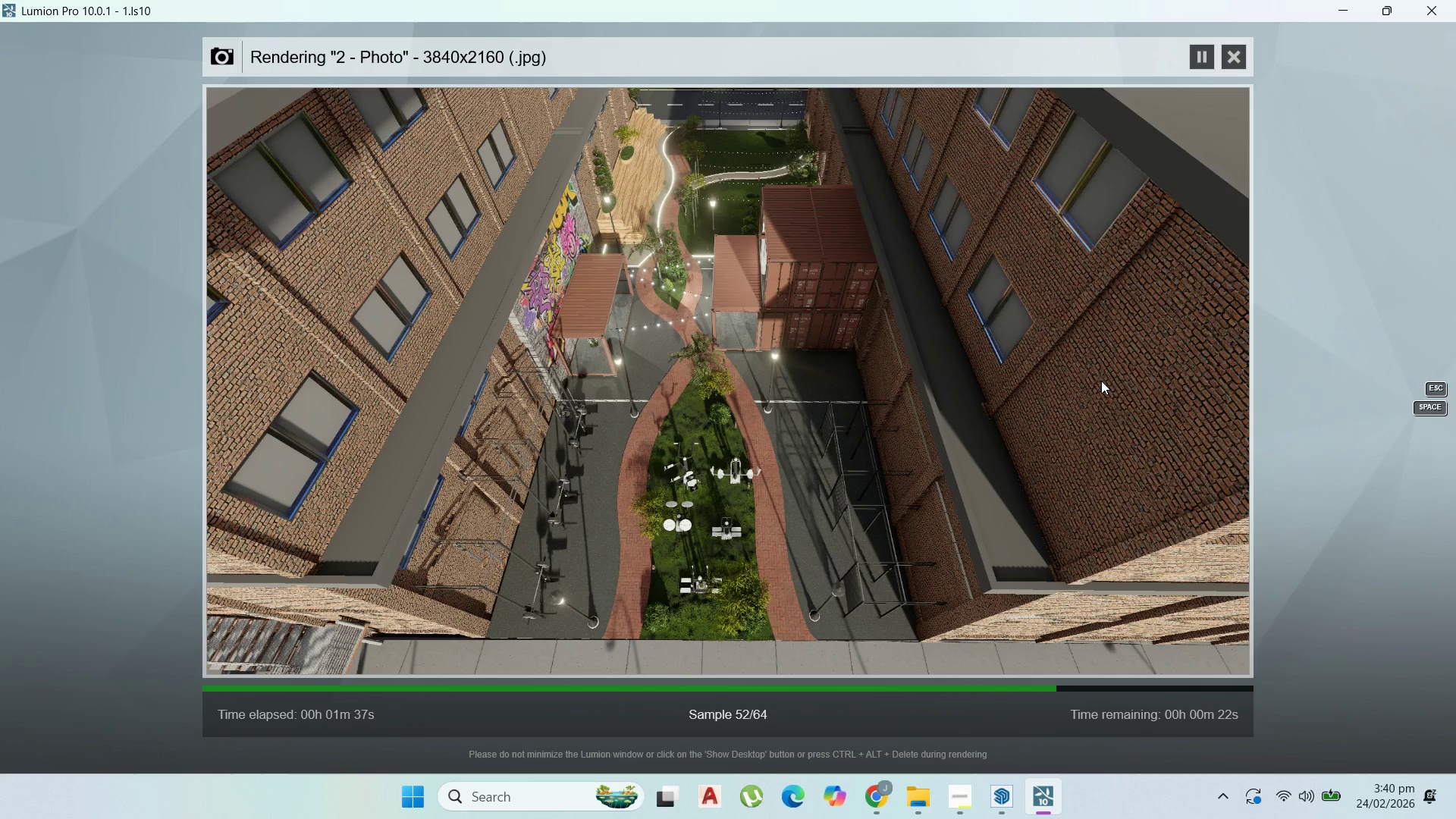 
left_click([956, 795])